 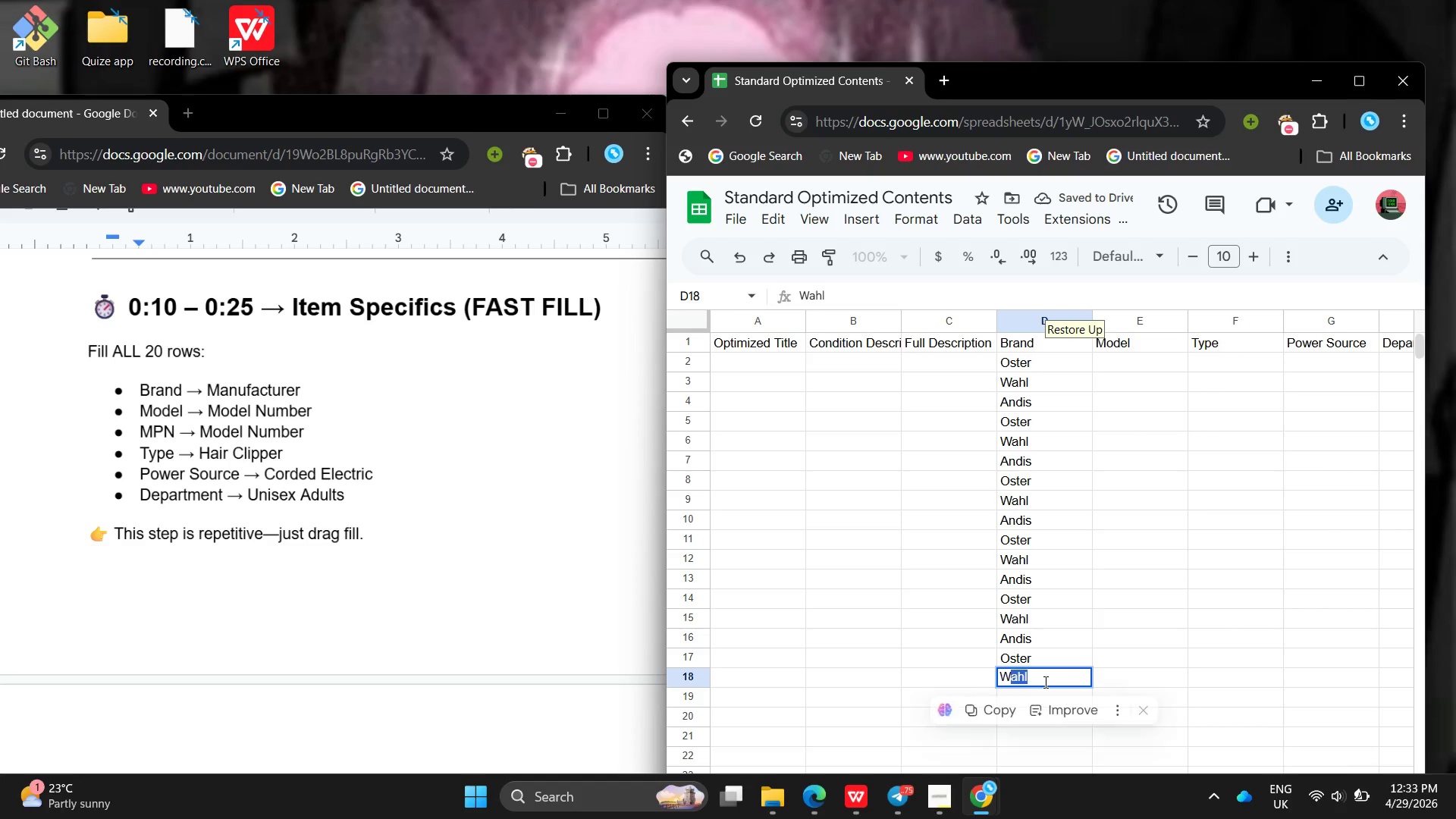 
key(Enter)
 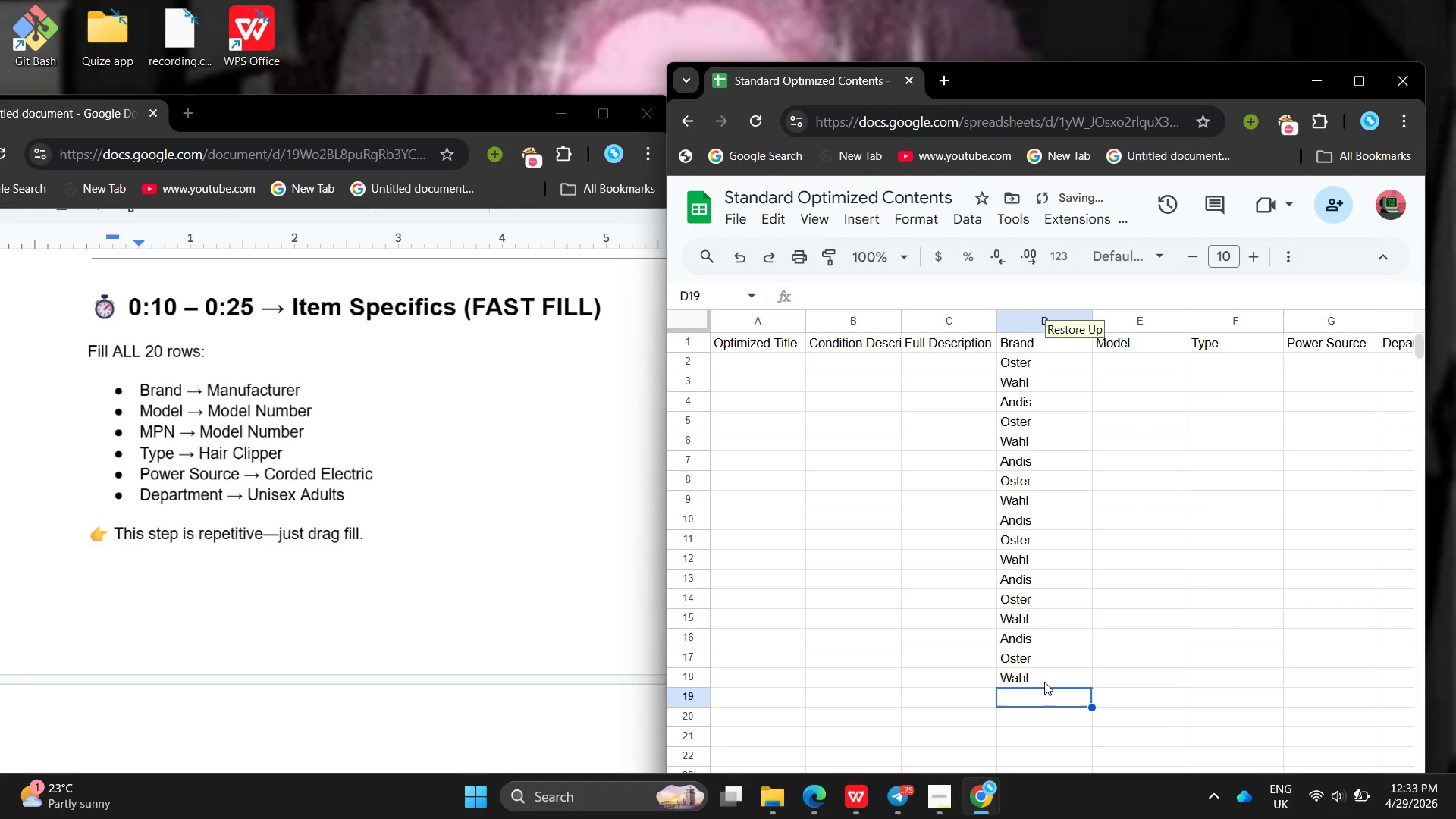 
key(Shift+ShiftLeft)
 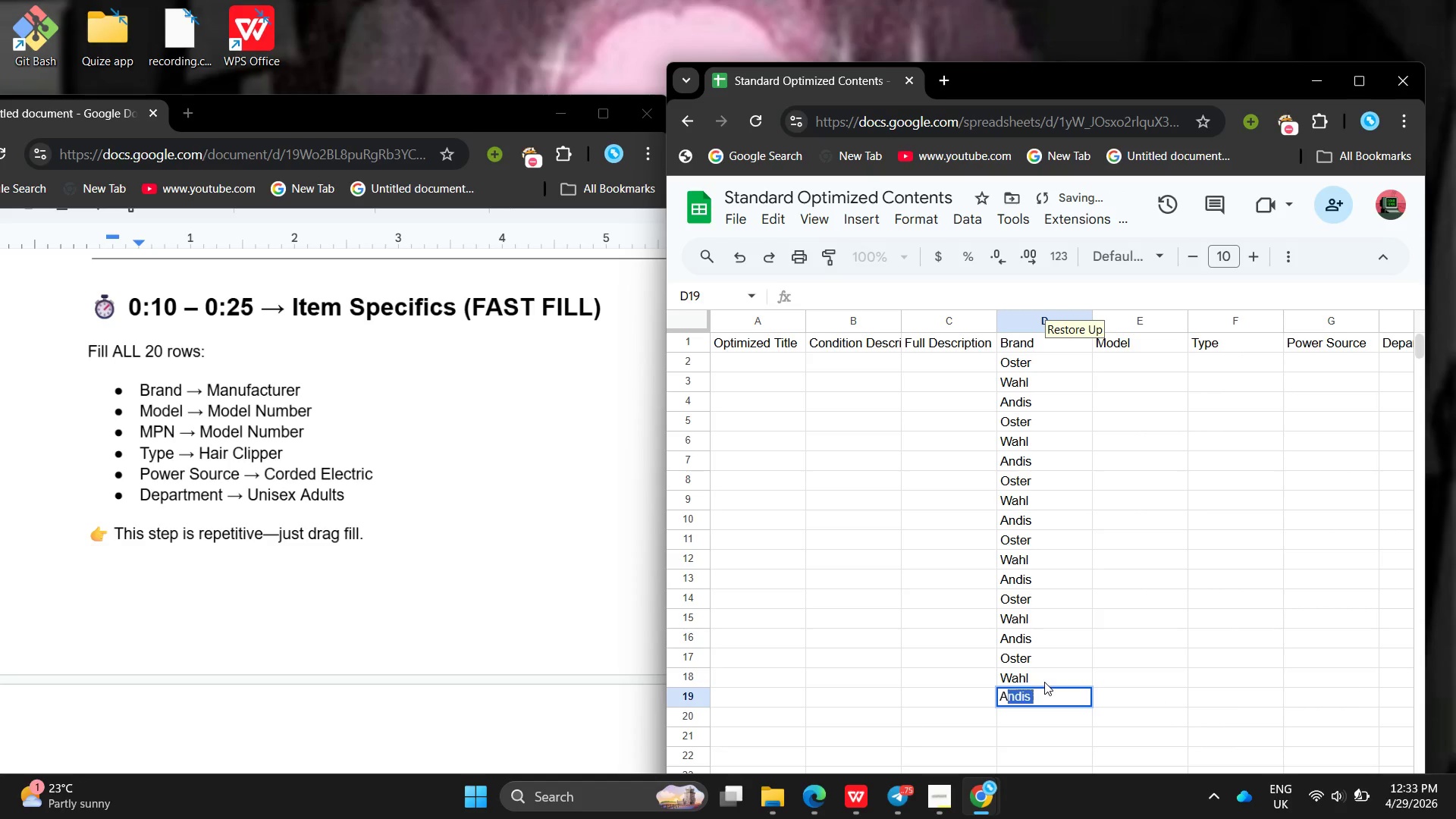 
key(Shift+A)
 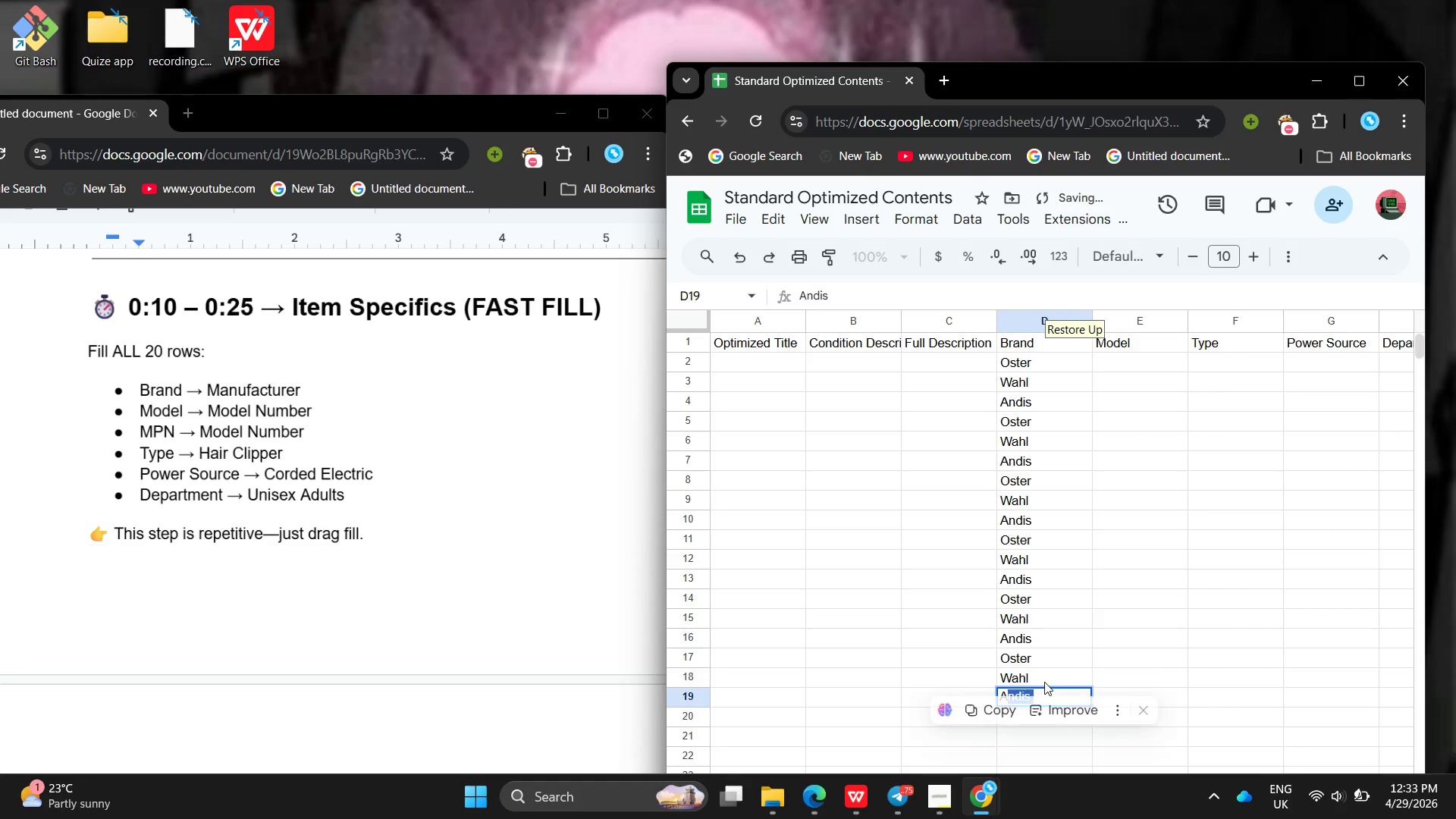 
key(Enter)
 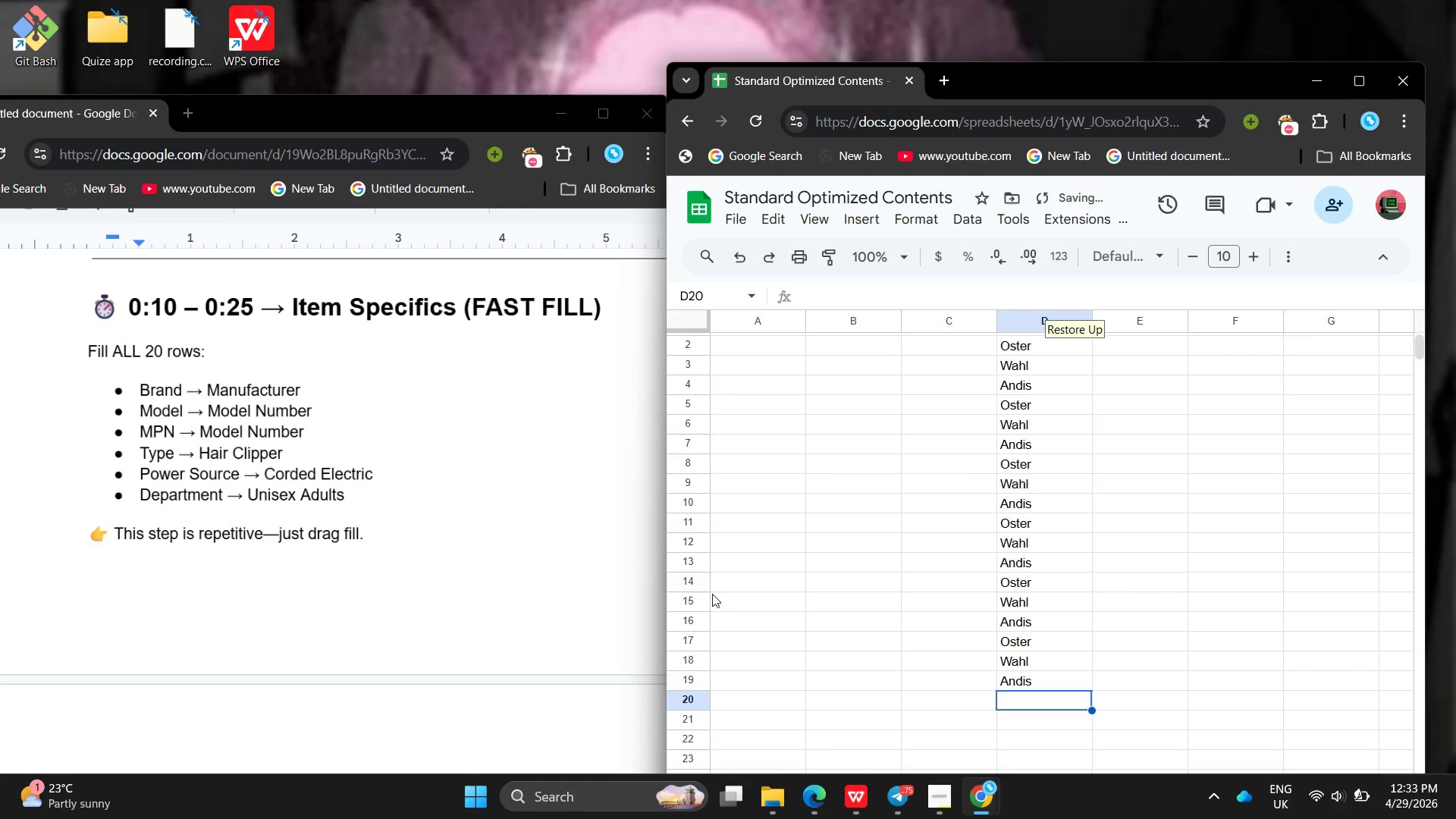 
left_click([352, 409])
 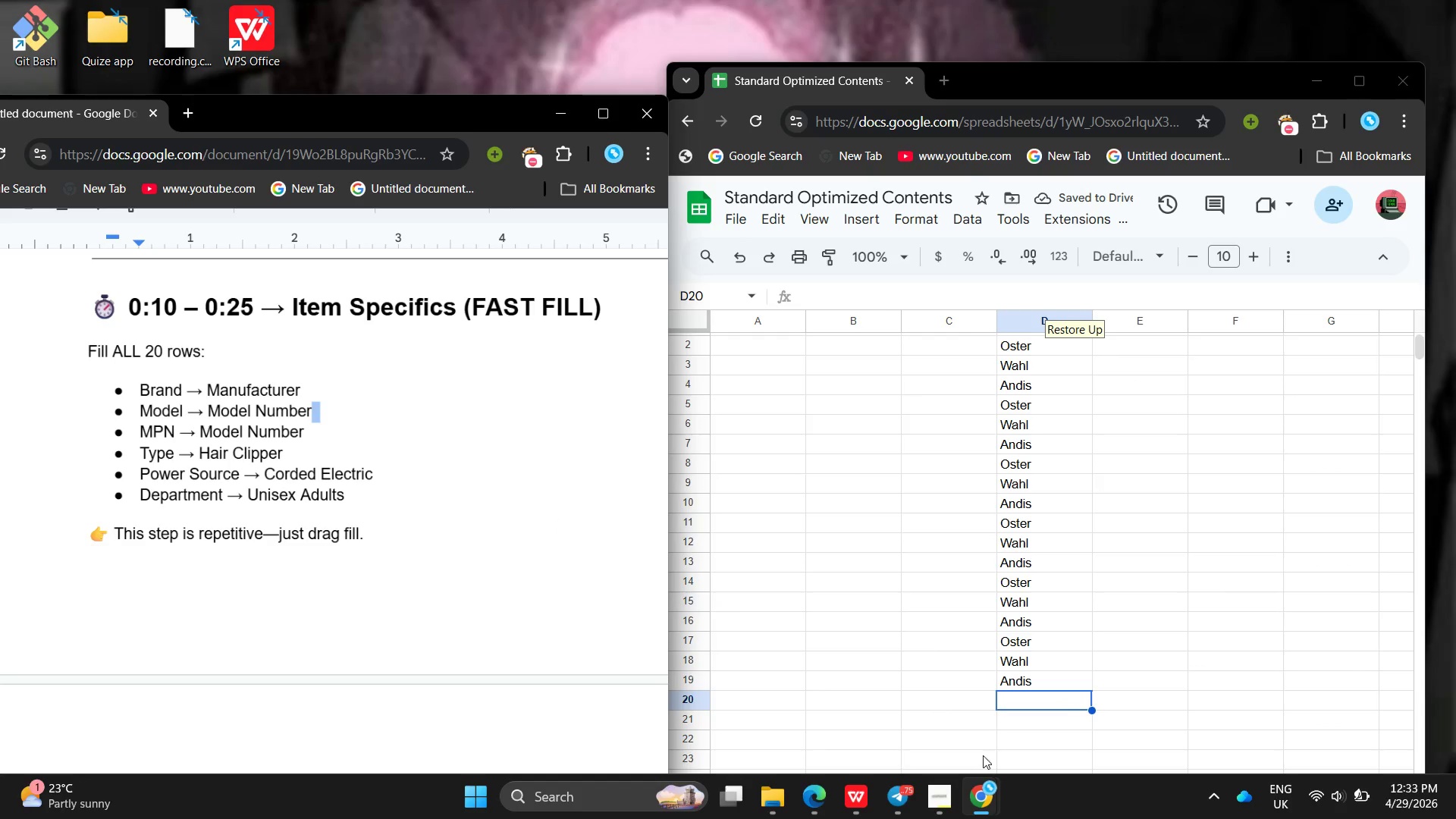 
left_click([979, 775])
 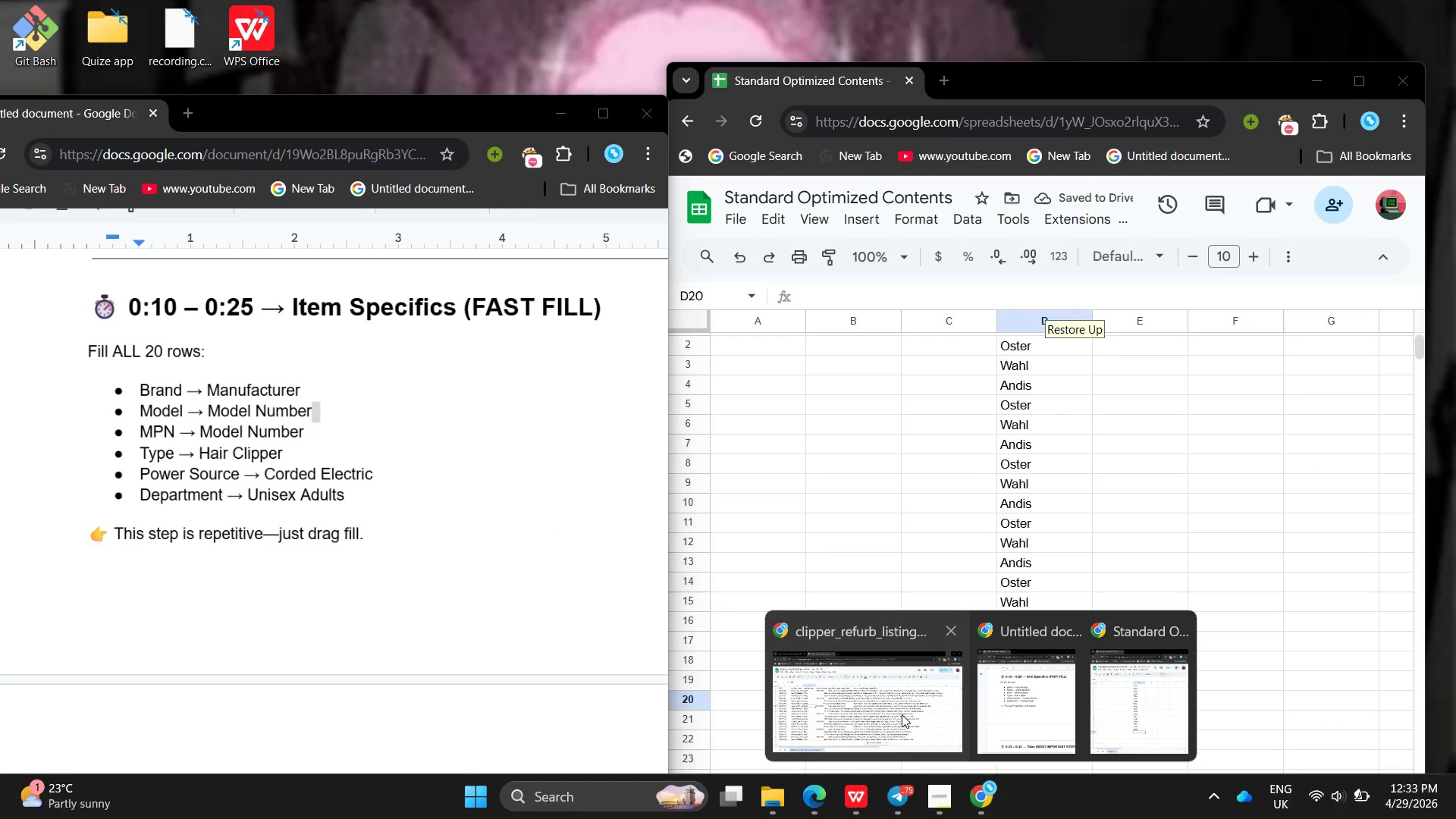 
left_click([898, 712])
 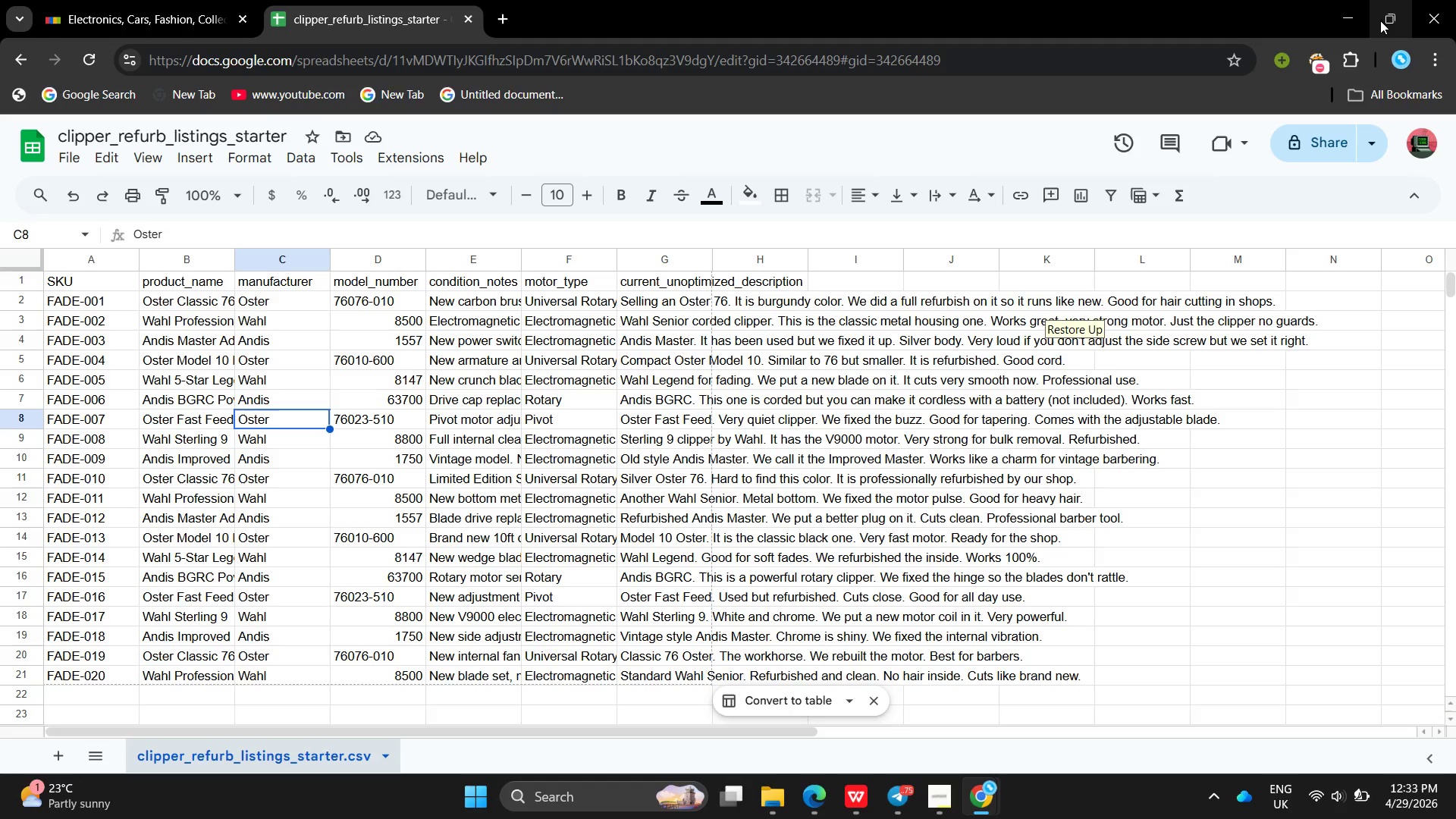 
left_click([1380, 21])
 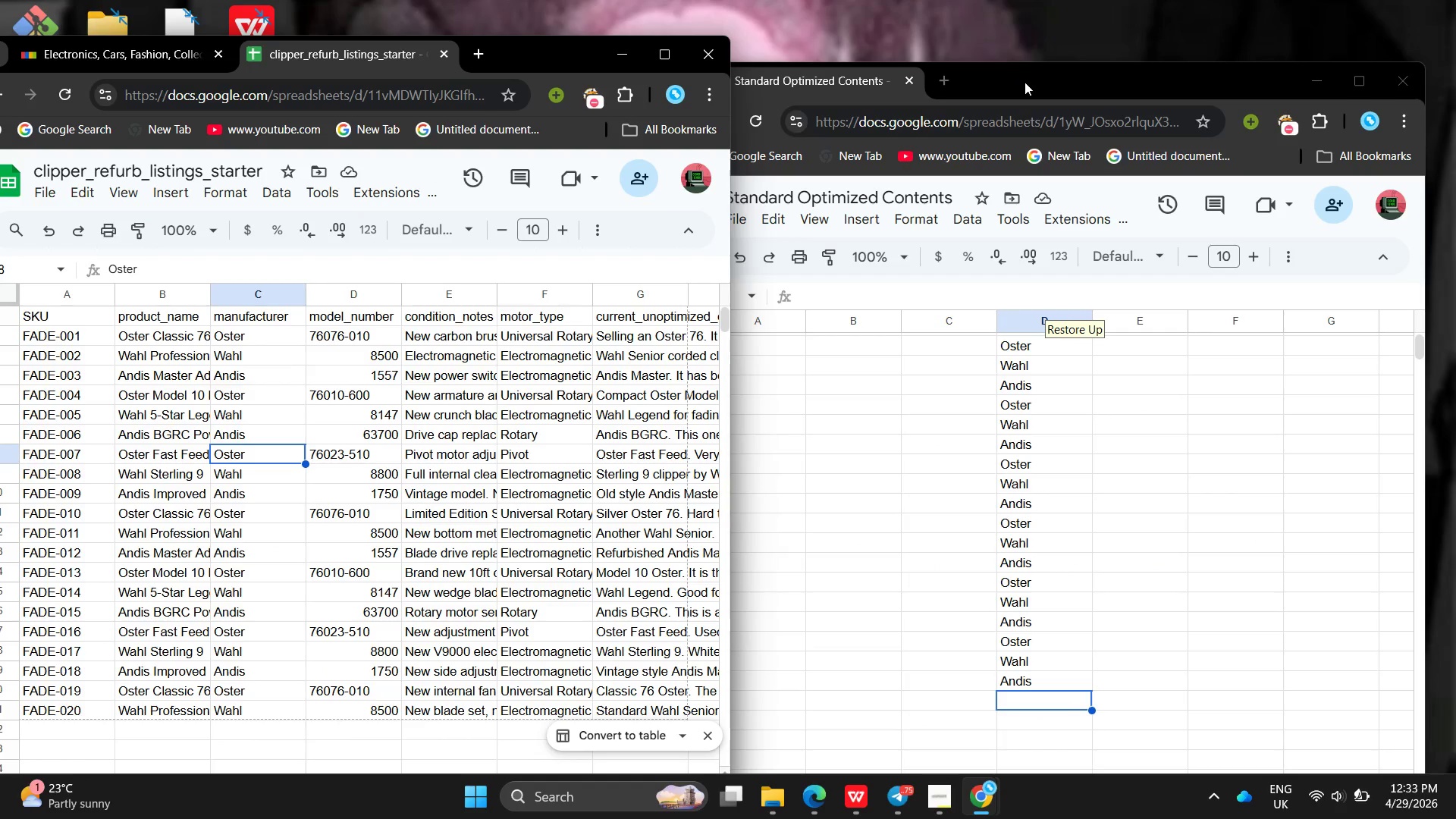 
left_click_drag(start_coordinate=[1031, 89], to_coordinate=[1084, 47])
 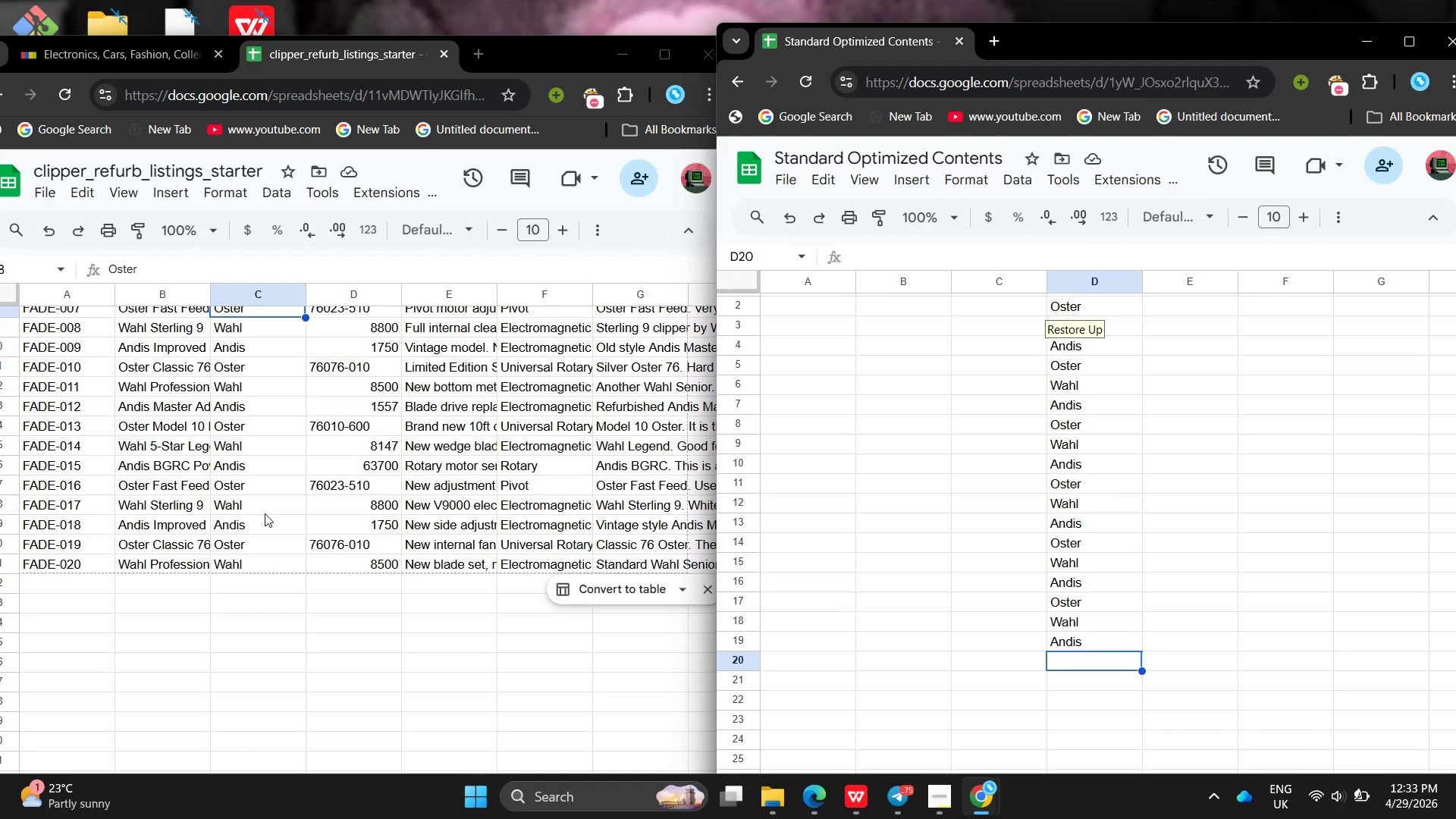 
wait(6.24)
 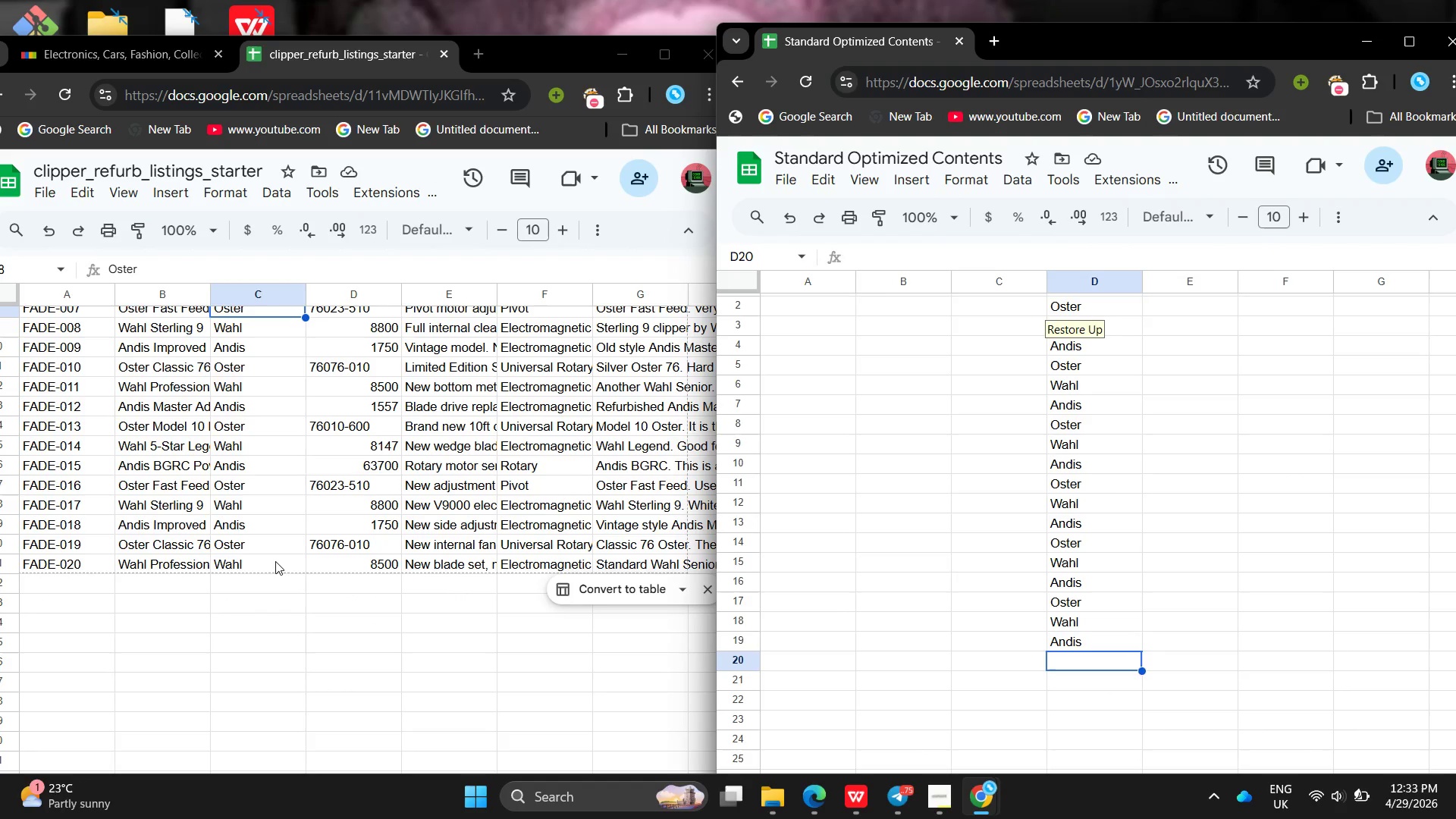 
double_click([74, 563])
 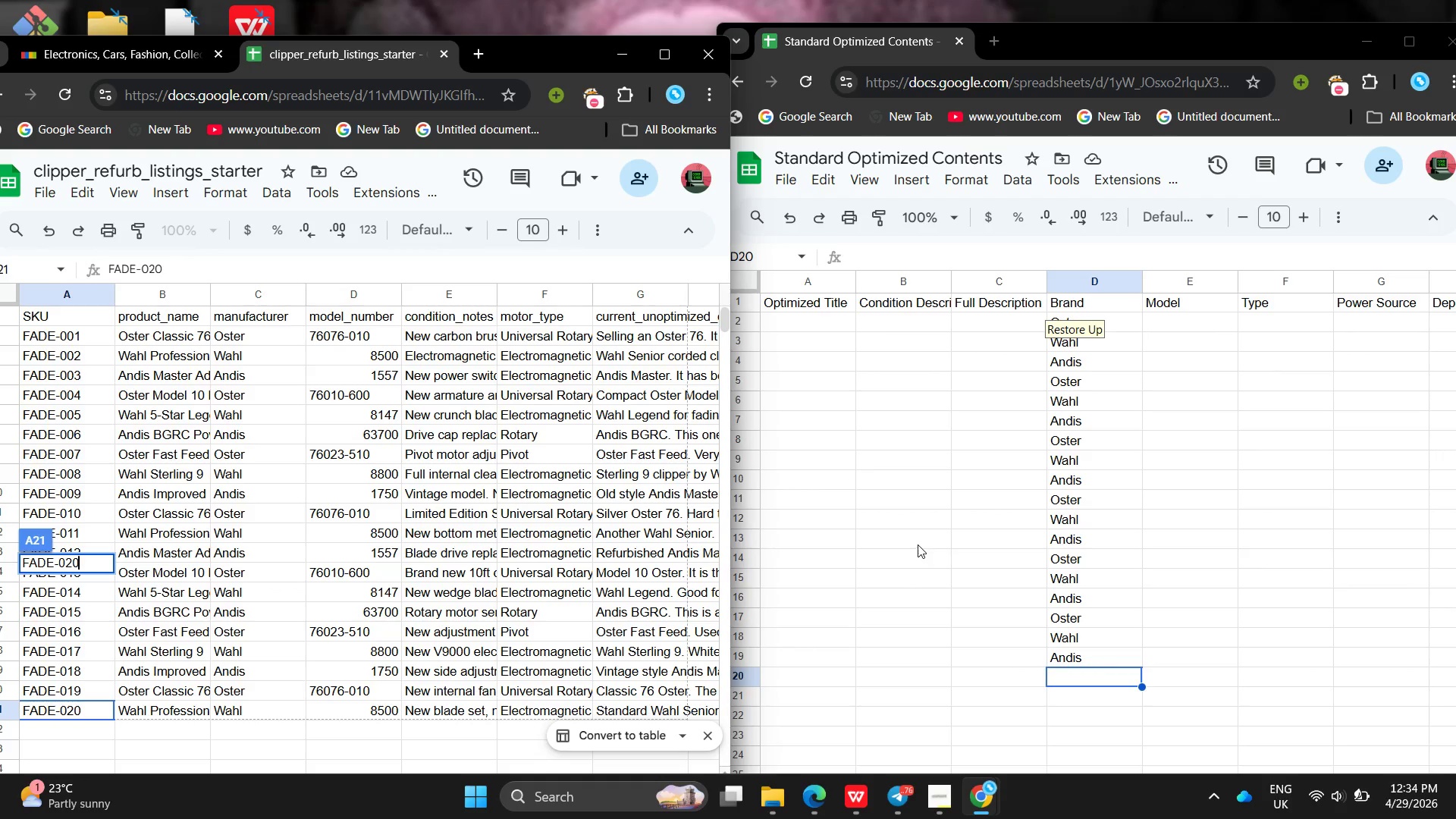 
wait(21.47)
 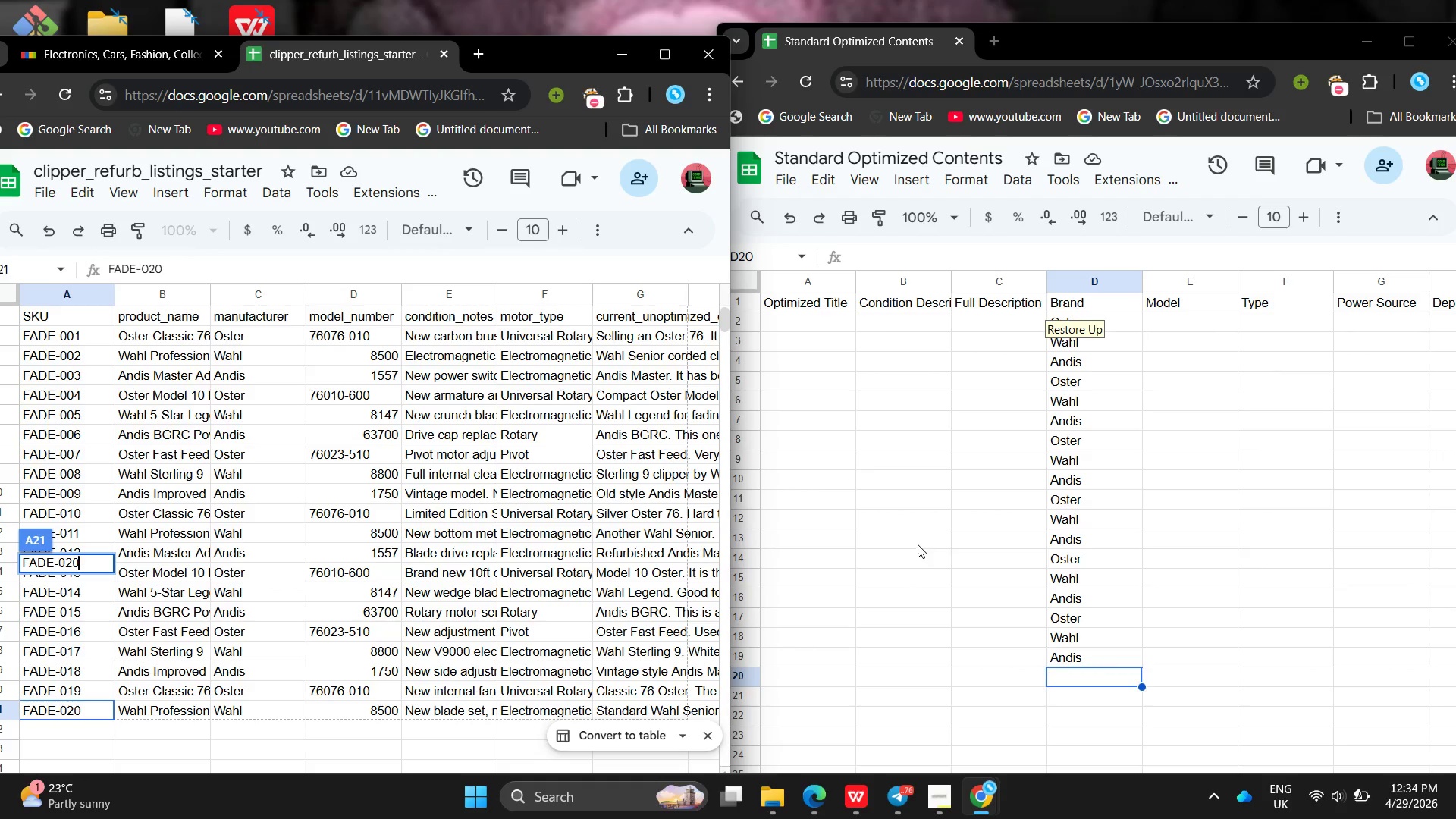 
left_click([242, 631])
 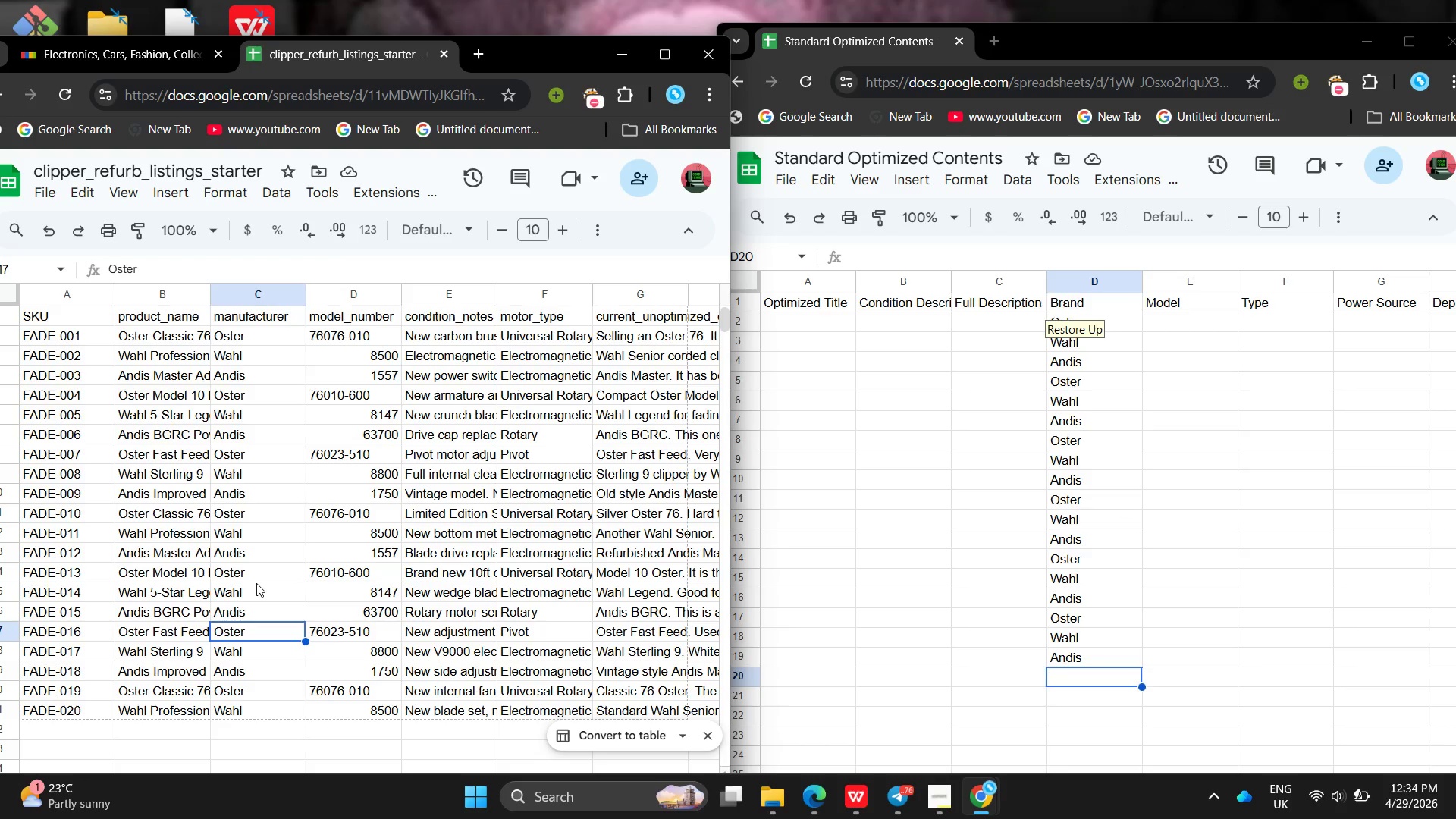 
wait(40.56)
 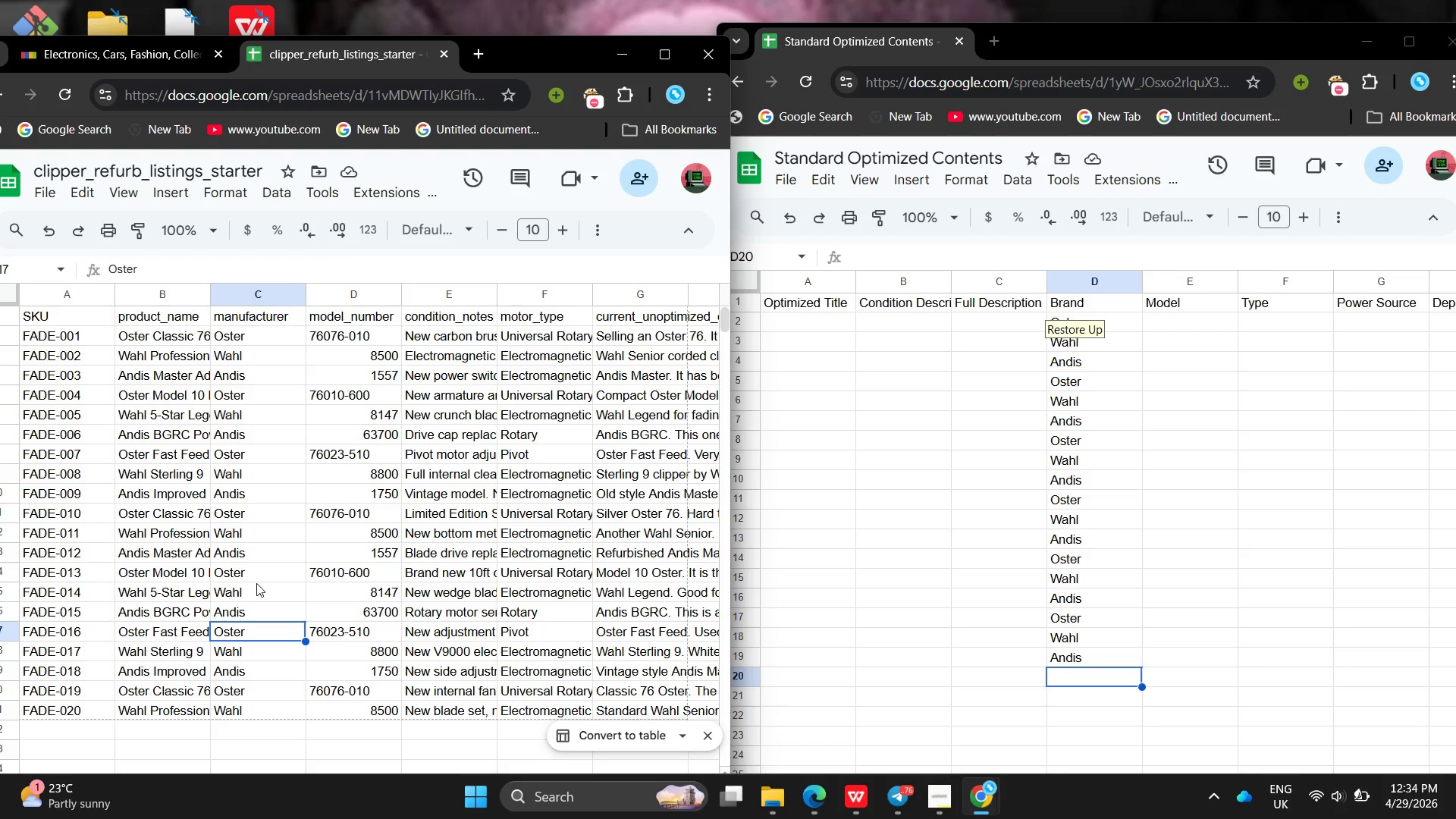 
left_click([999, 385])
 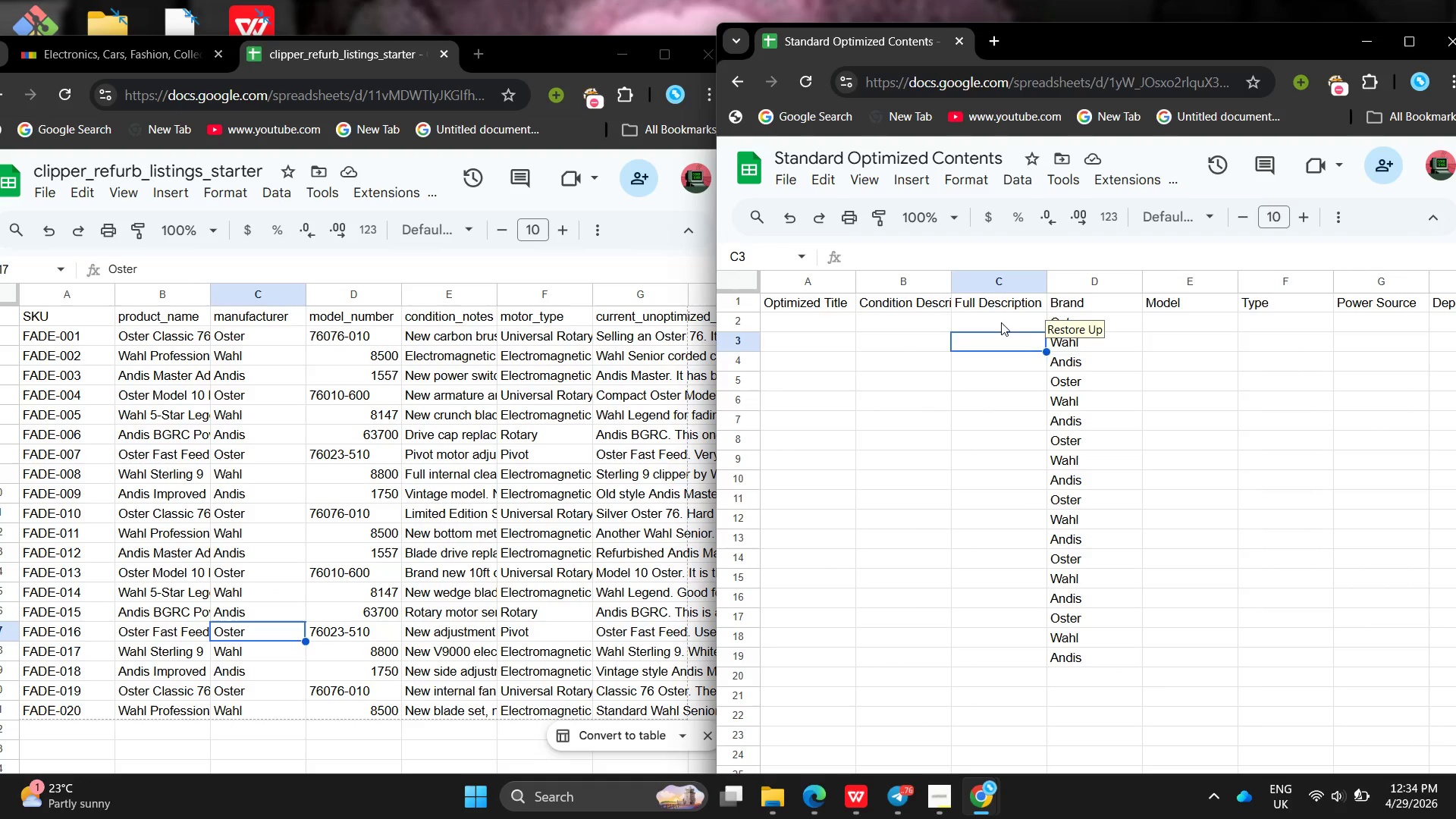 
double_click([996, 314])
 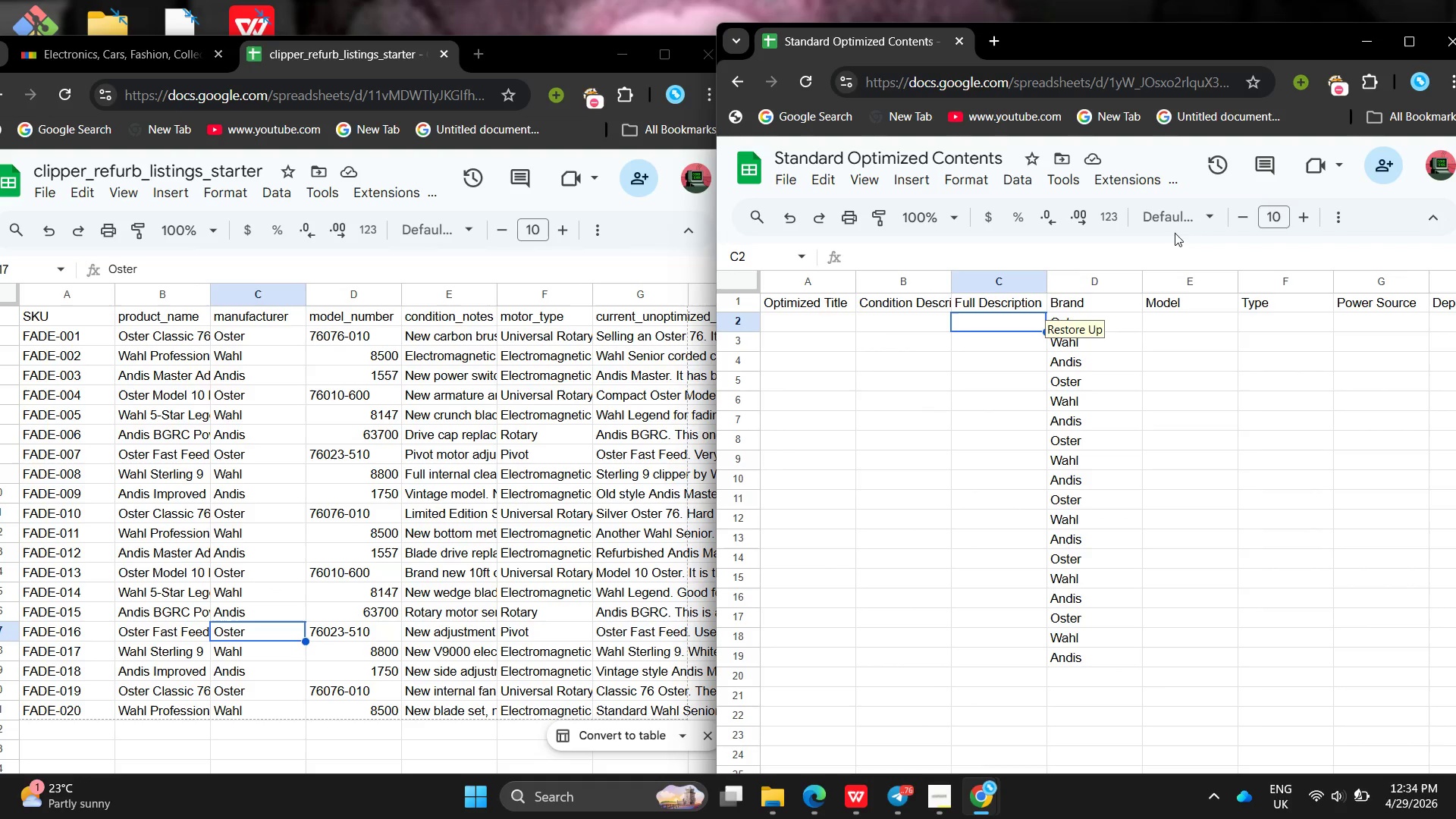 
left_click([1175, 233])
 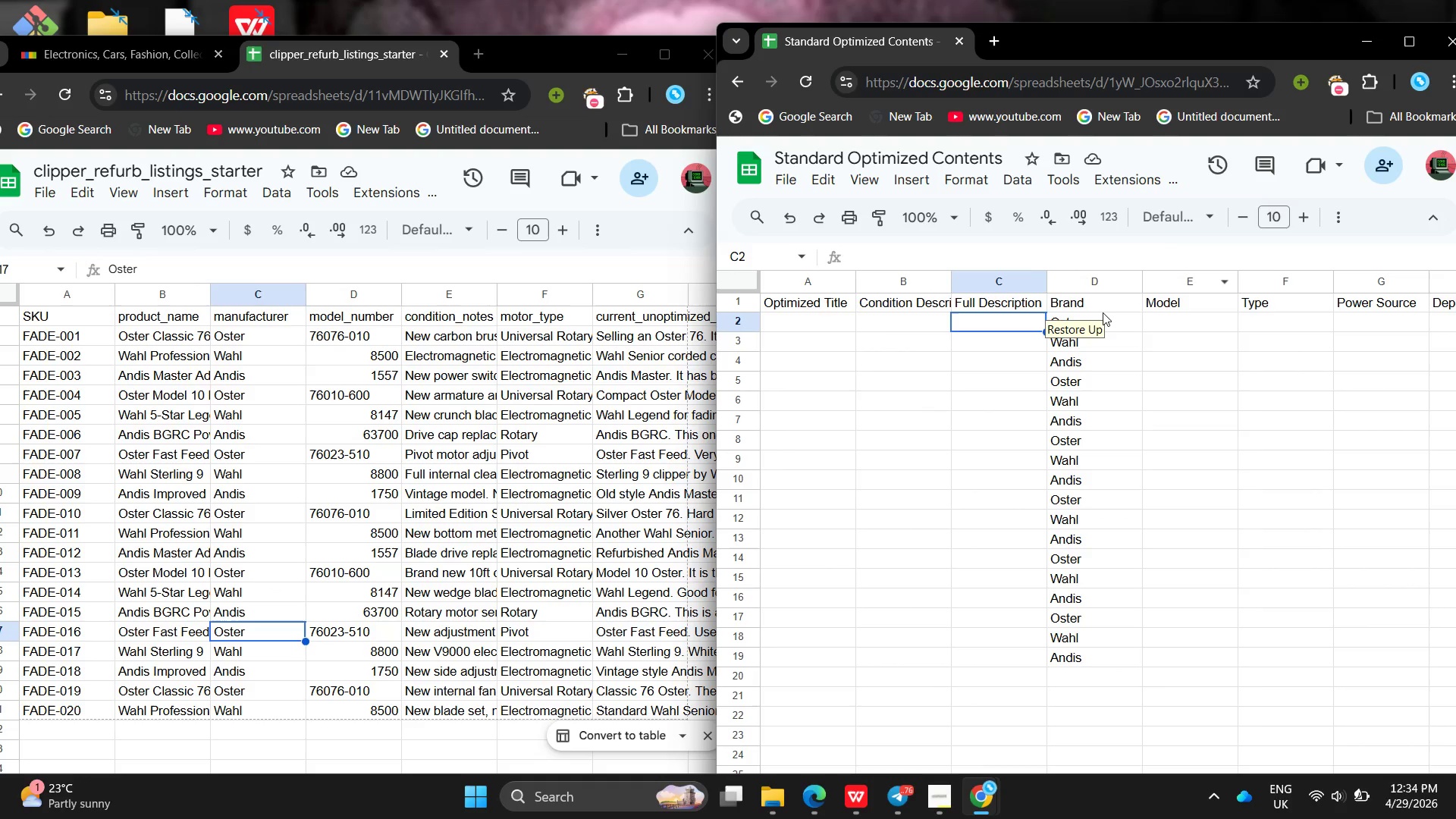 
left_click([1100, 315])
 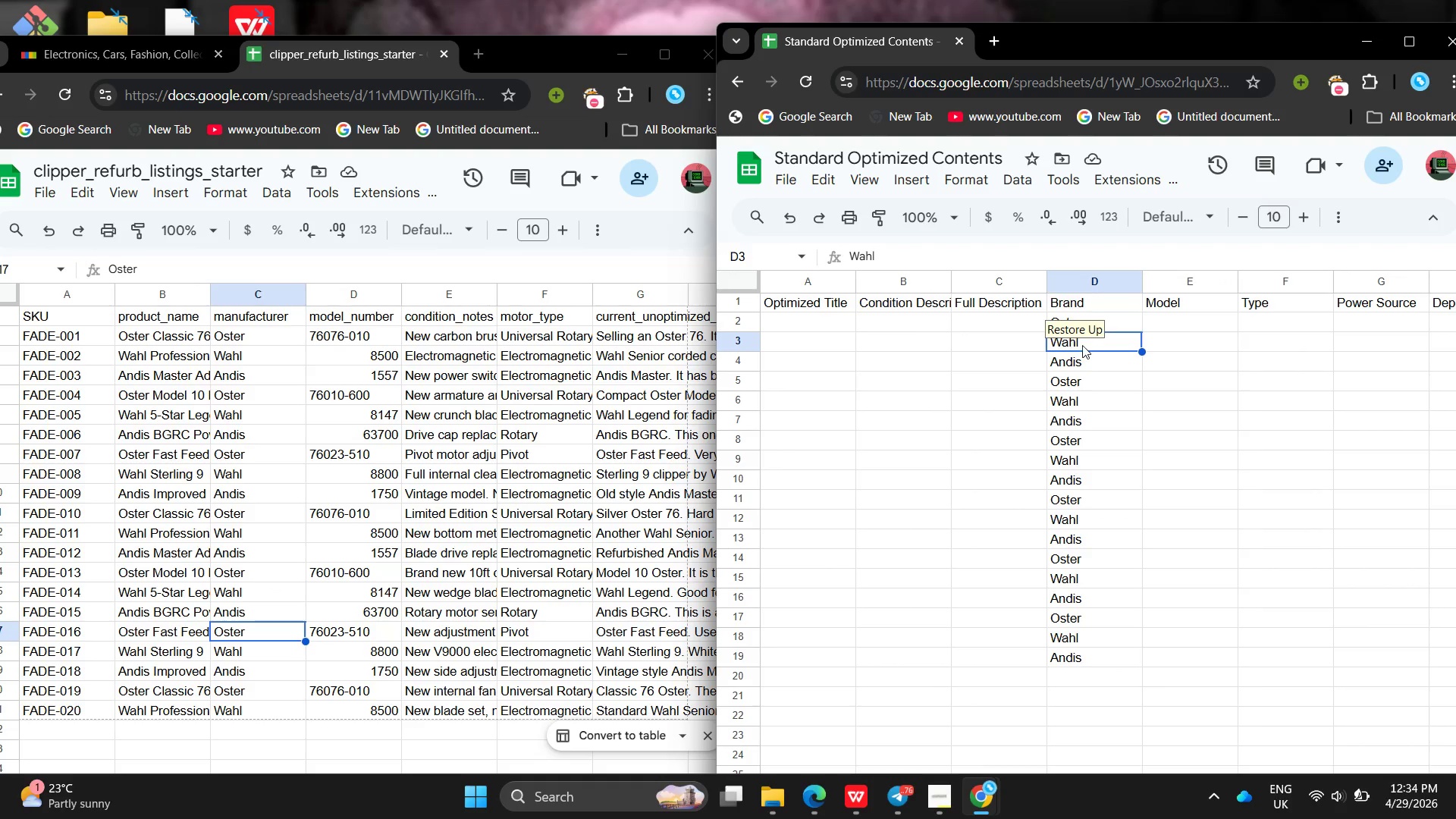 
double_click([1076, 344])
 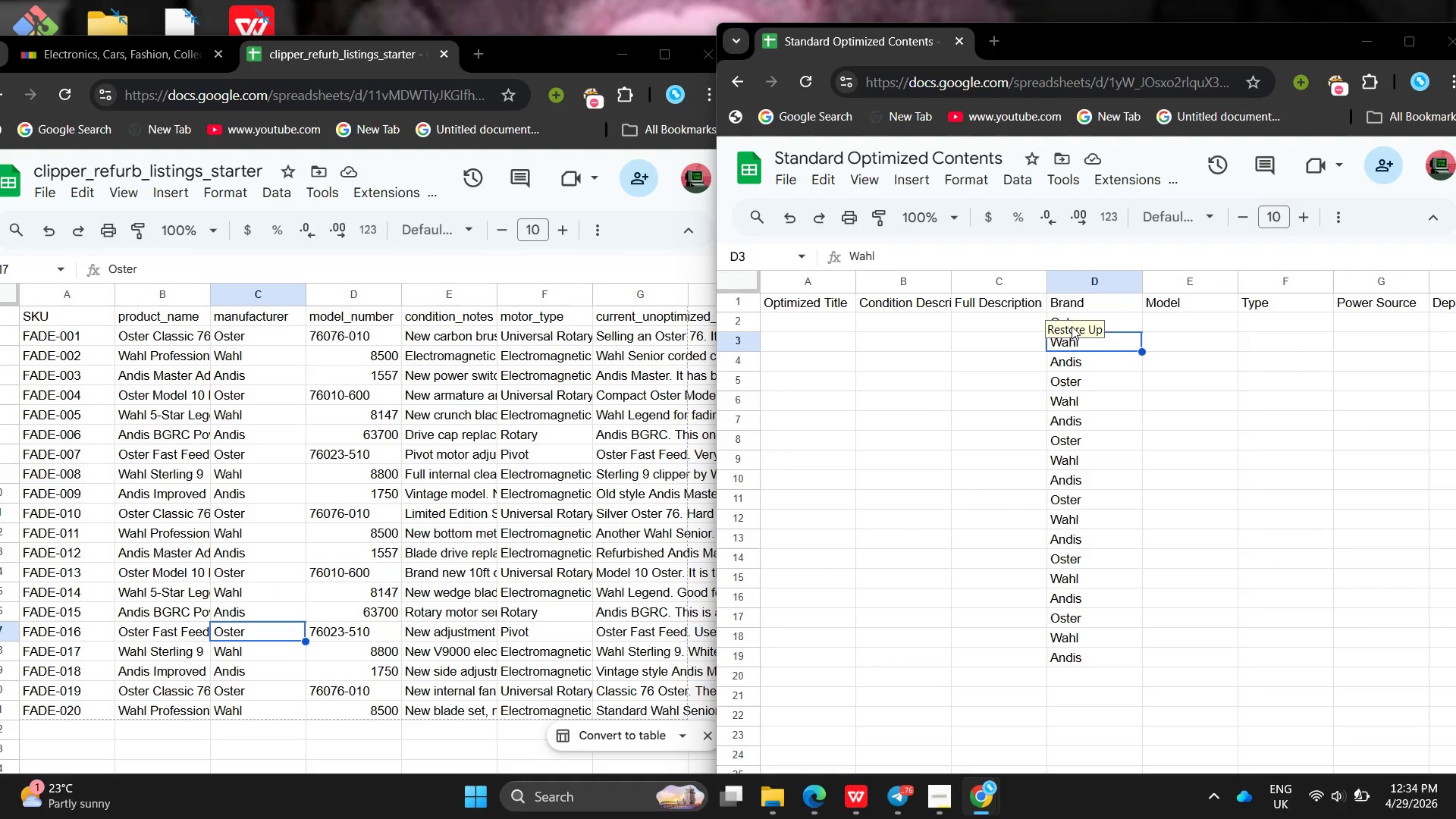 
left_click([1072, 326])
 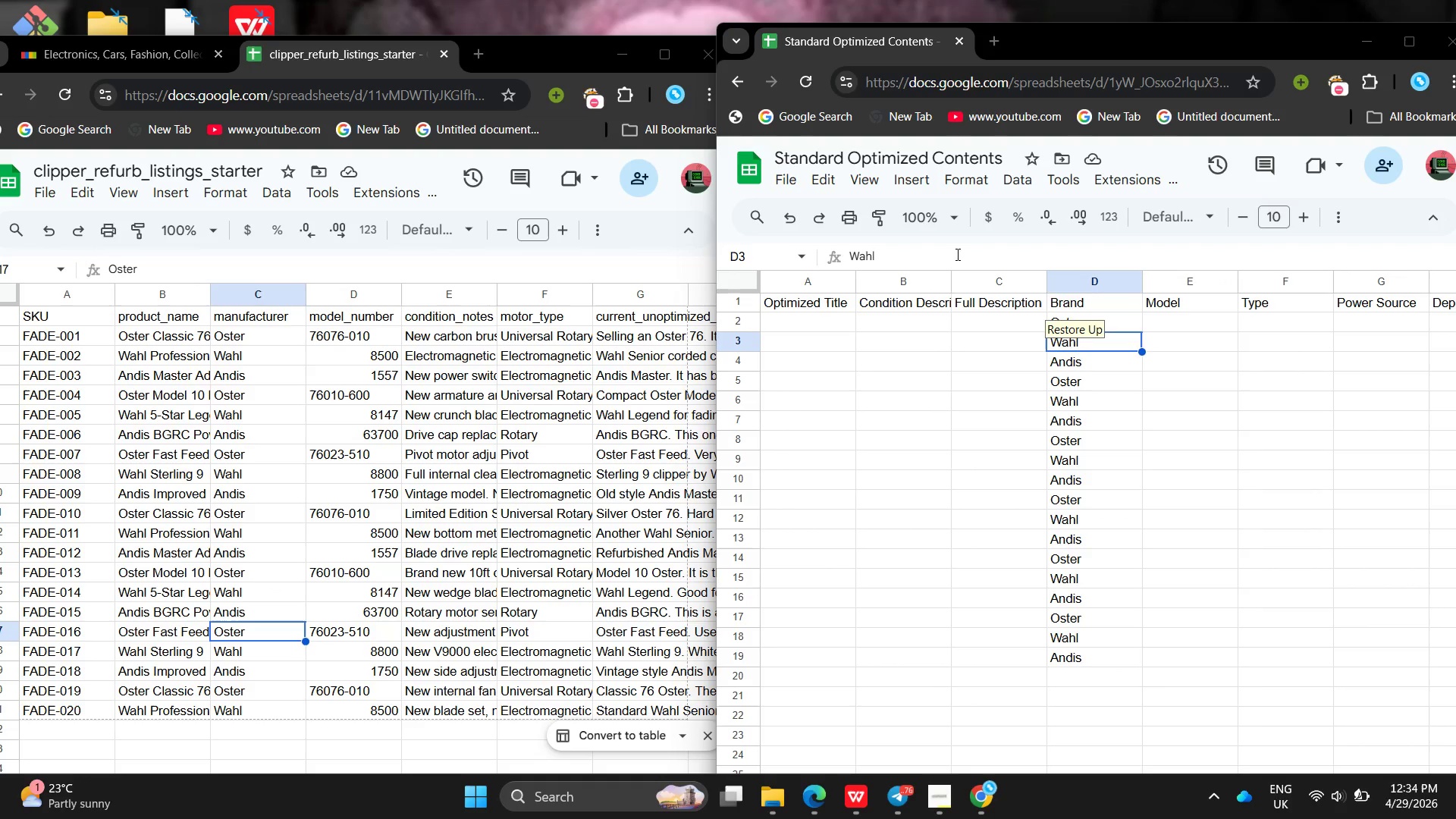 
left_click([1073, 403])
 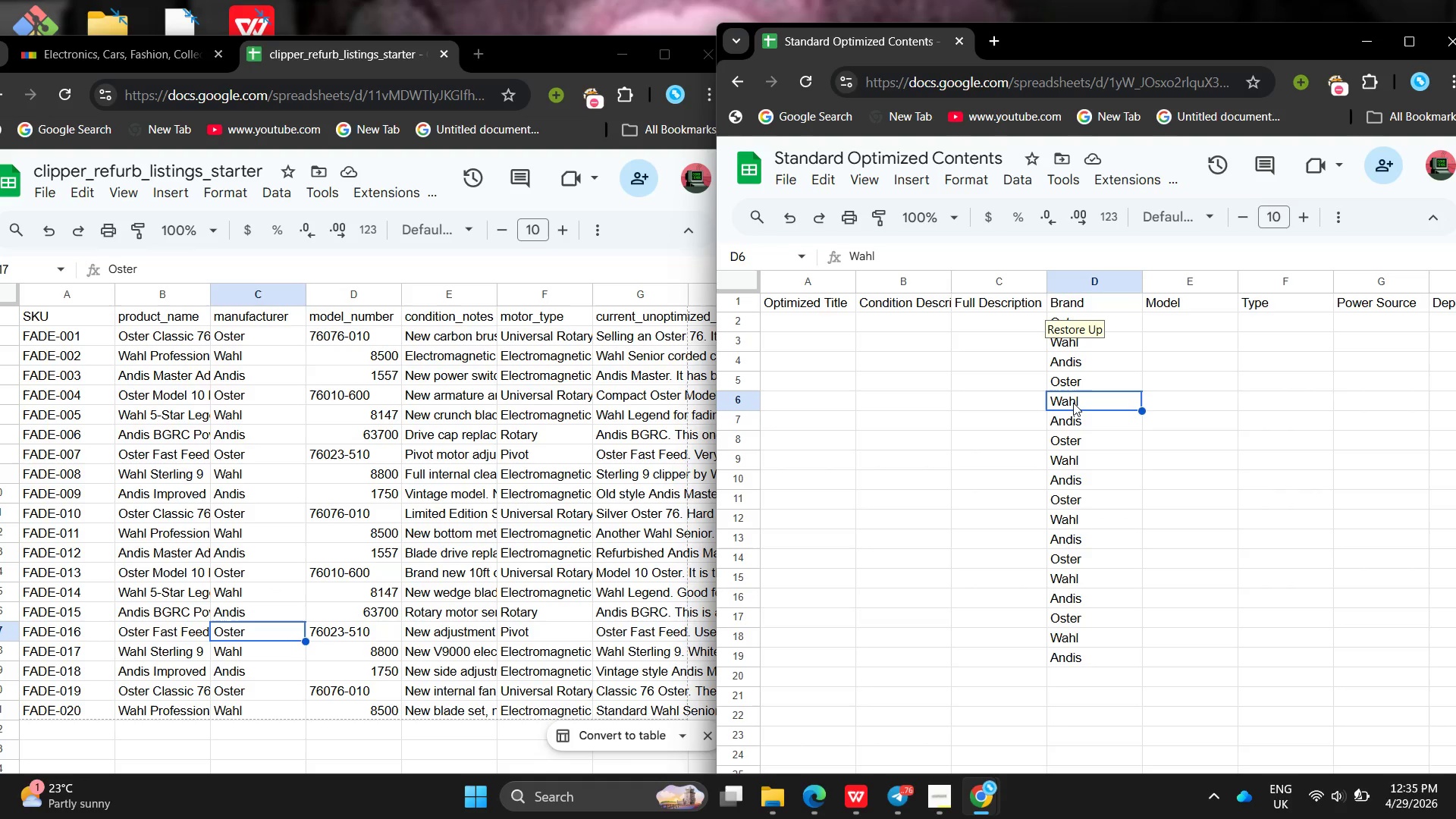 
wait(11.3)
 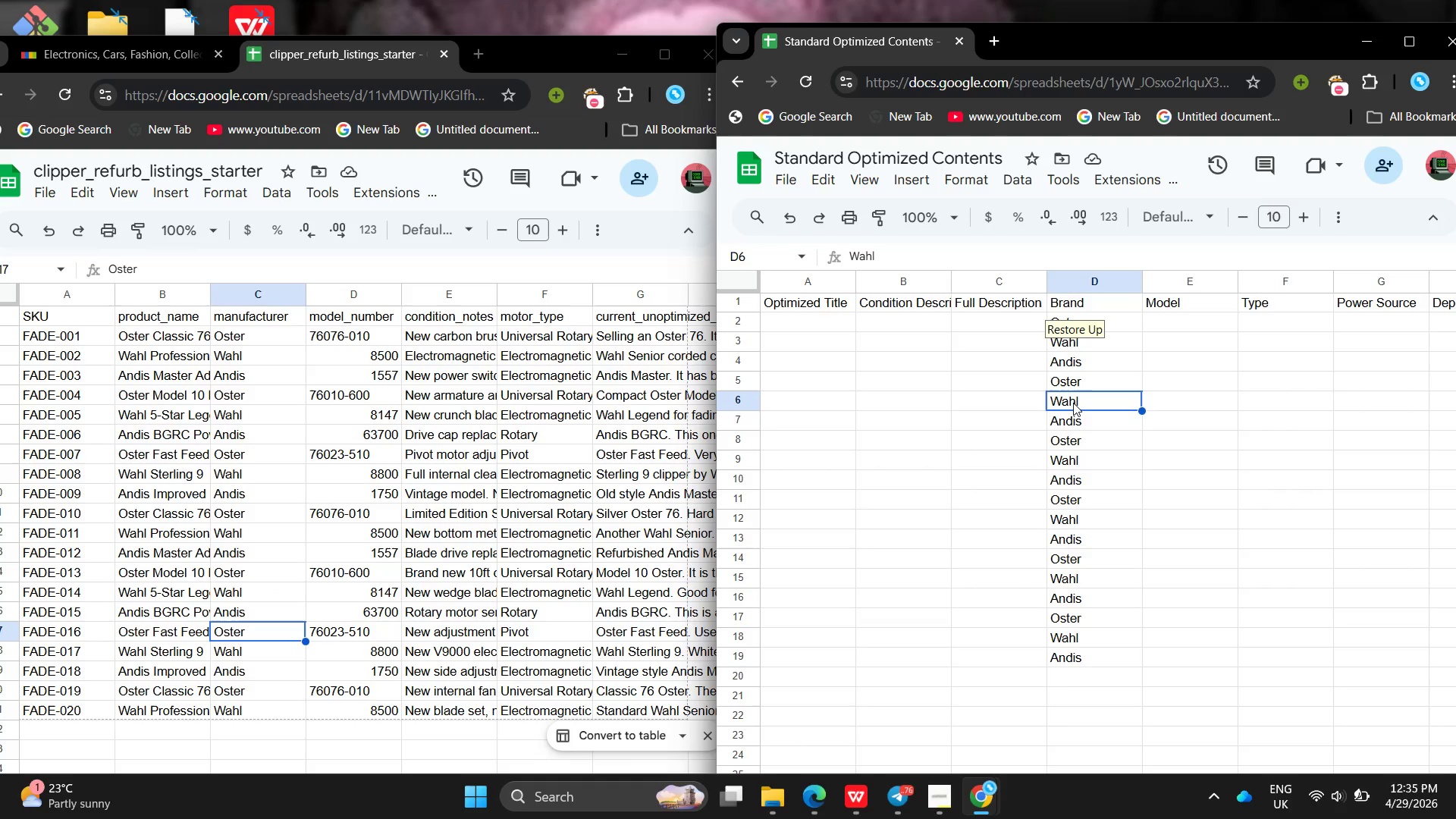 
left_click([441, 388])
 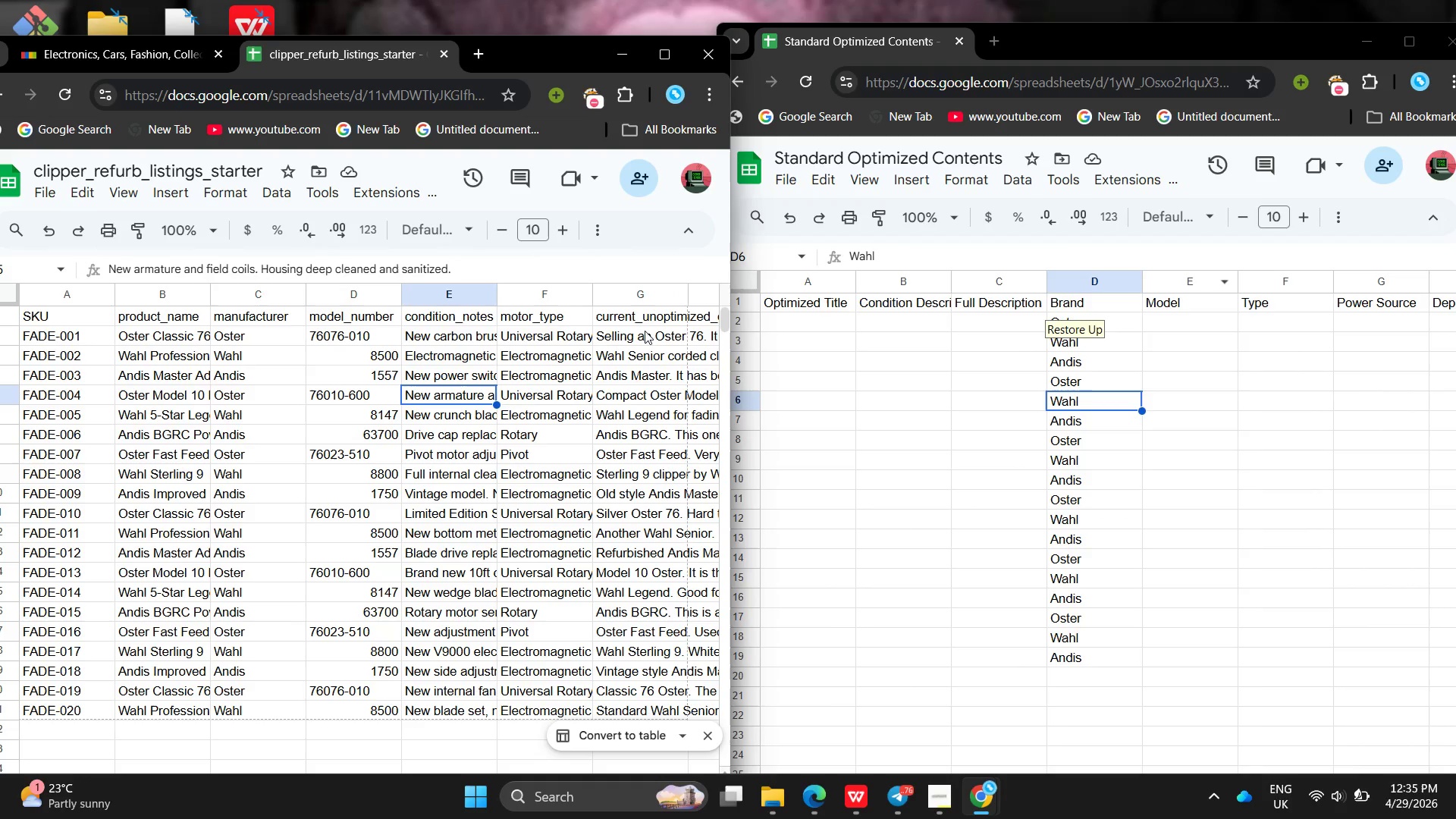 
left_click([597, 339])
 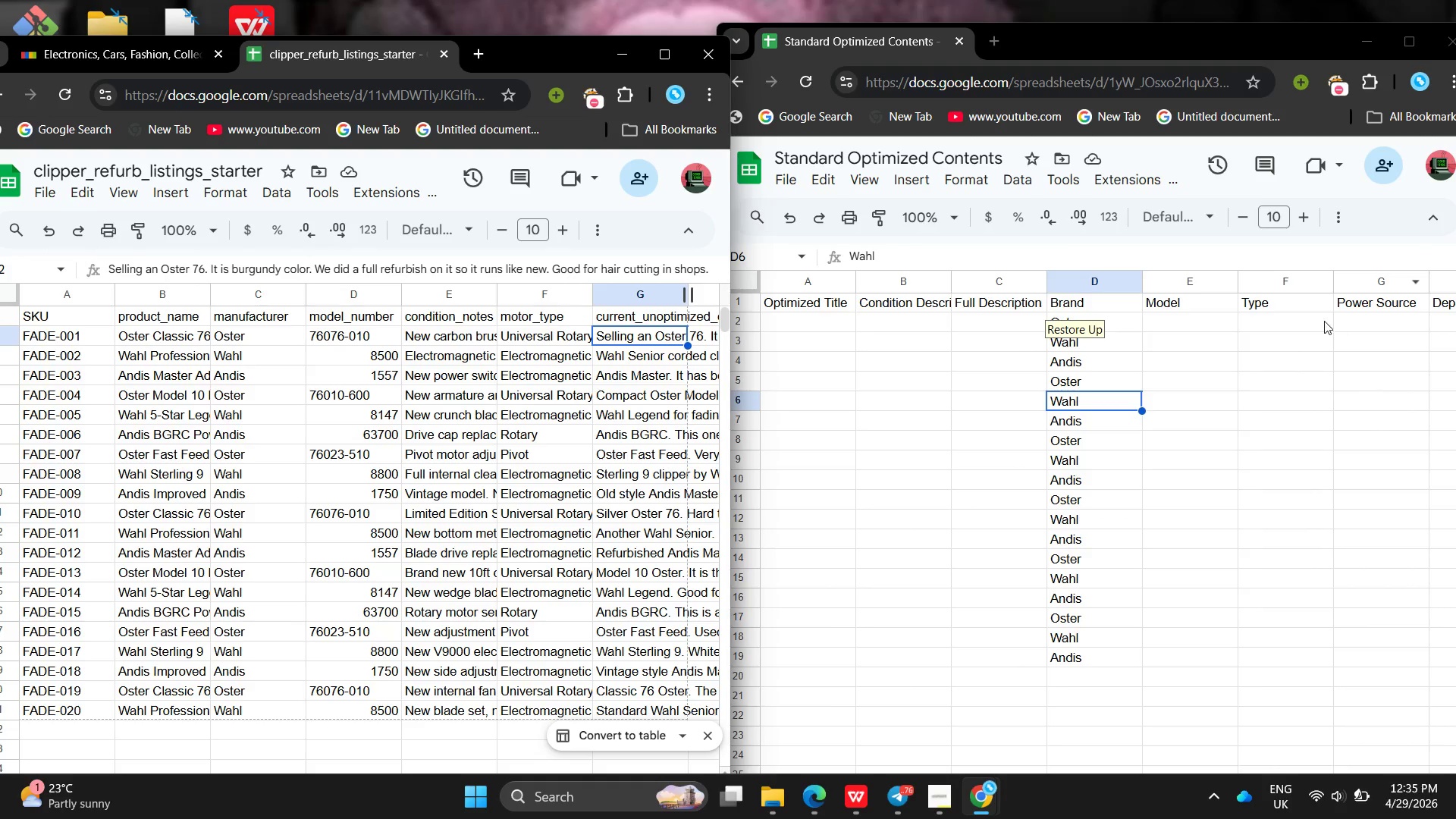 
left_click([1110, 326])
 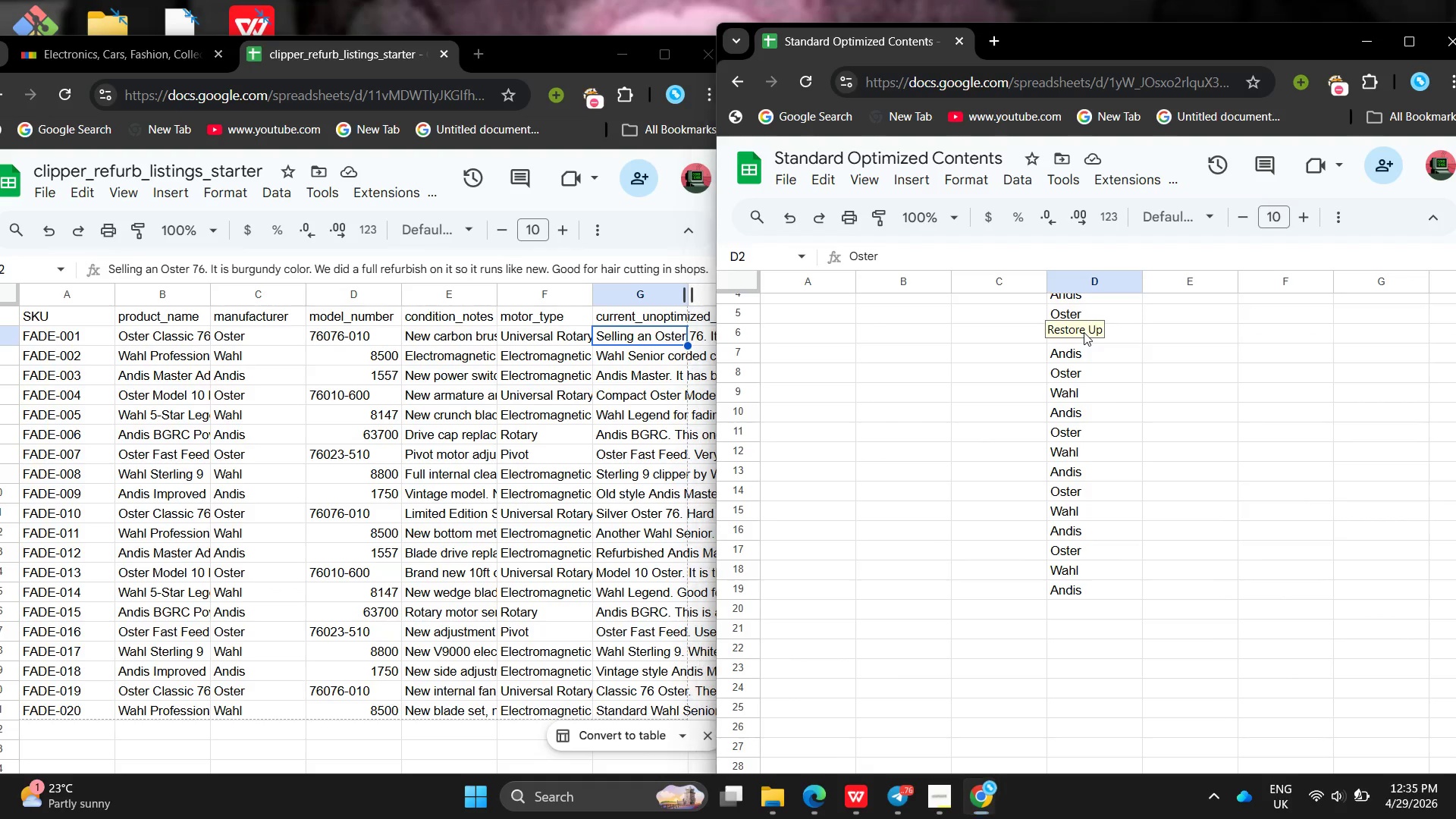 
double_click([1084, 332])
 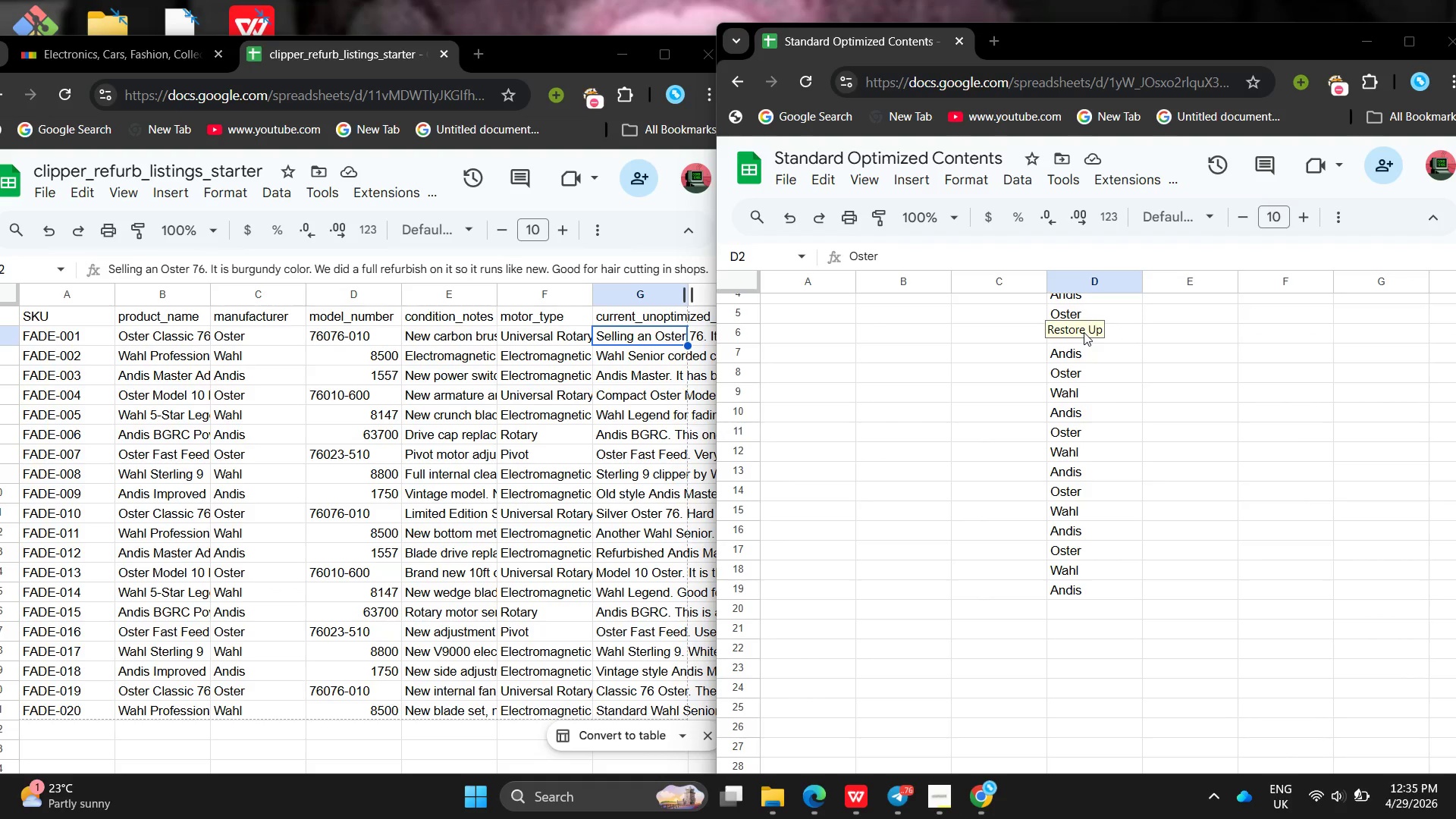 
triple_click([1084, 332])
 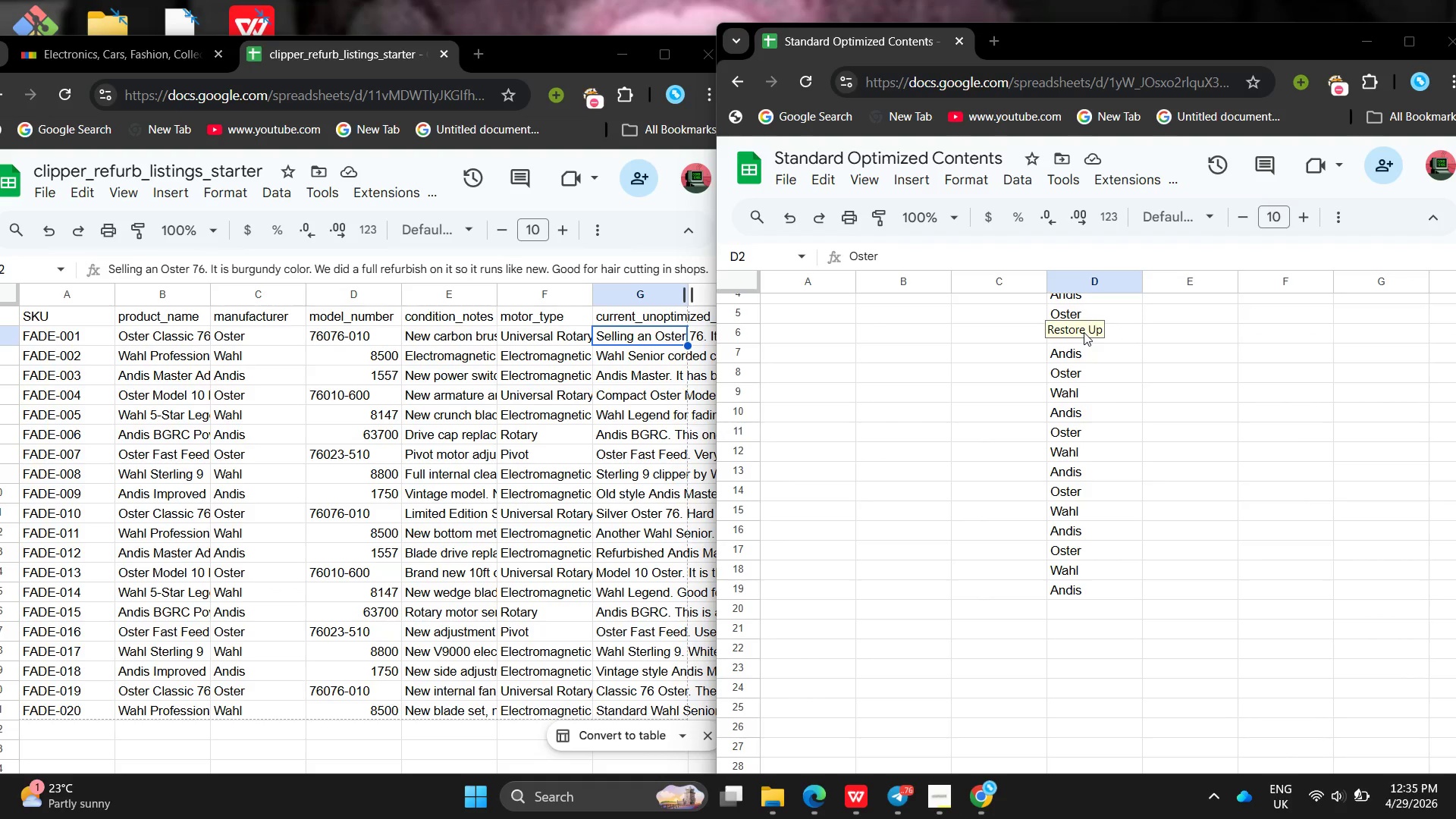 
triple_click([1084, 332])
 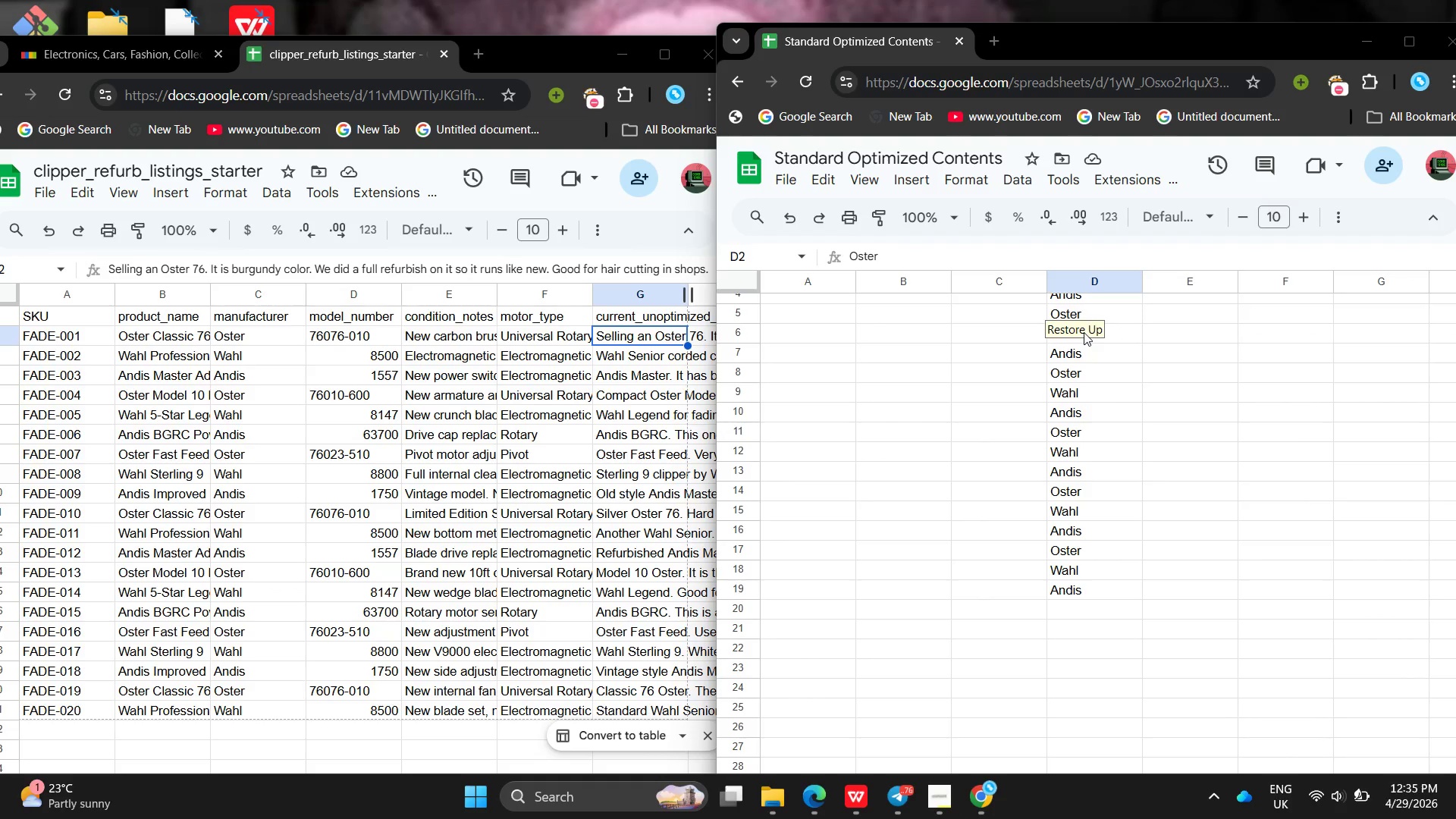 
left_click([1084, 332])
 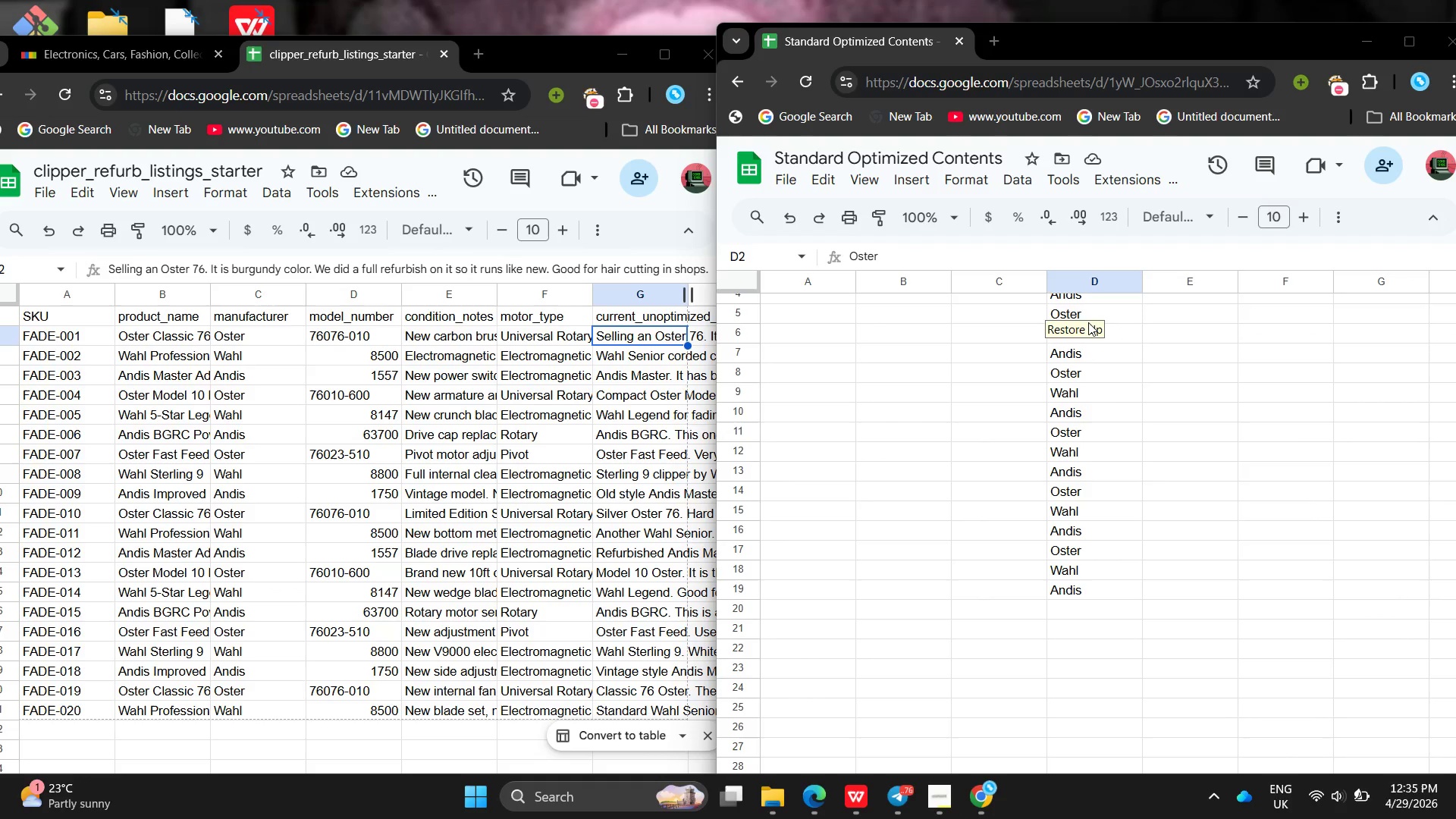 
left_click([1088, 322])
 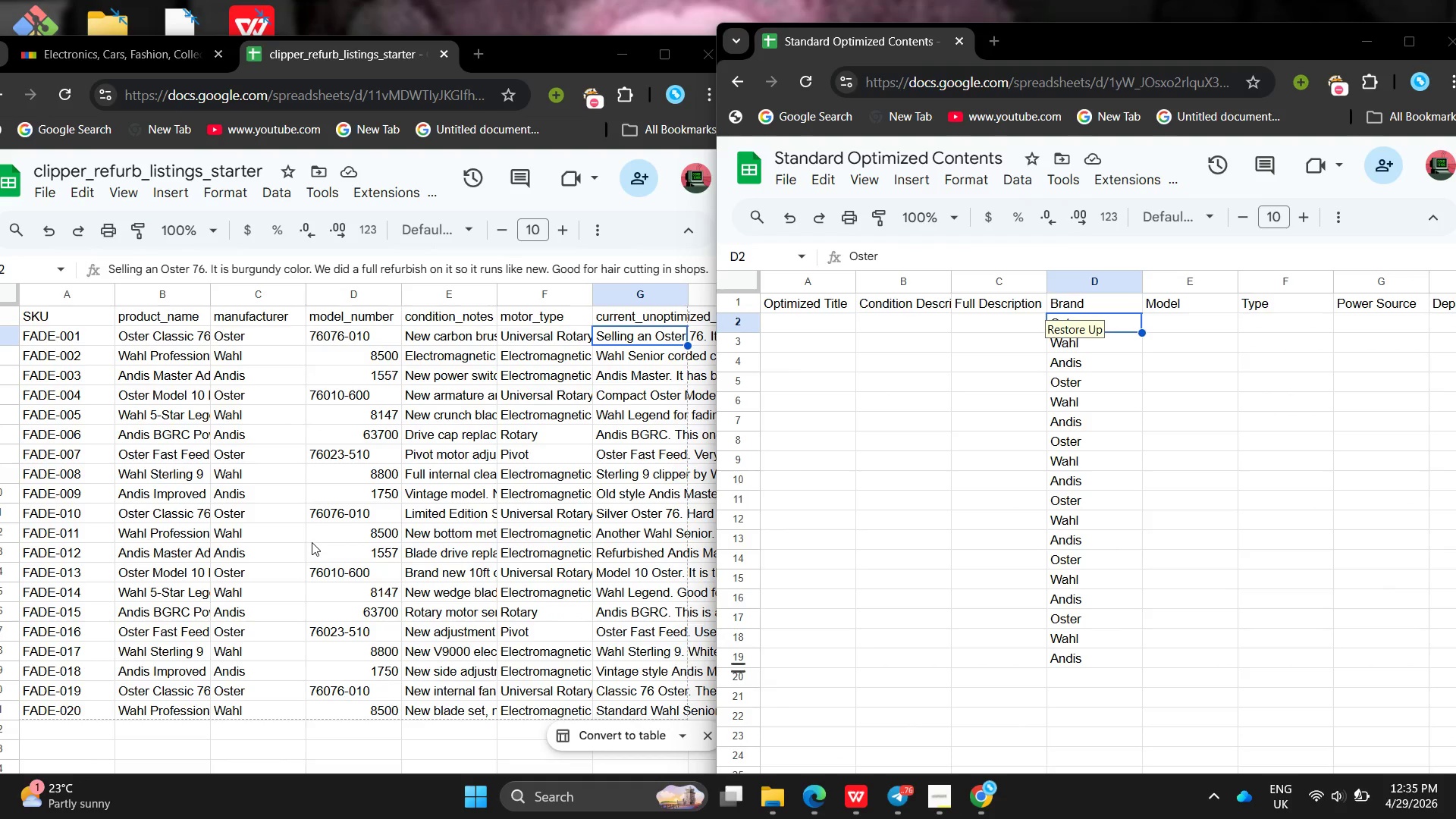 
wait(10.86)
 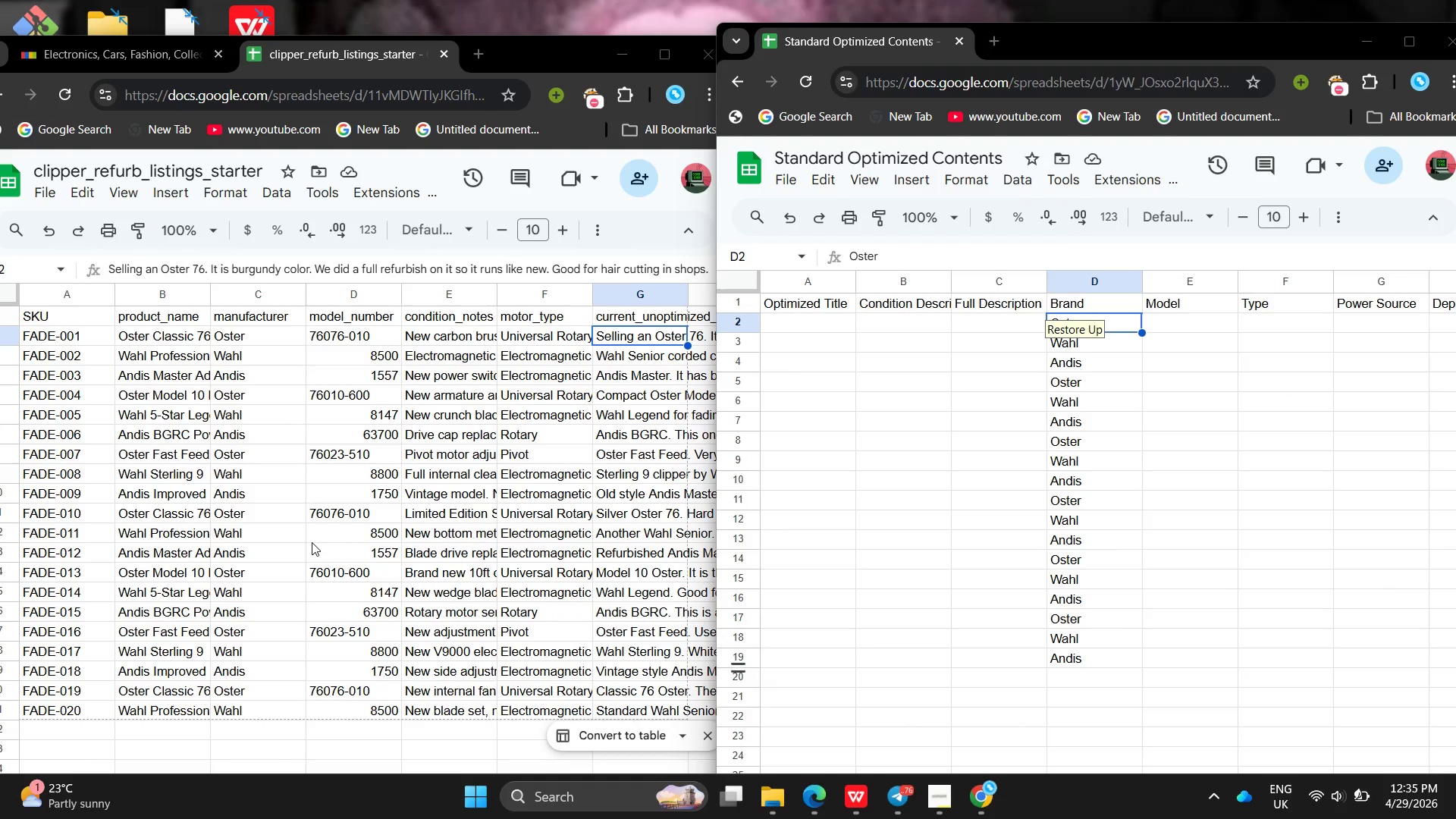 
left_click_drag(start_coordinate=[541, 54], to_coordinate=[609, 59])
 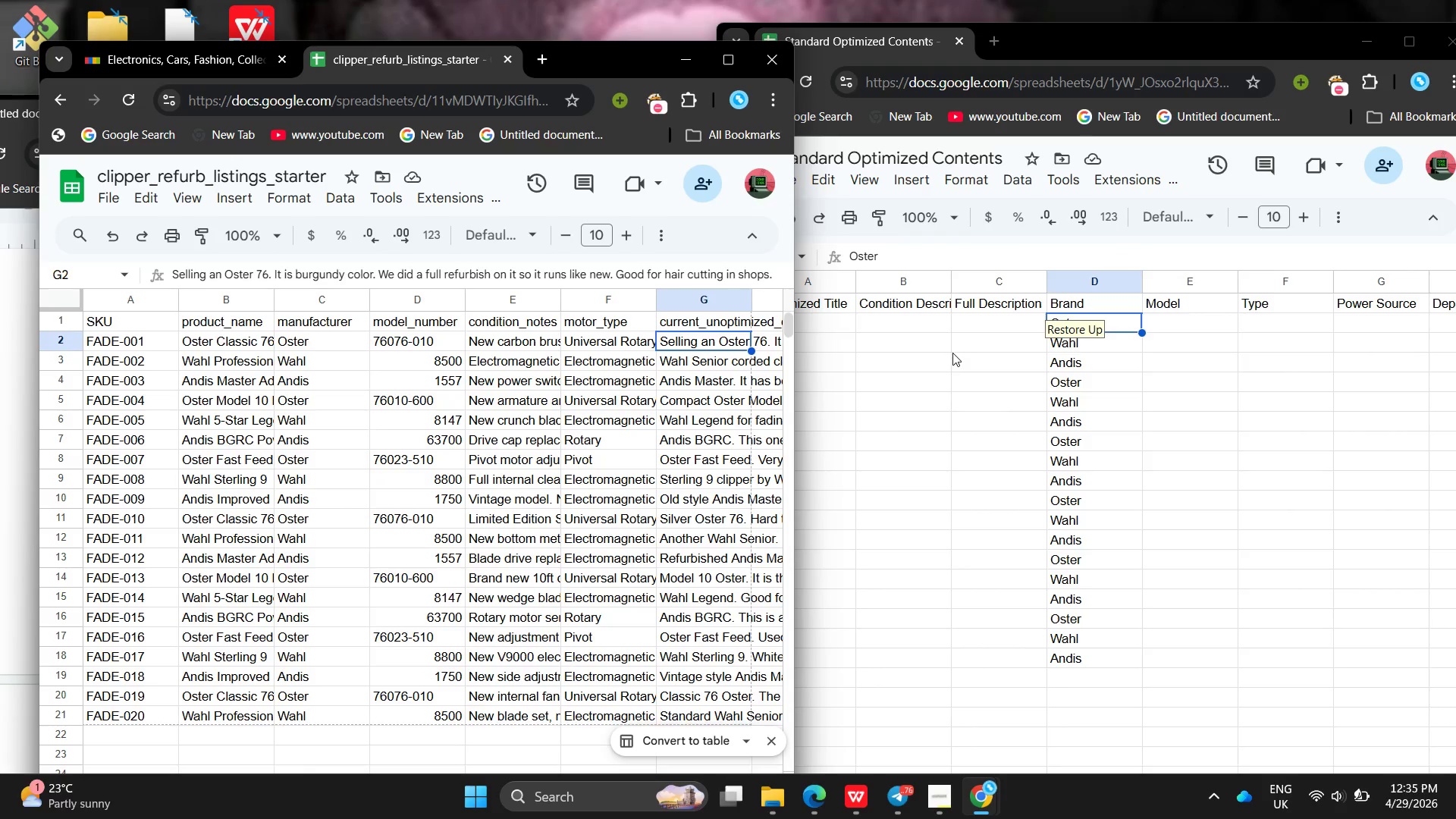 
left_click([952, 353])
 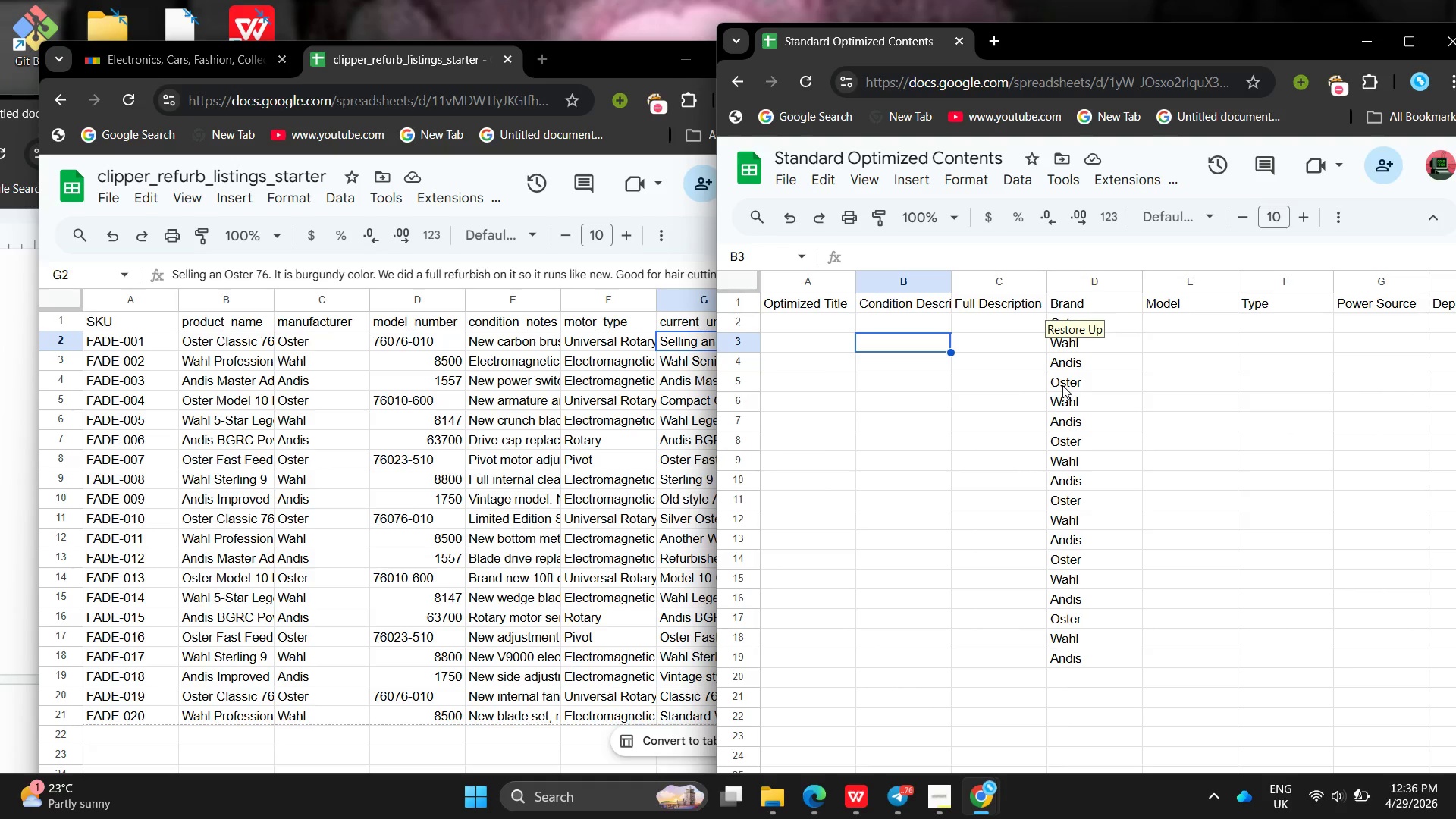 
wait(53.84)
 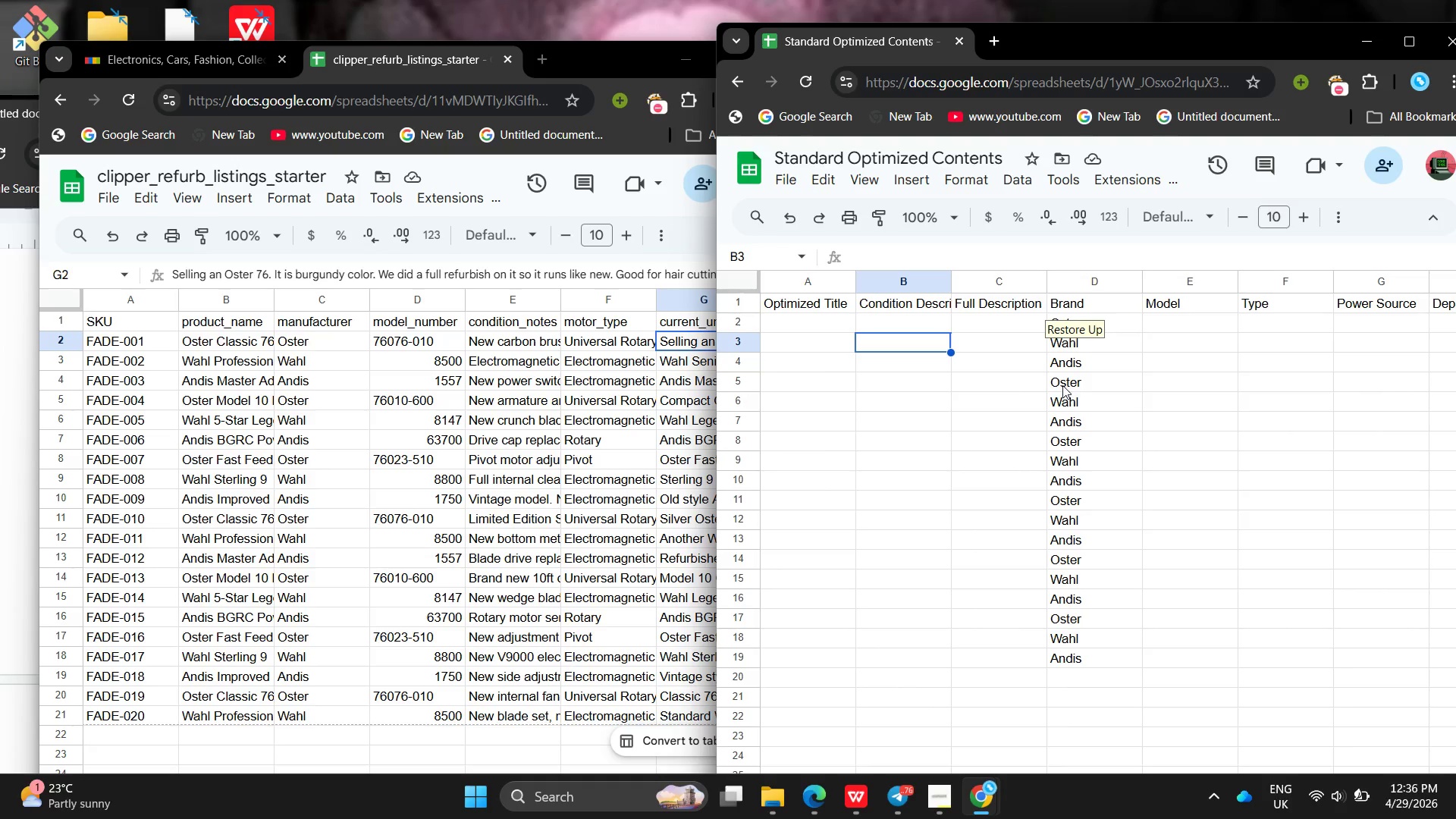 
double_click([1072, 674])
 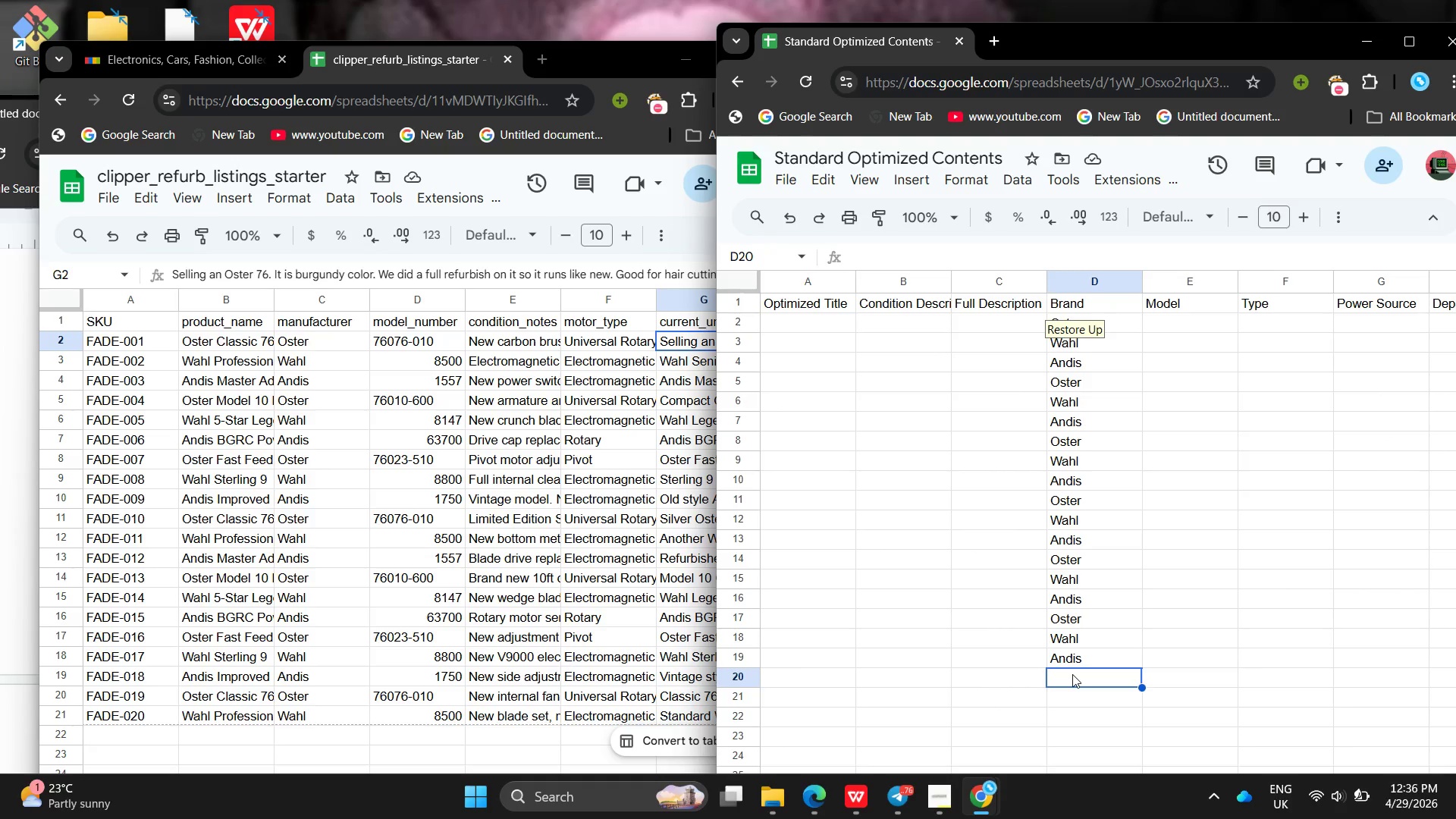 
key(O)
 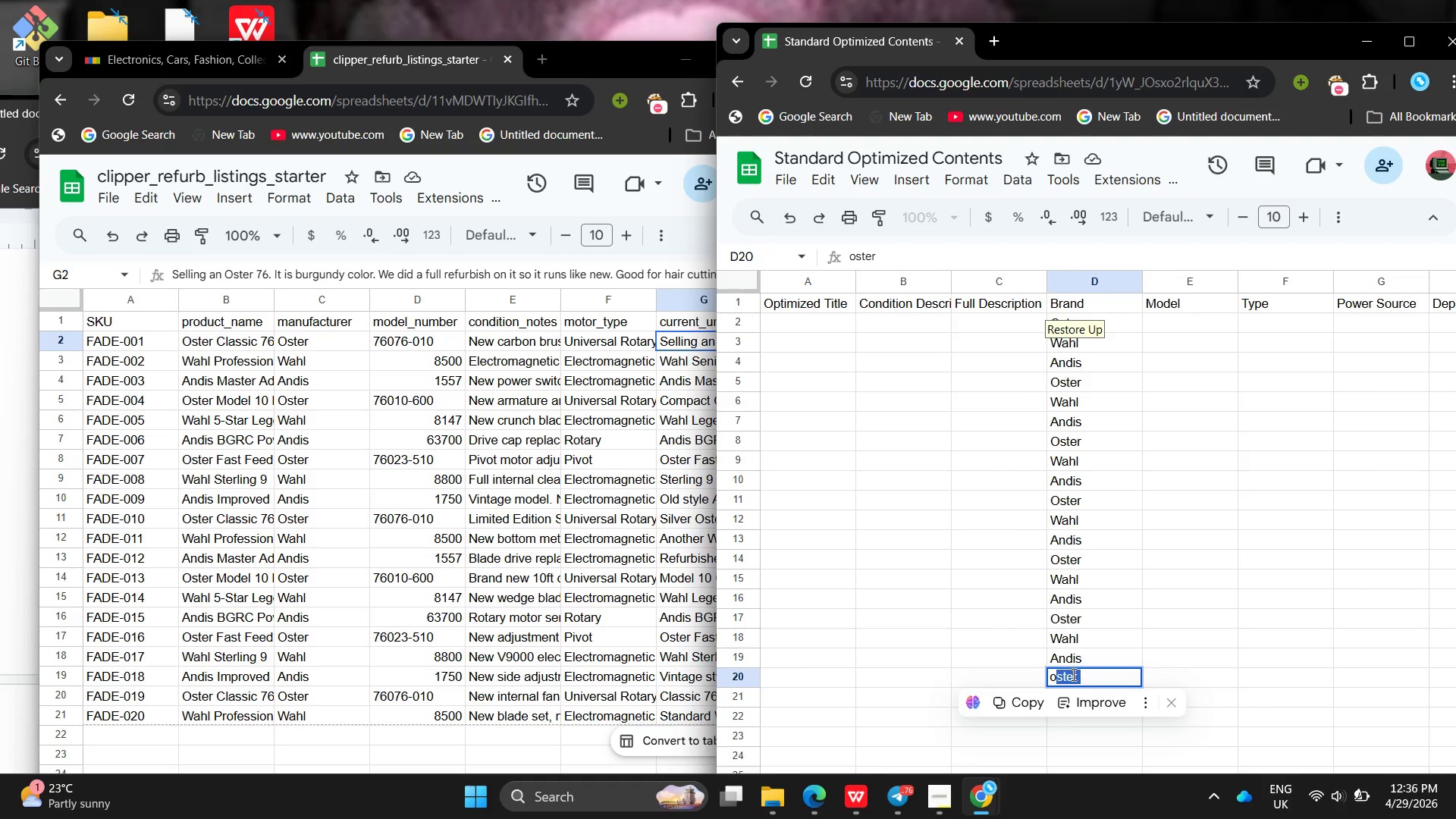 
key(Enter)
 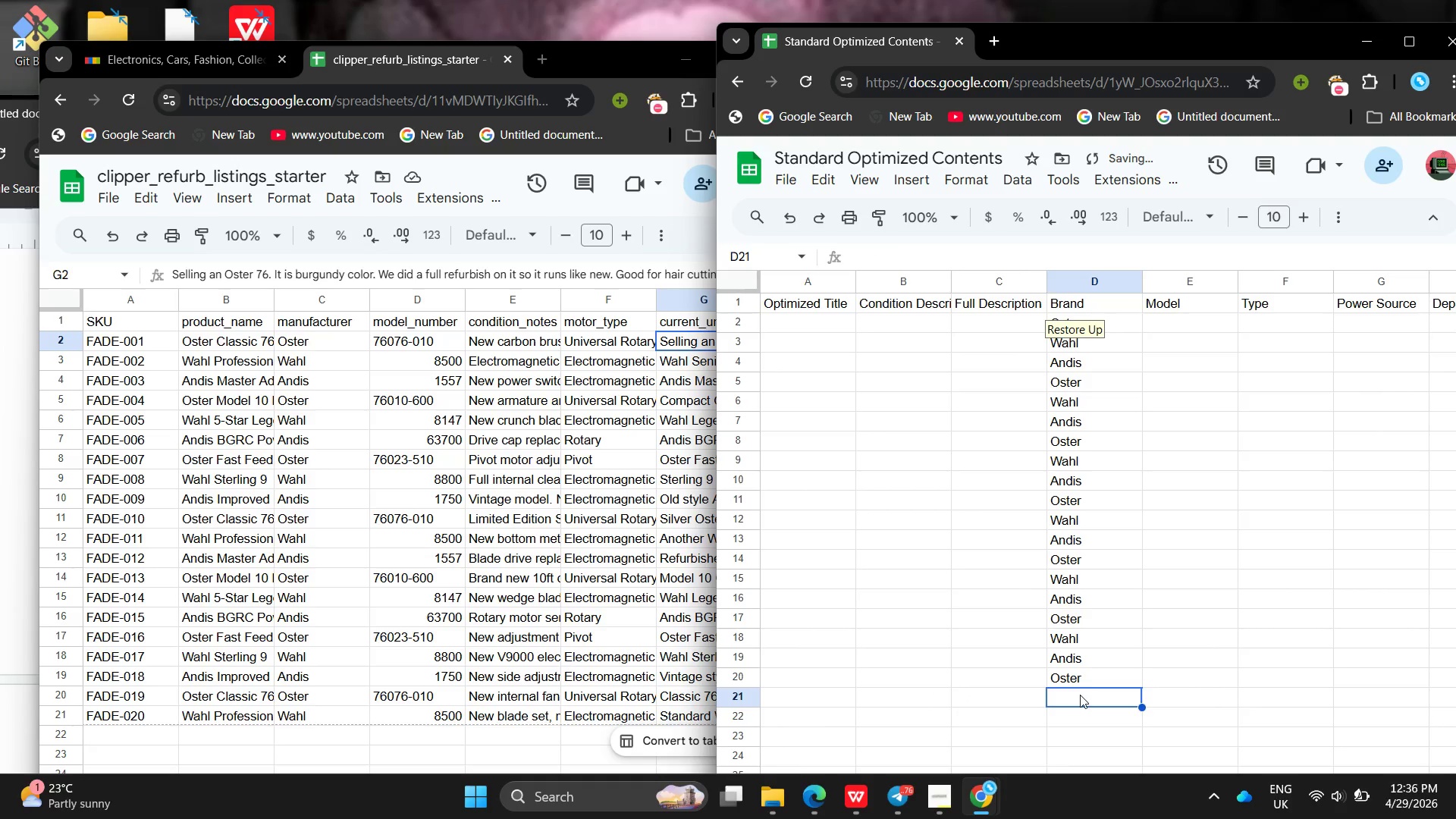 
left_click_drag(start_coordinate=[1078, 695], to_coordinate=[1083, 696])
 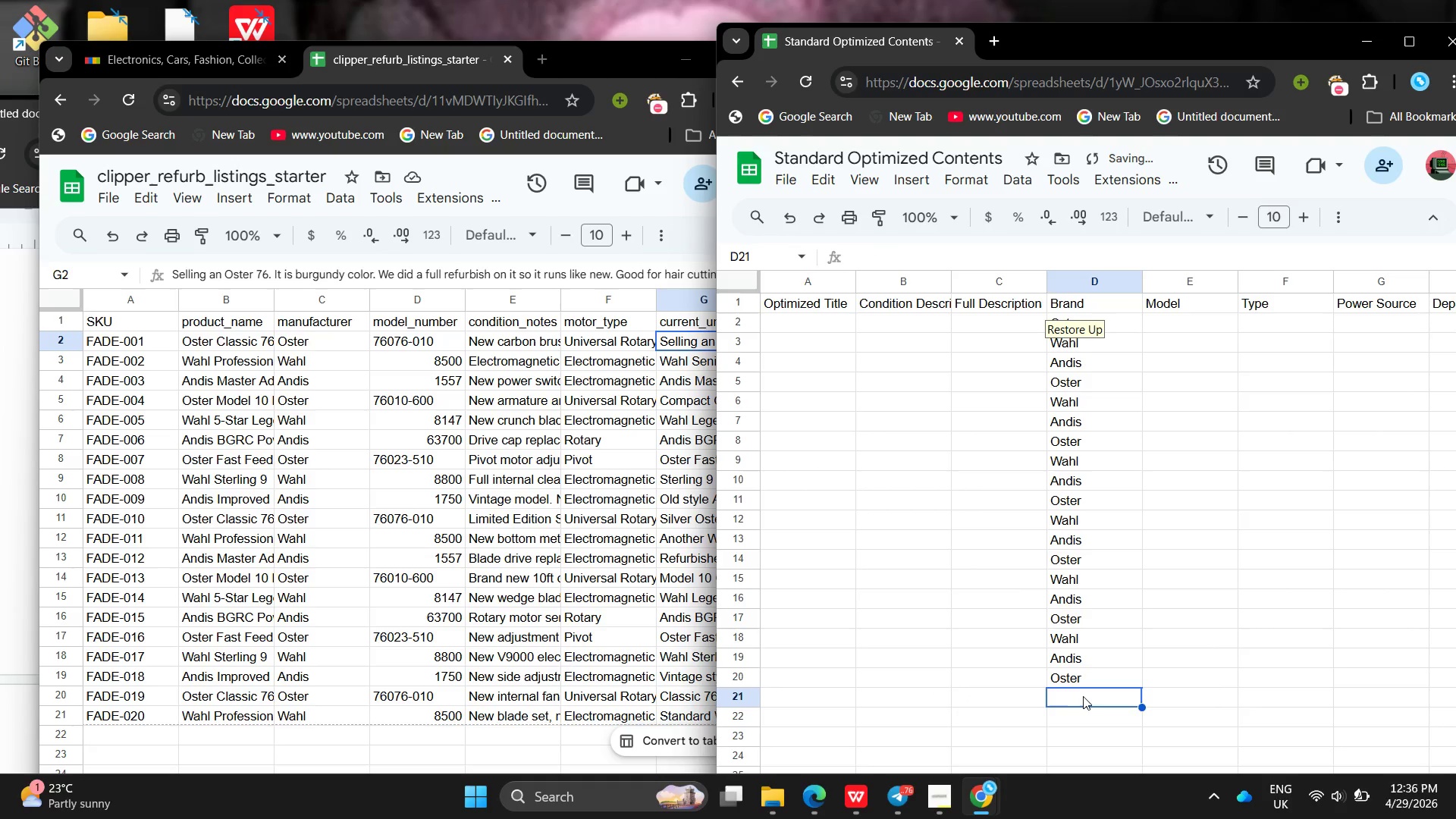 
double_click([1083, 696])
 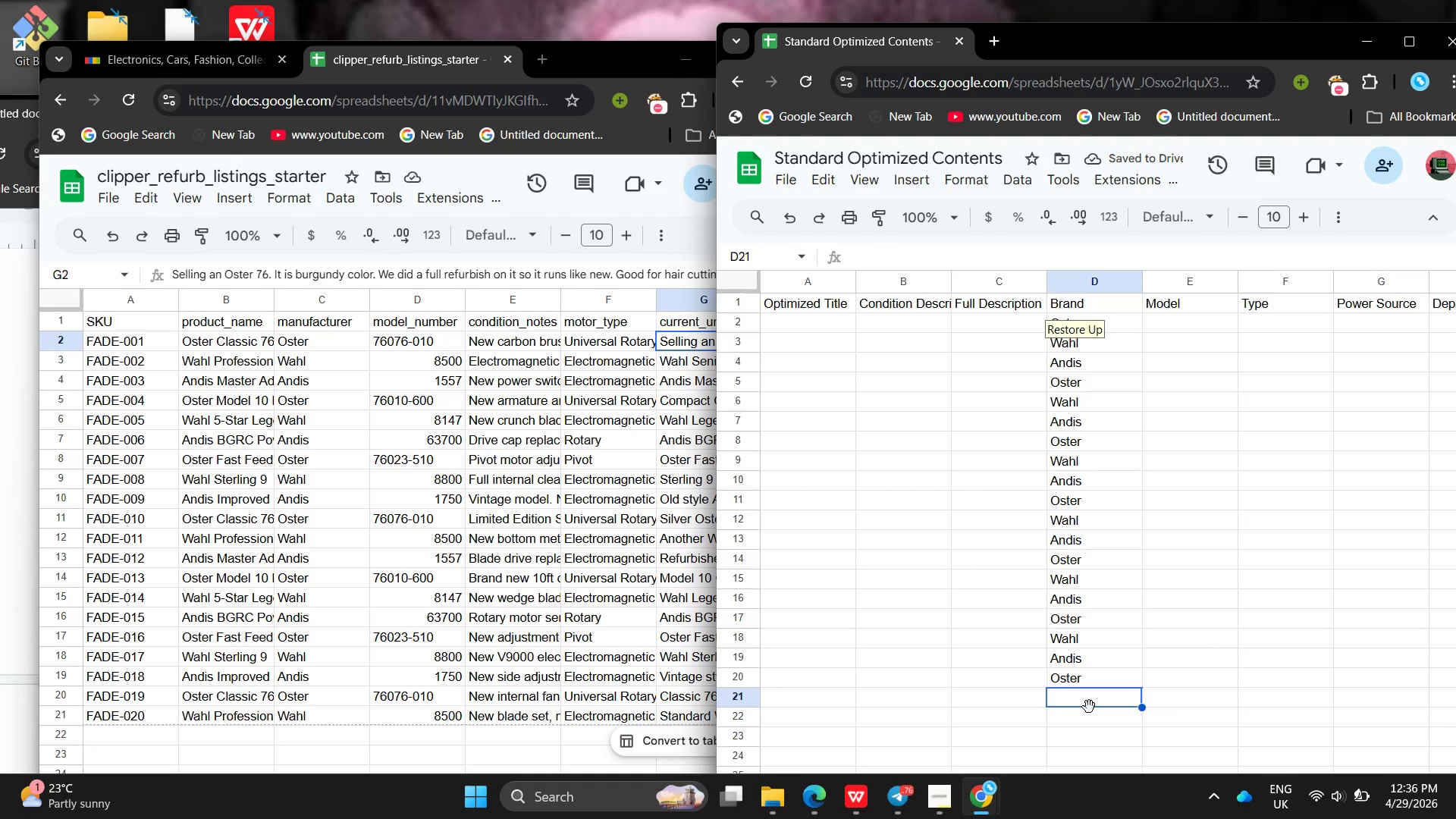 
key(Shift+ShiftLeft)
 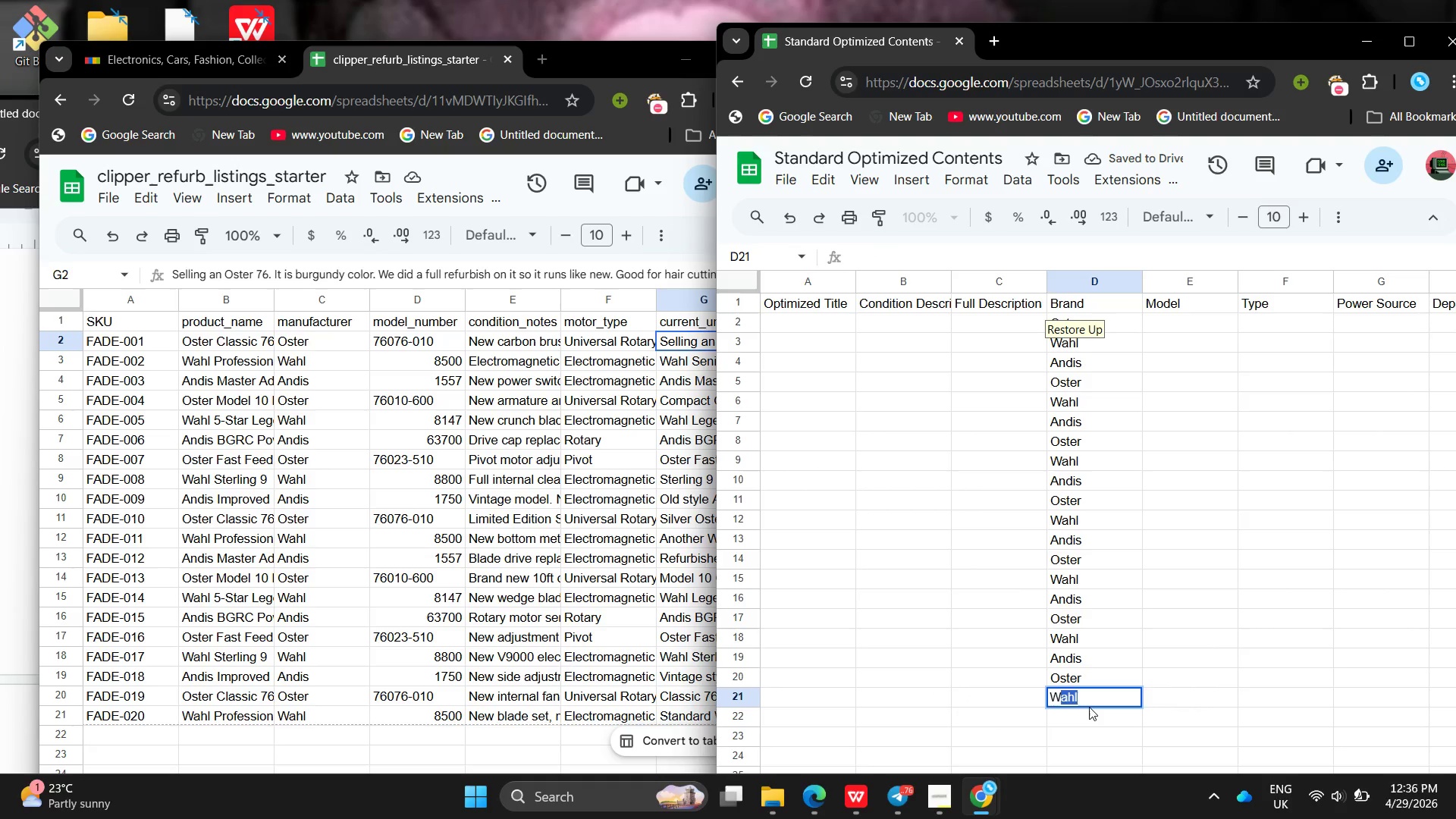 
key(Shift+W)
 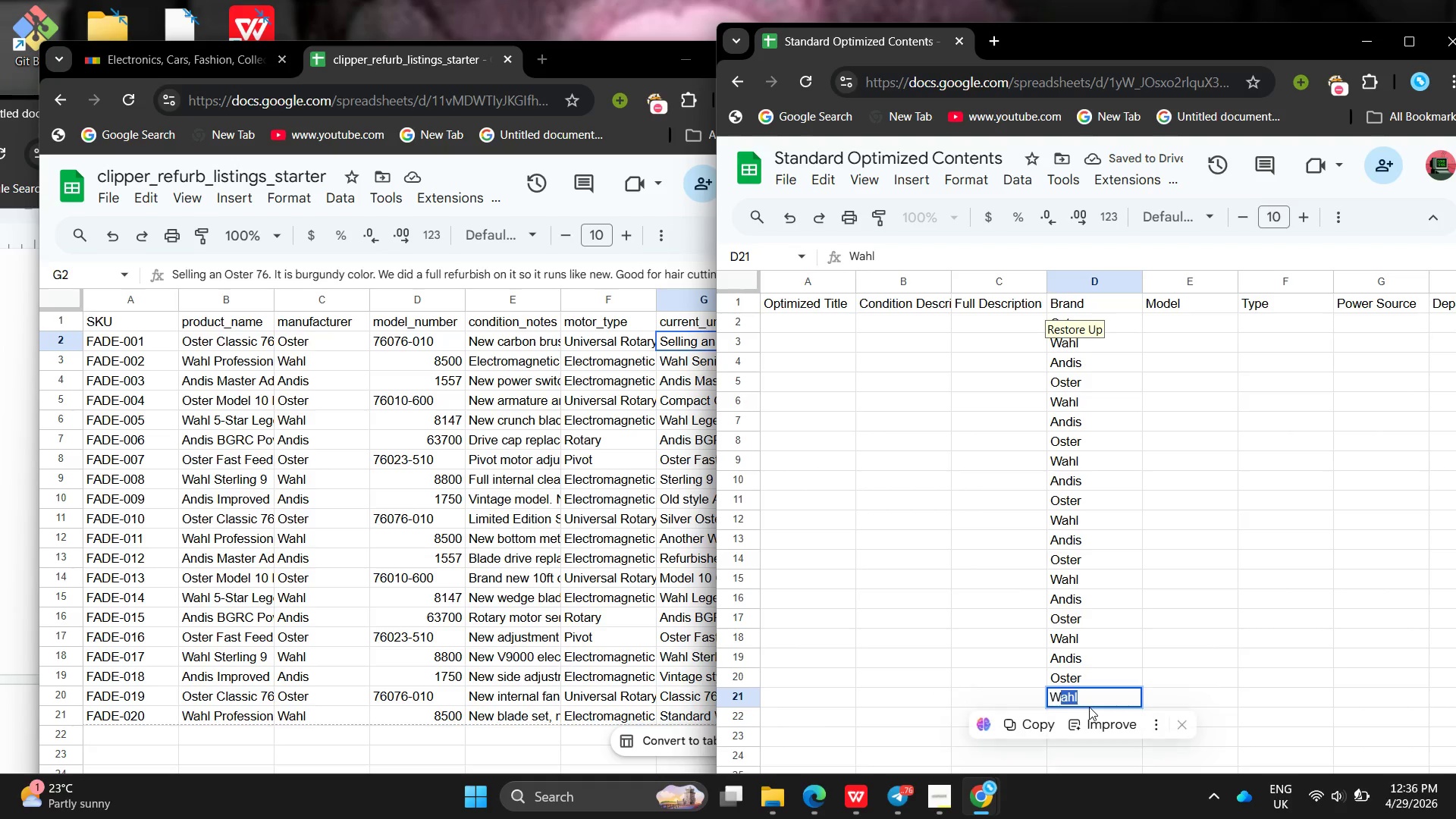 
key(Enter)
 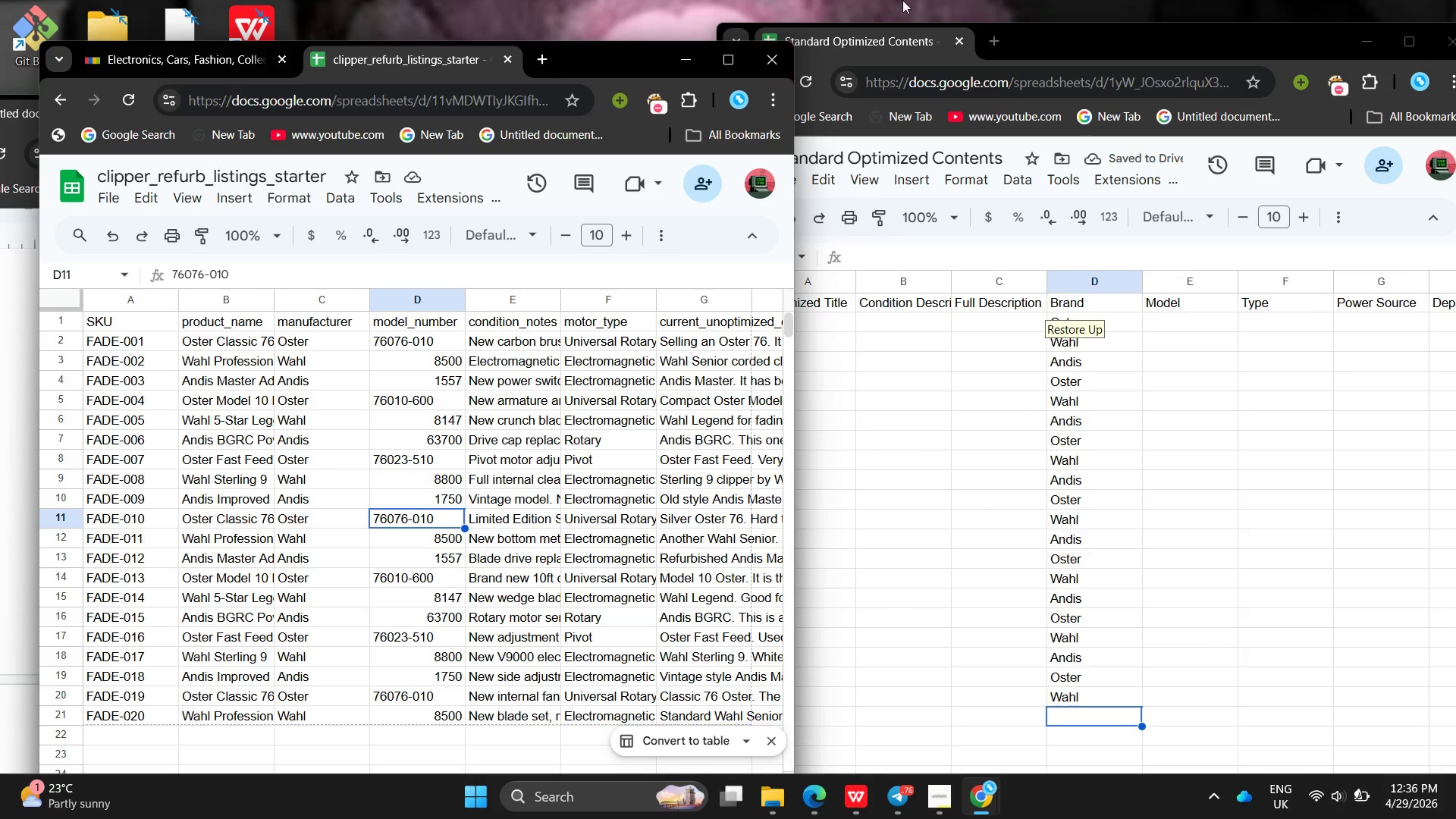 
left_click([689, 74])
 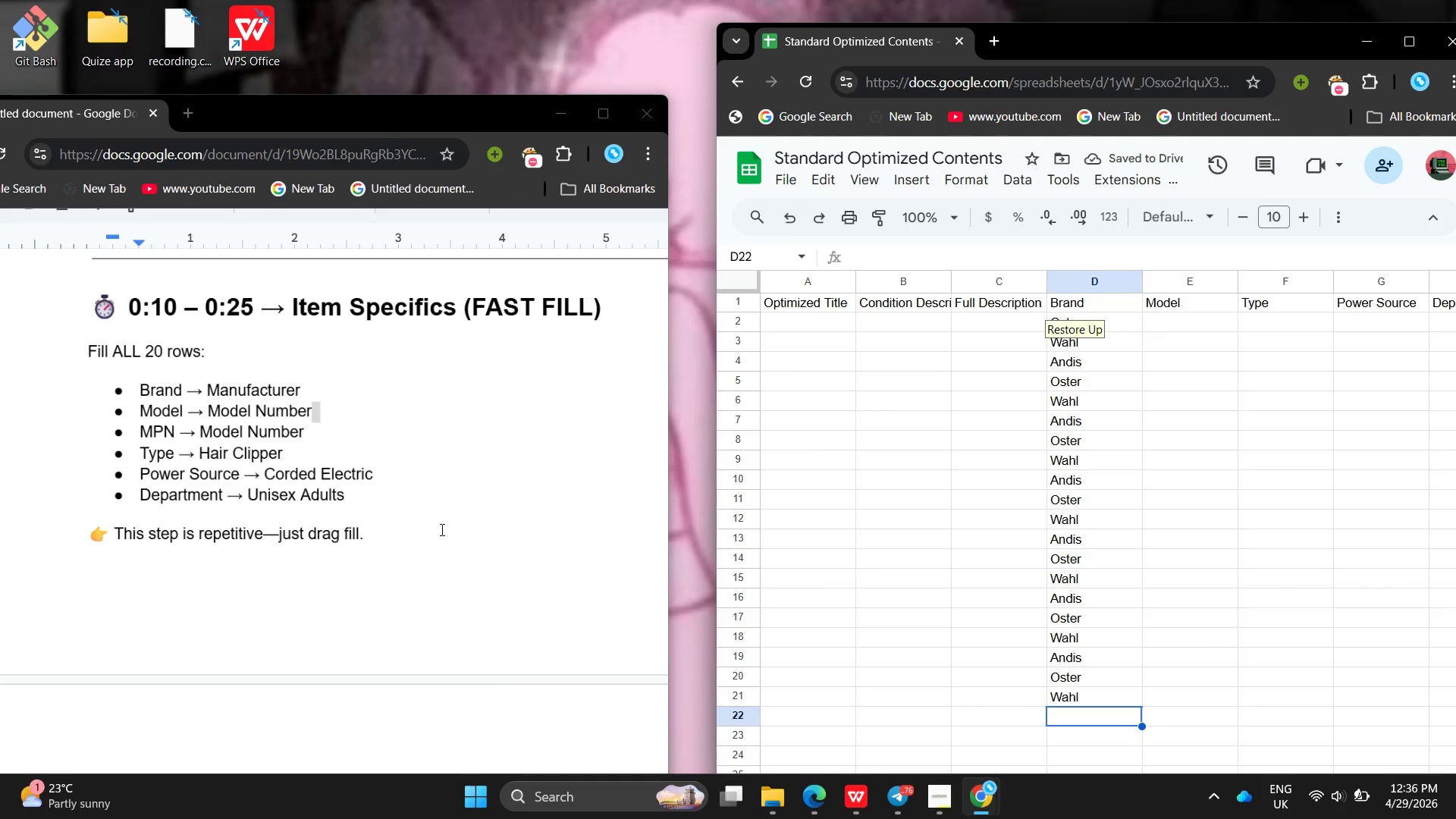 
left_click([441, 529])
 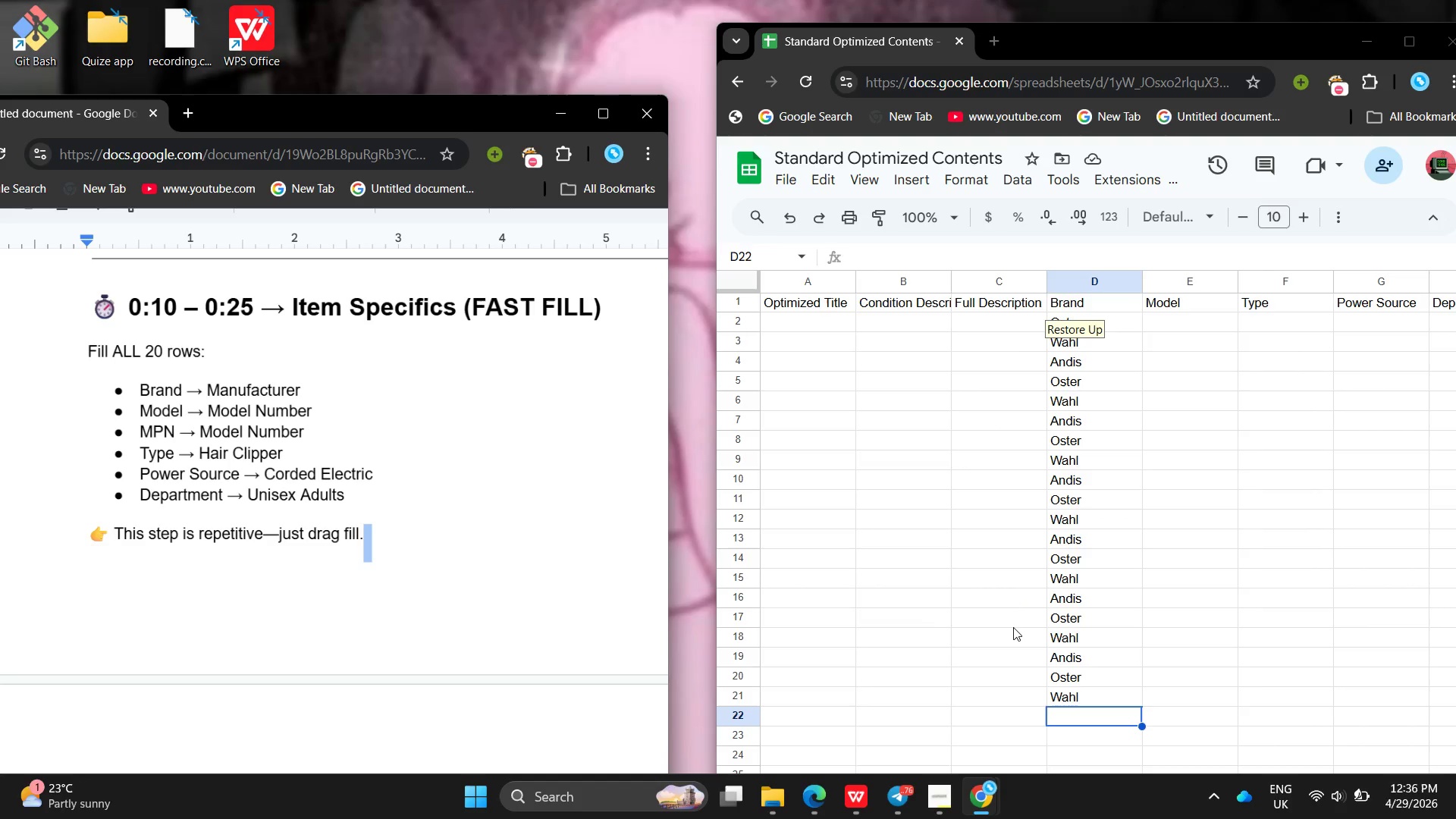 
left_click([985, 808])
 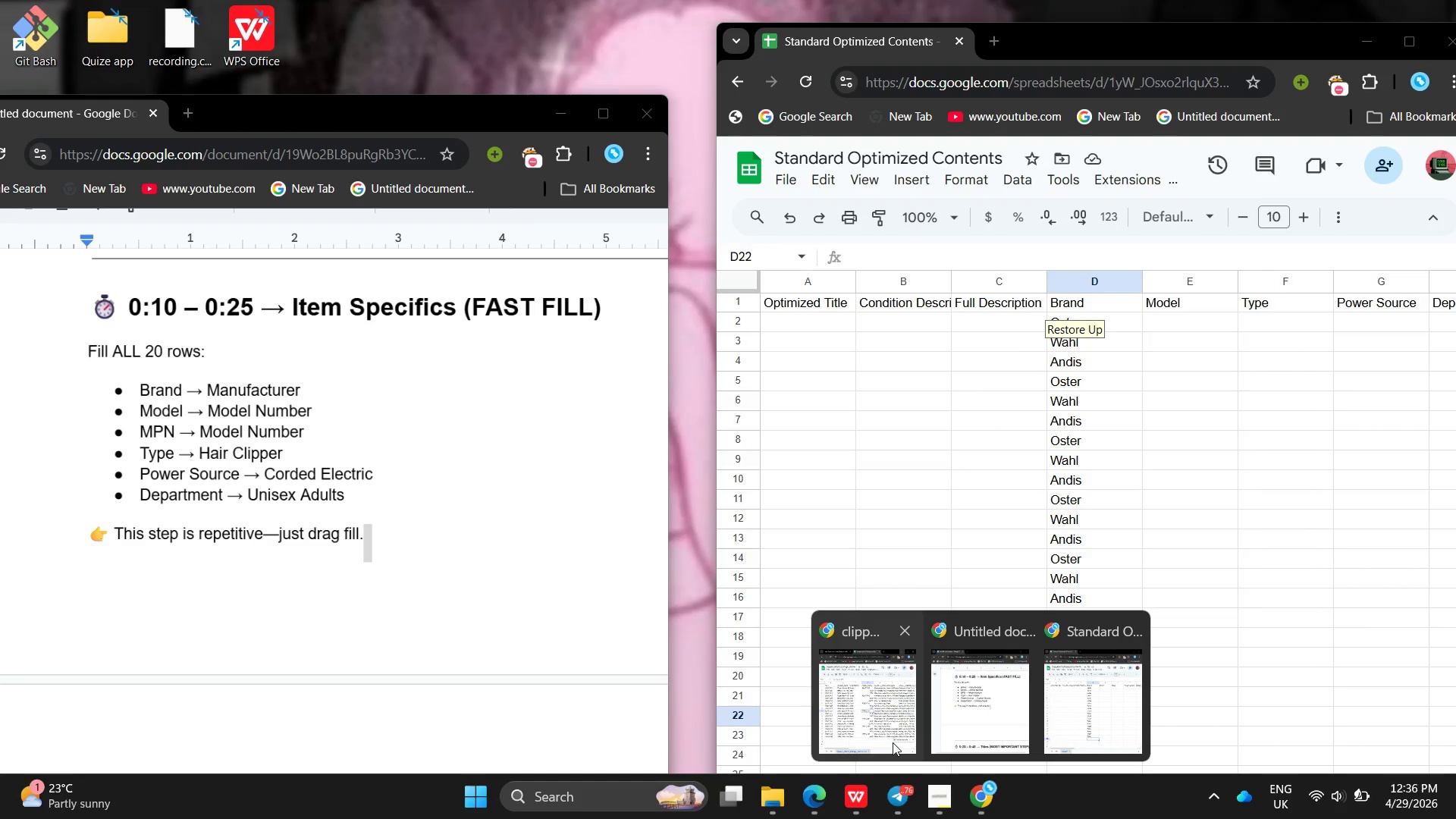 
left_click([884, 730])
 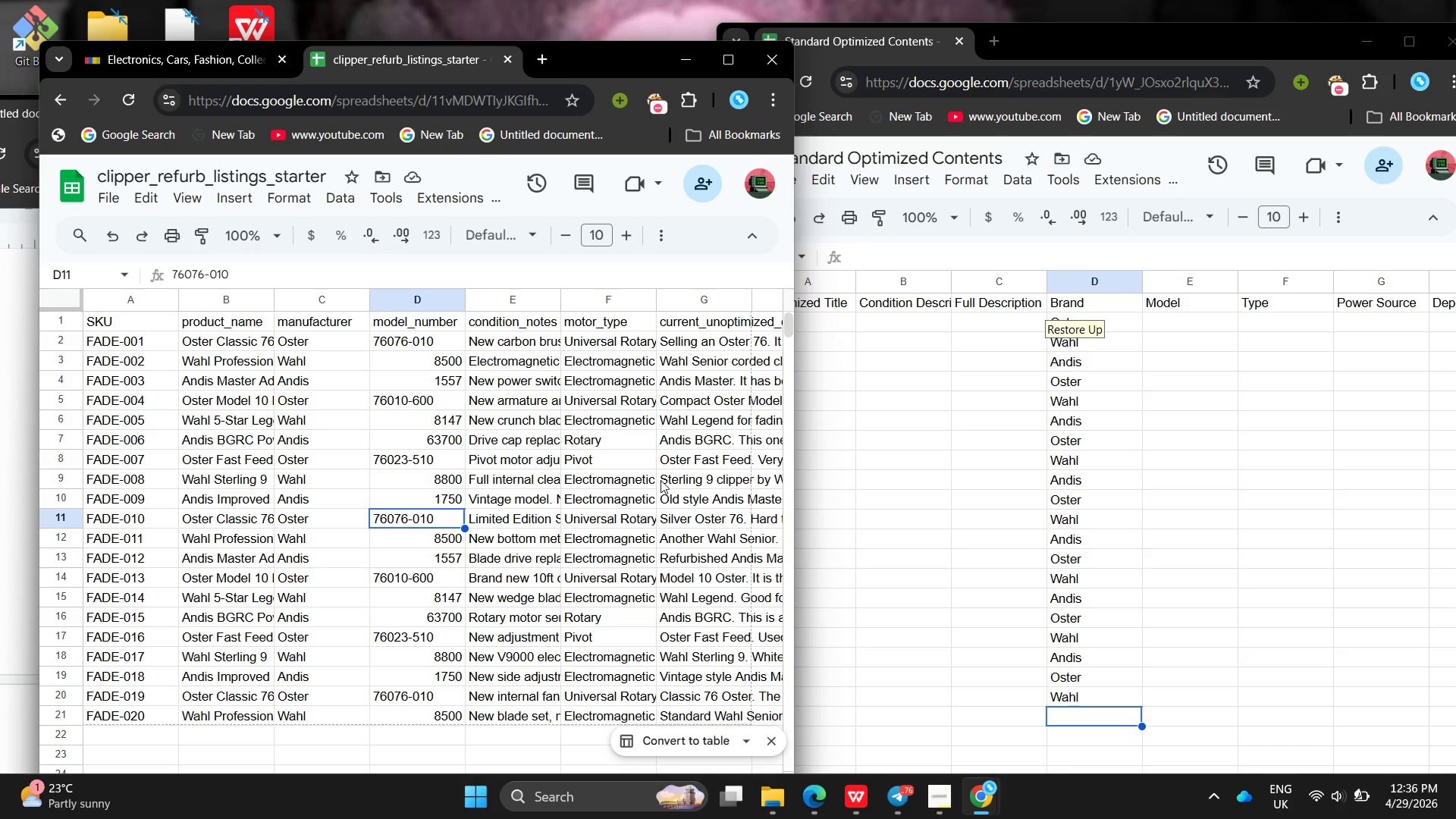 
left_click([661, 480])
 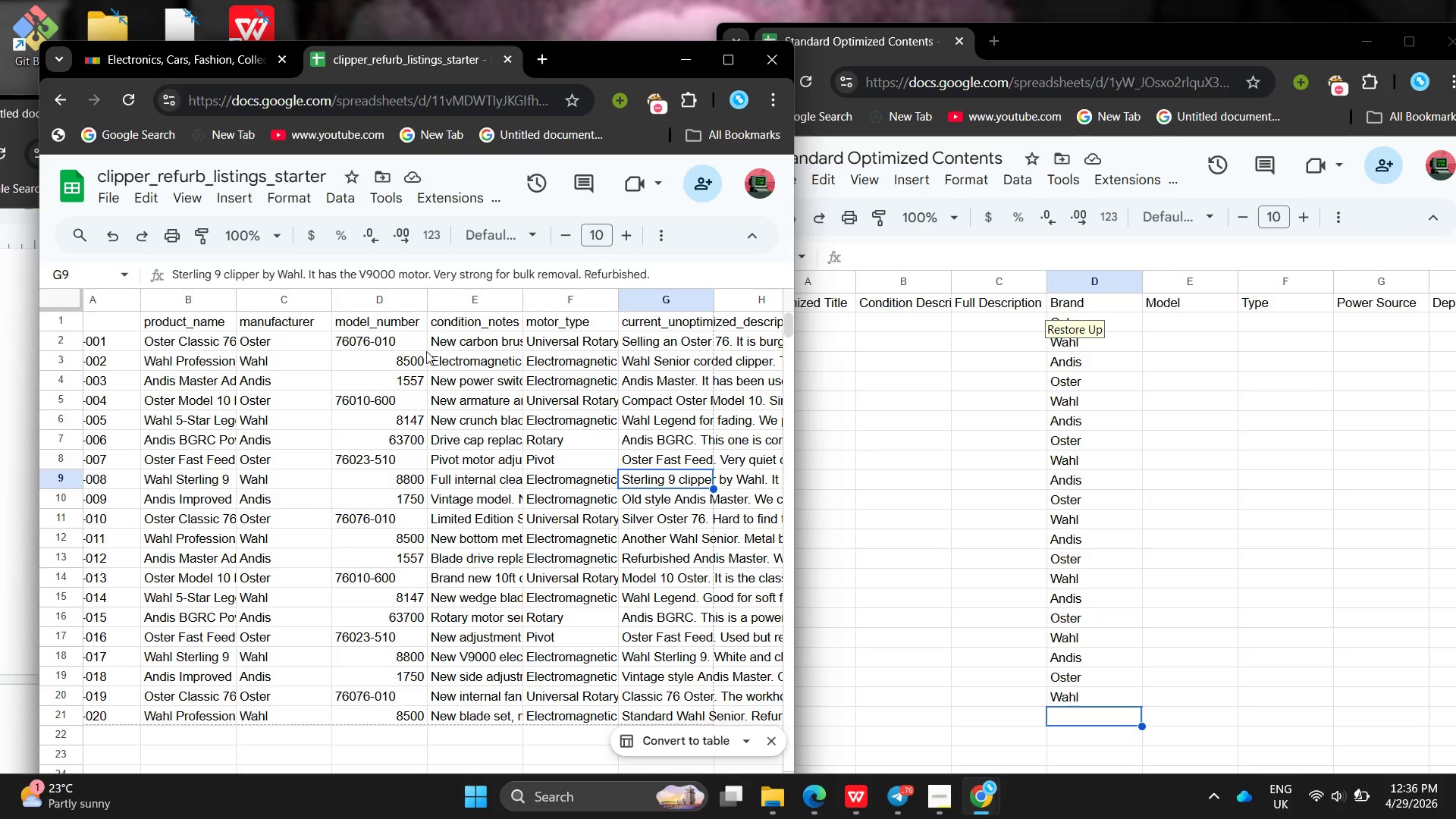 
double_click([376, 336])
 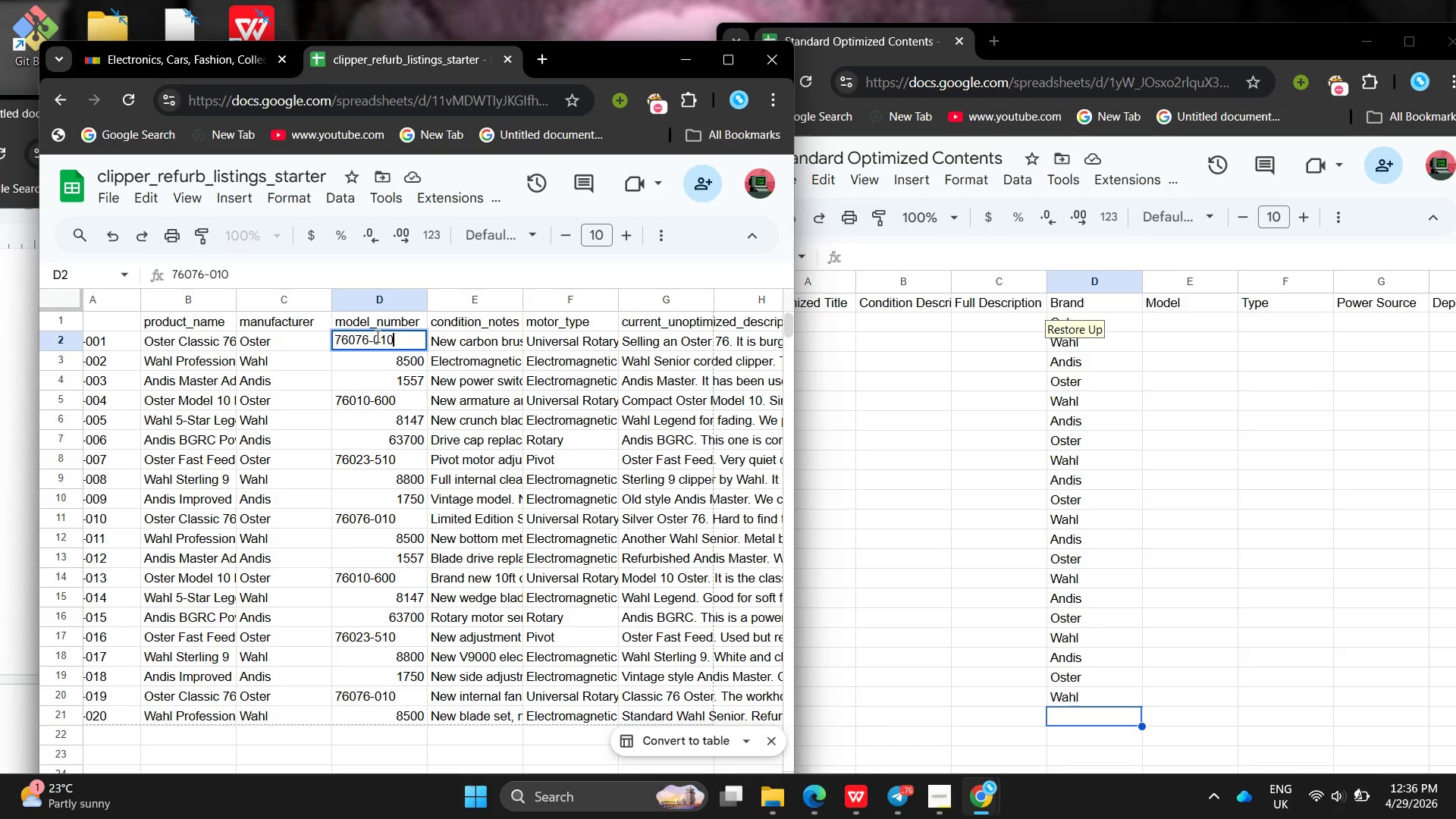 
hold_key(key=ControlLeft, duration=0.42)
 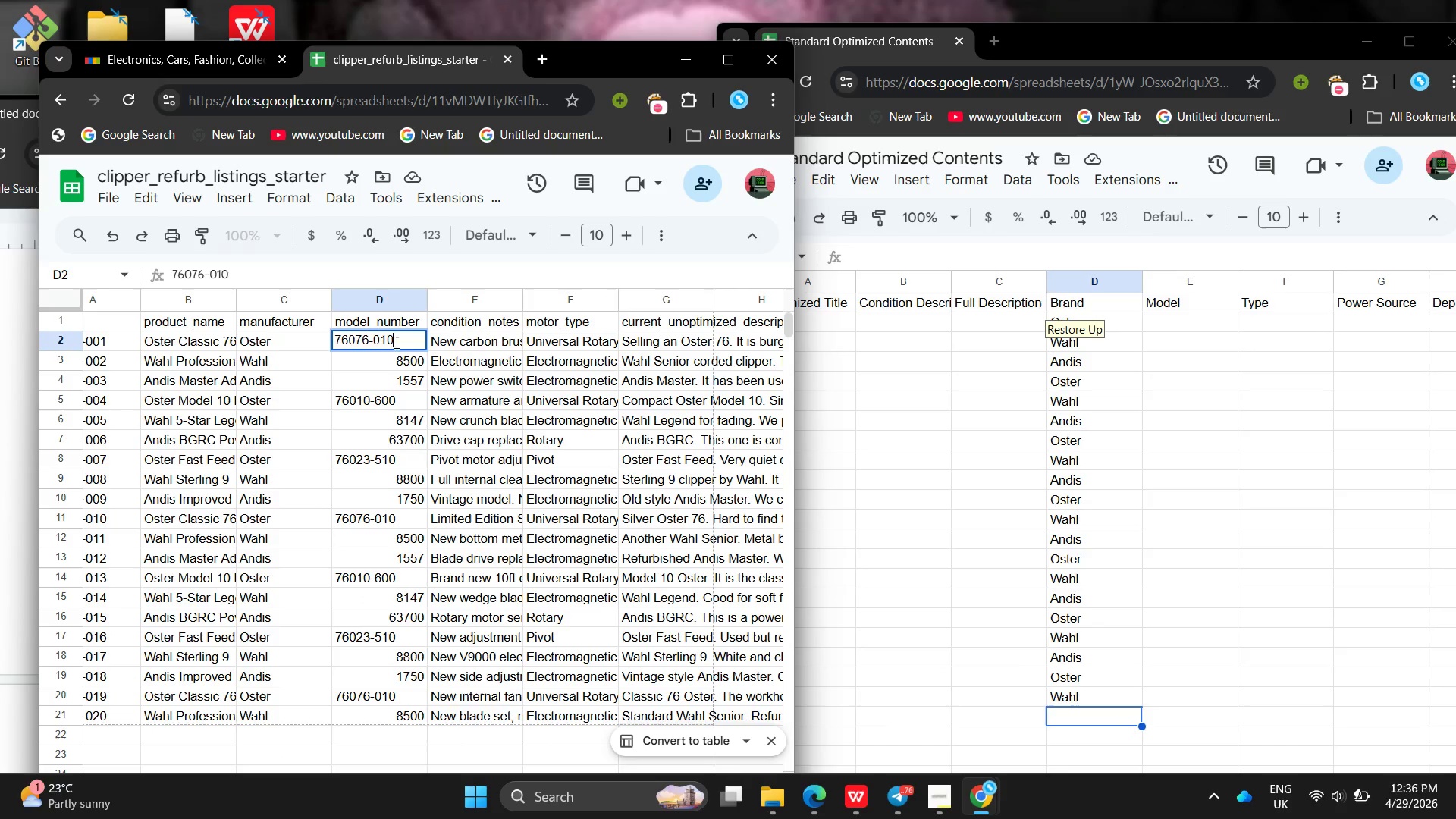 
key(Control+A)
 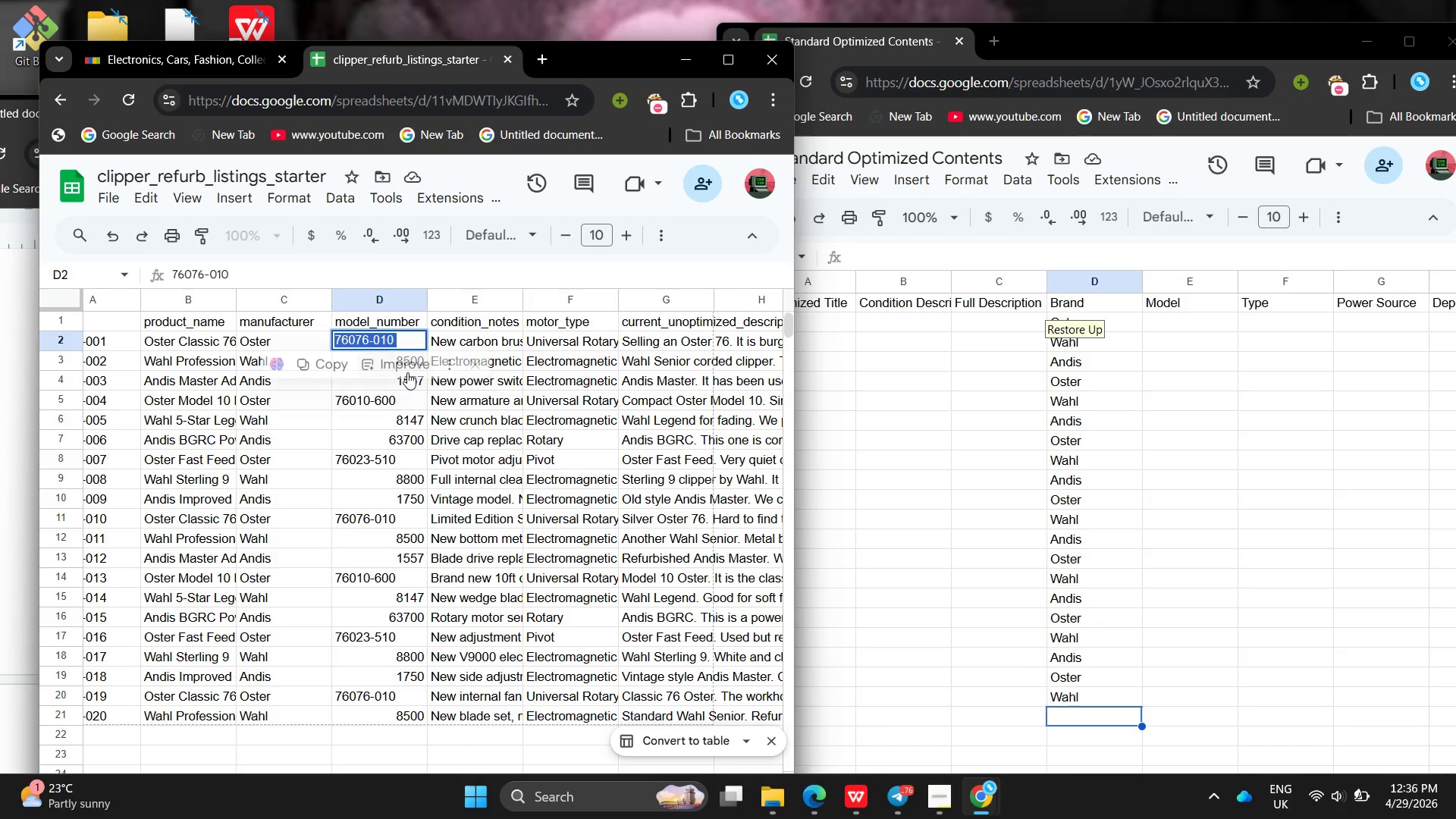 
key(Control+C)
 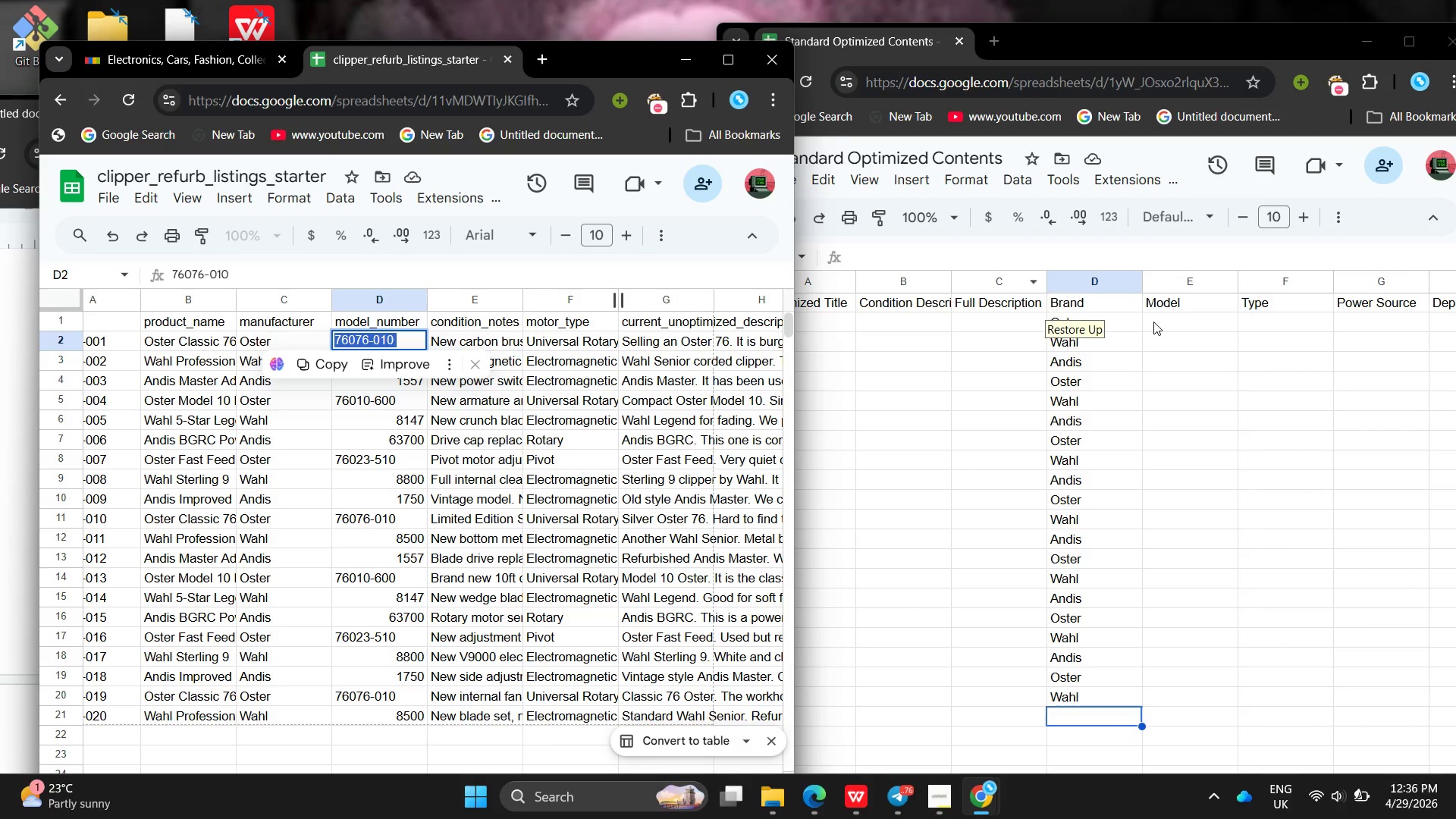 
double_click([1154, 321])
 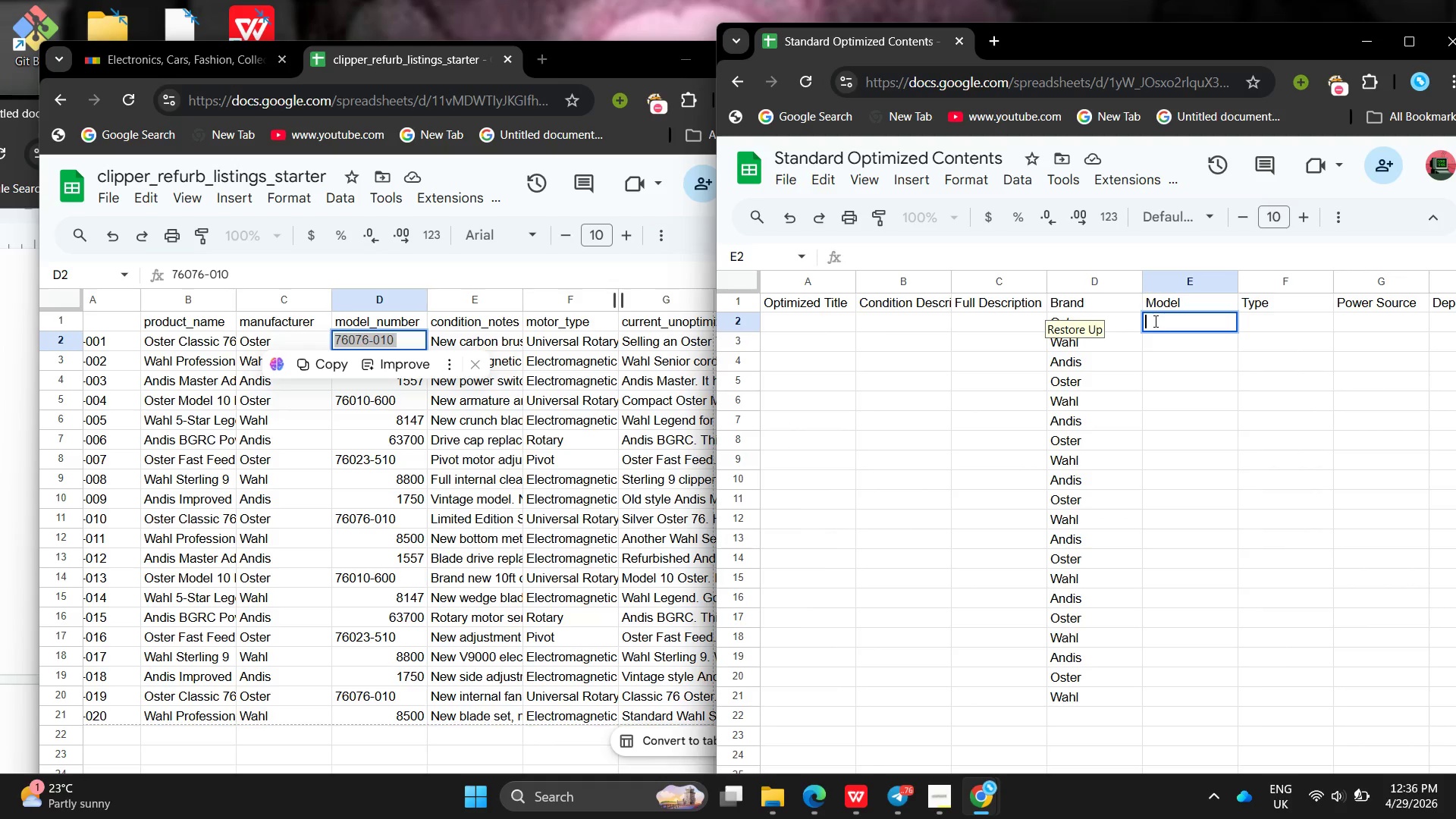 
key(Control+V)
 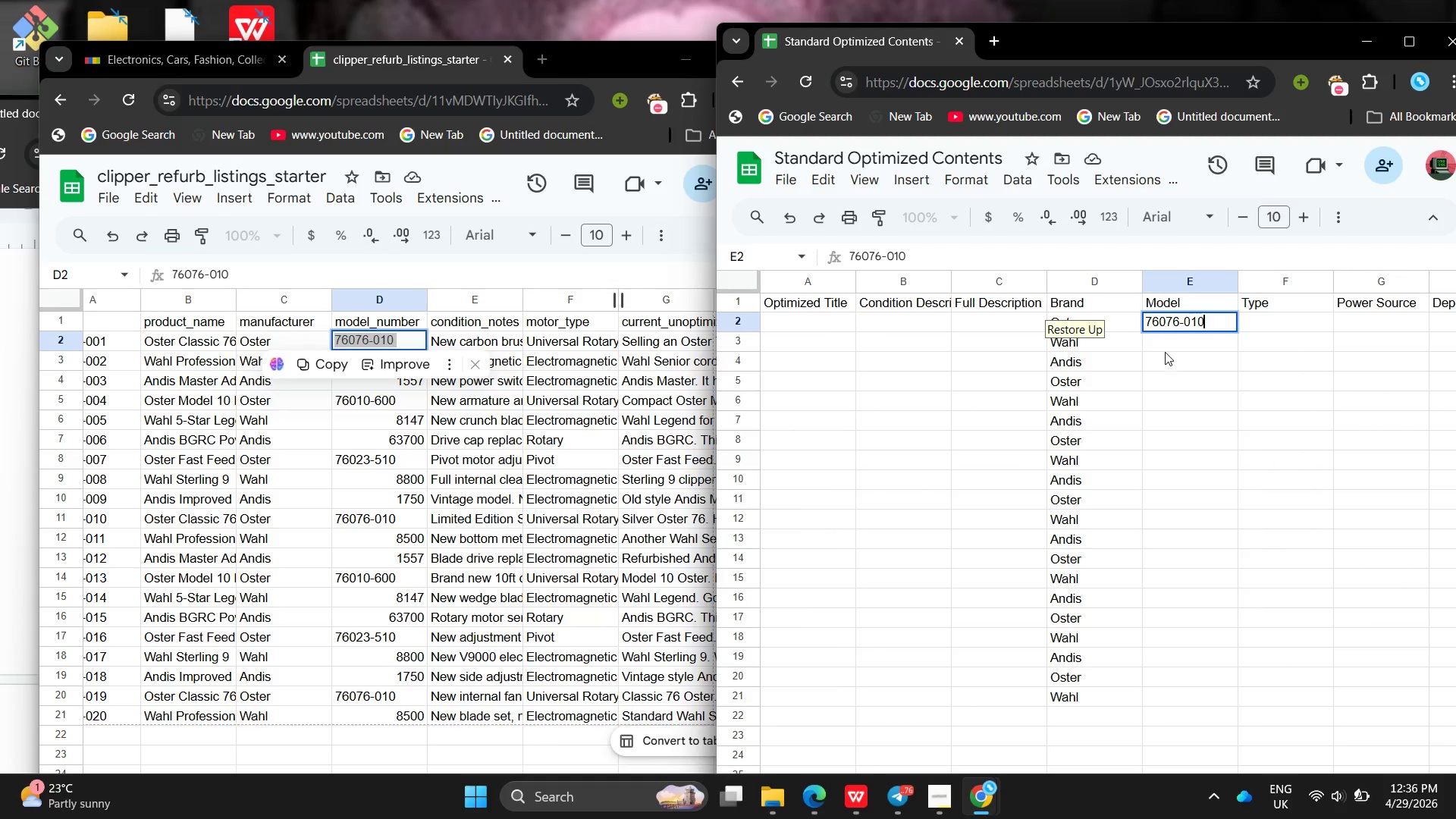 
left_click([1165, 352])
 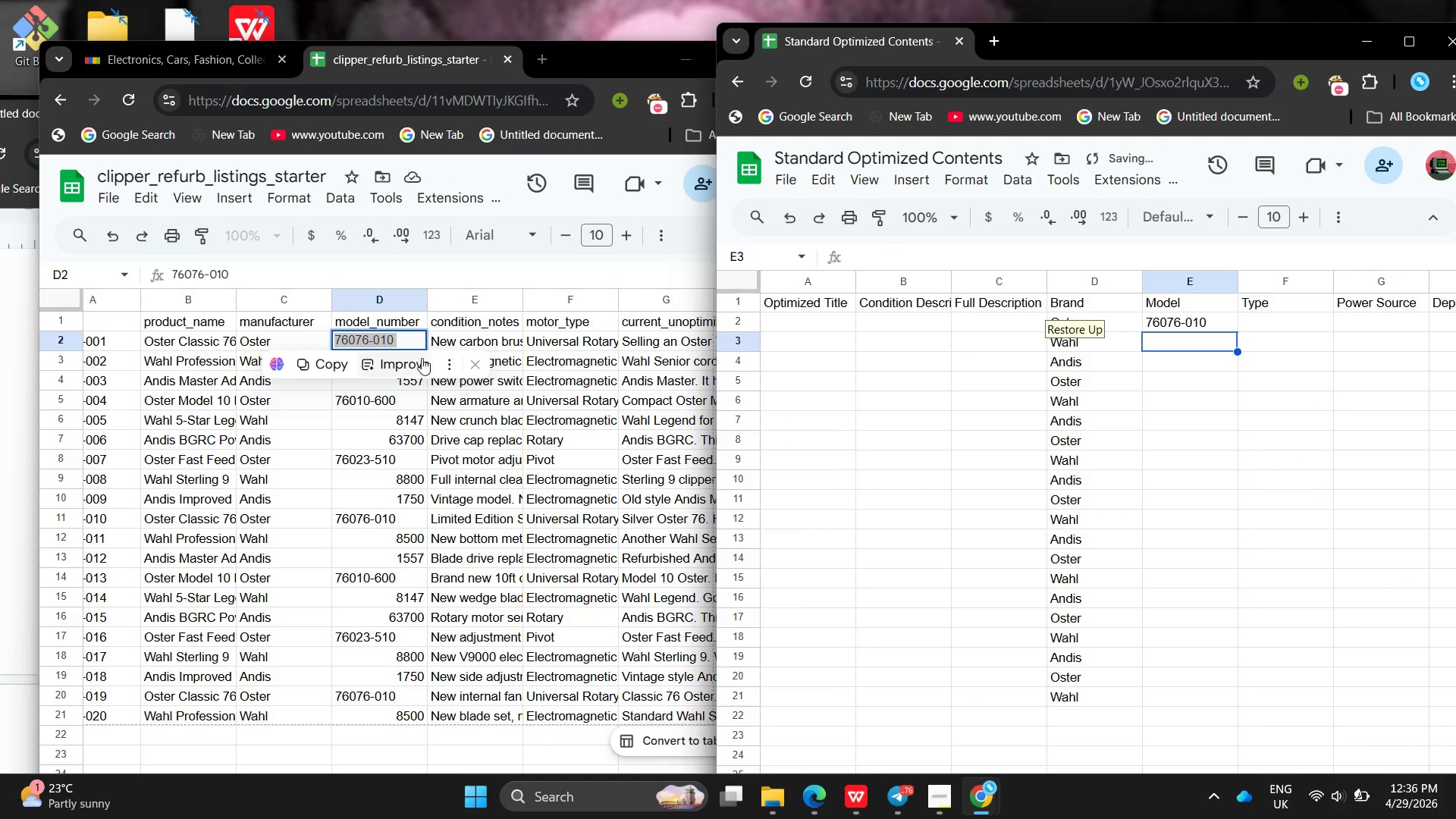 
left_click([402, 342])
 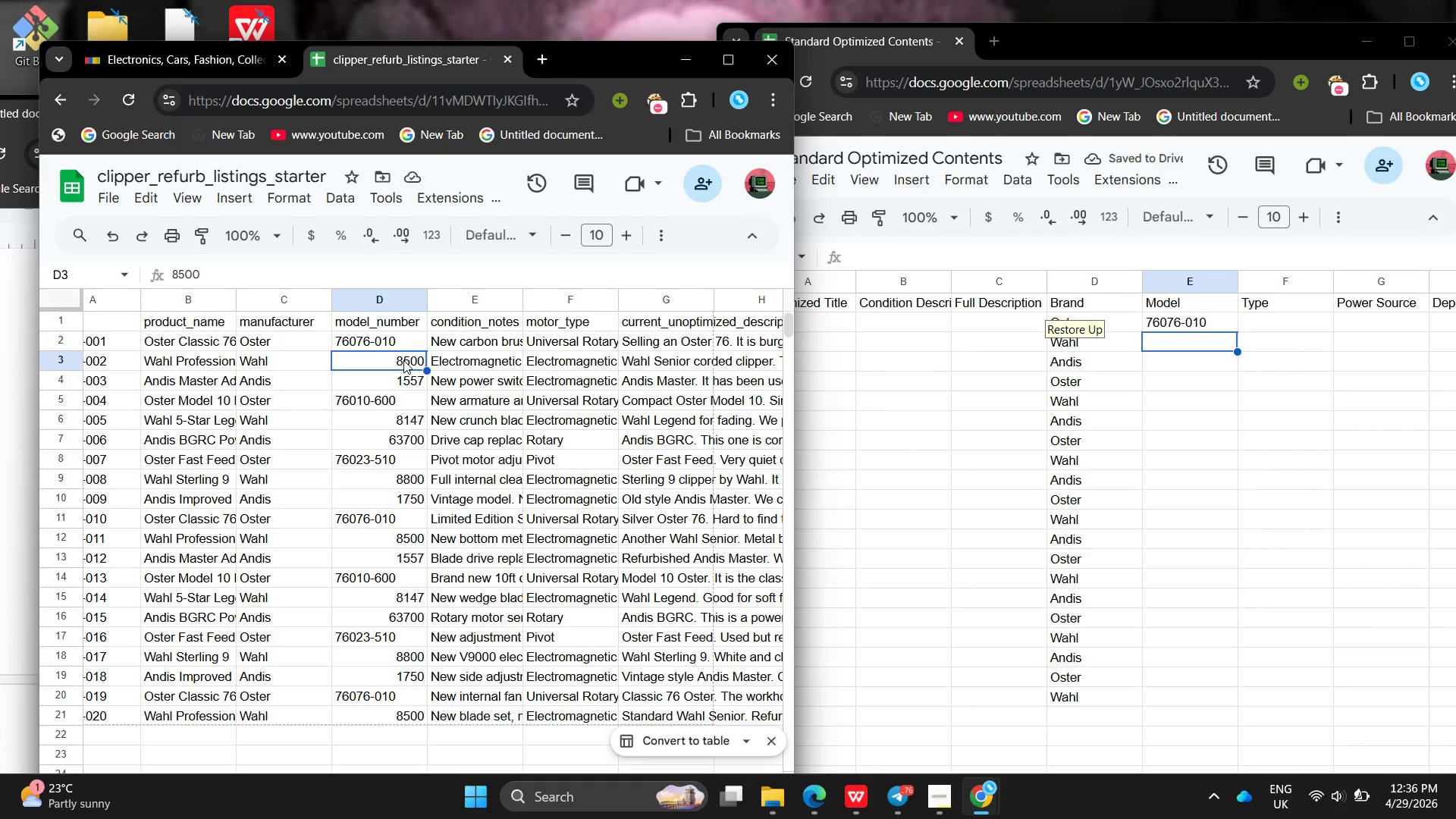 
double_click([403, 360])
 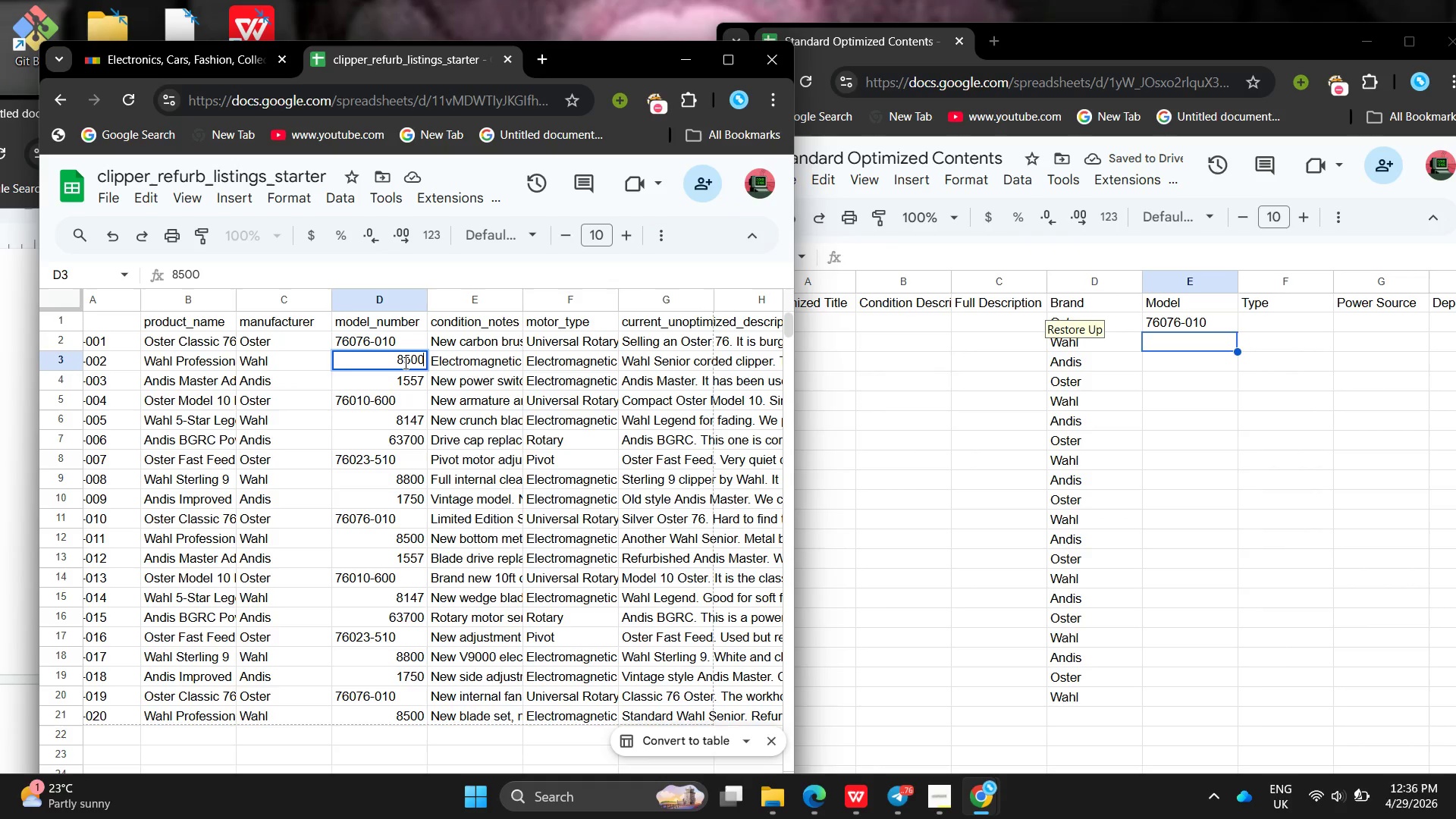 
hold_key(key=ControlLeft, duration=0.52)
 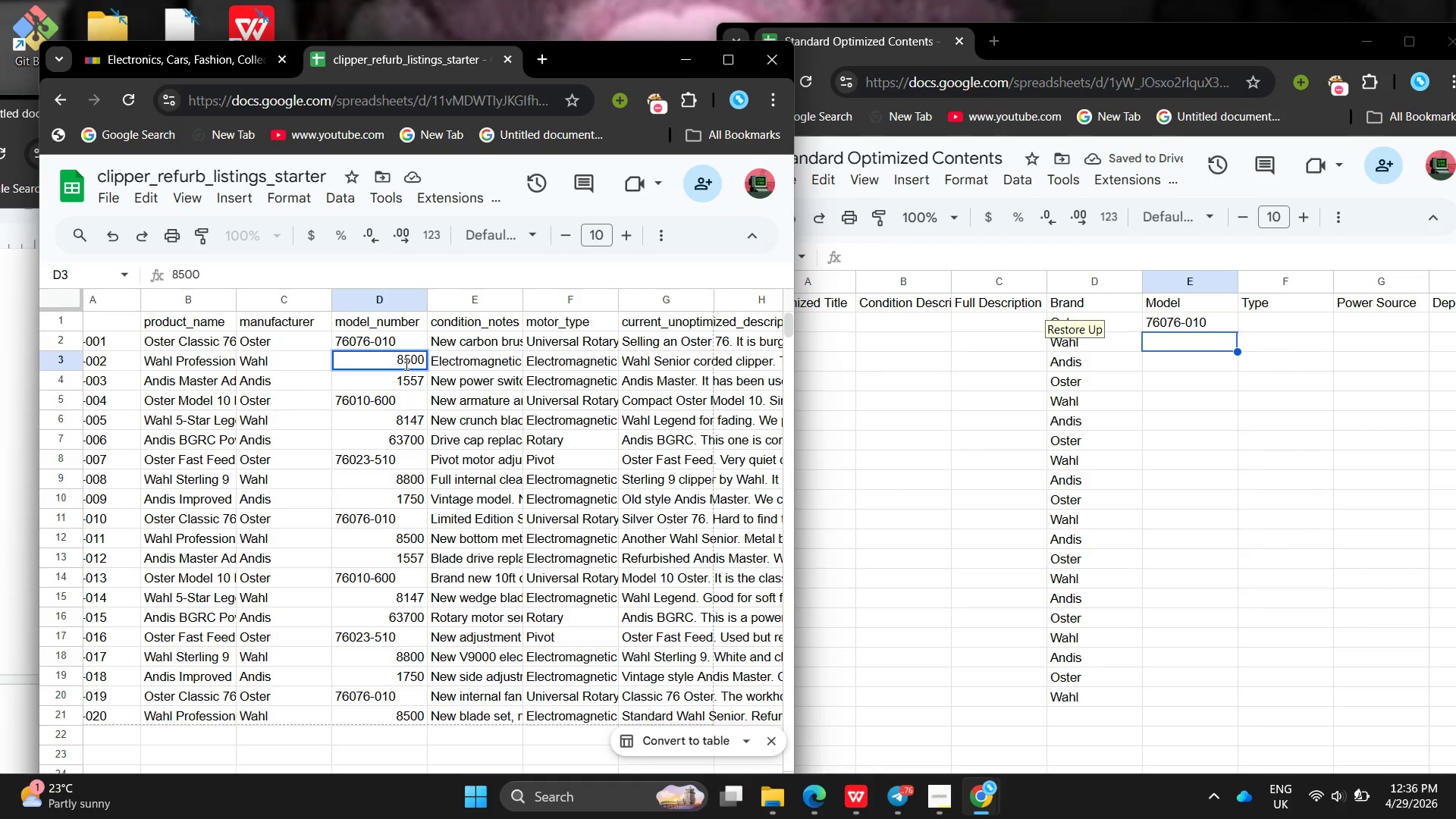 
key(Control+A)
 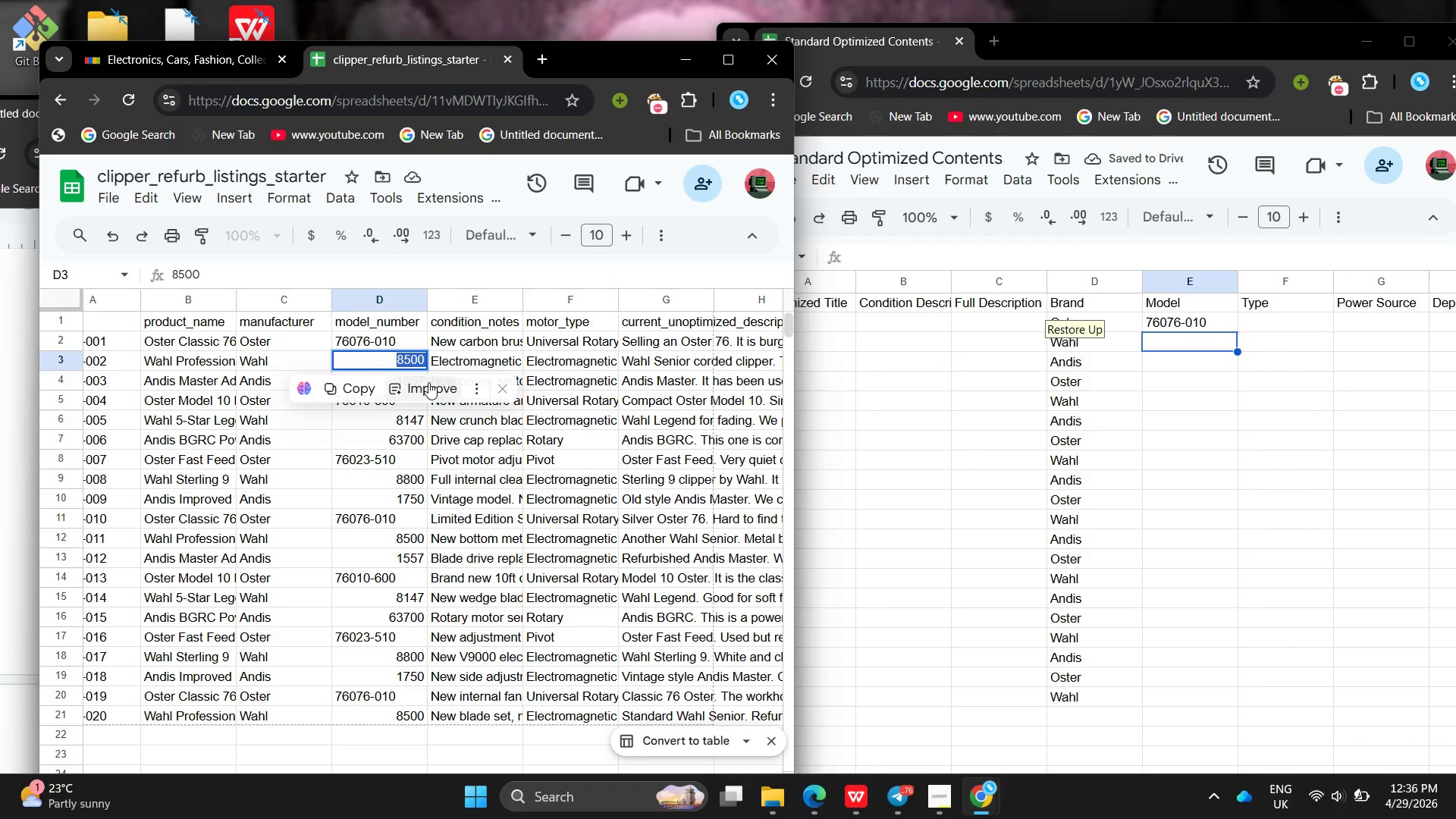 
key(Control+C)
 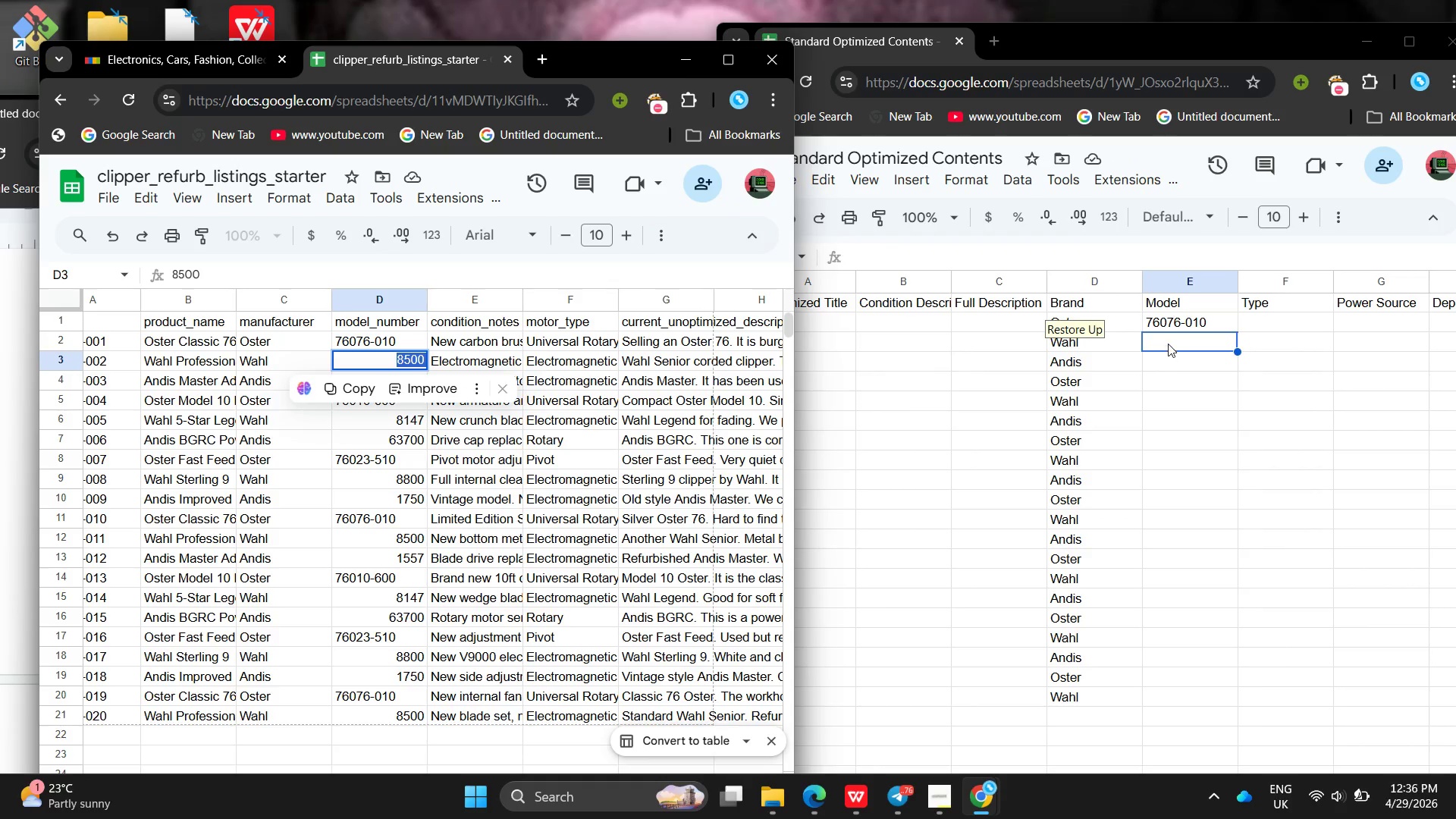 
left_click([1168, 342])
 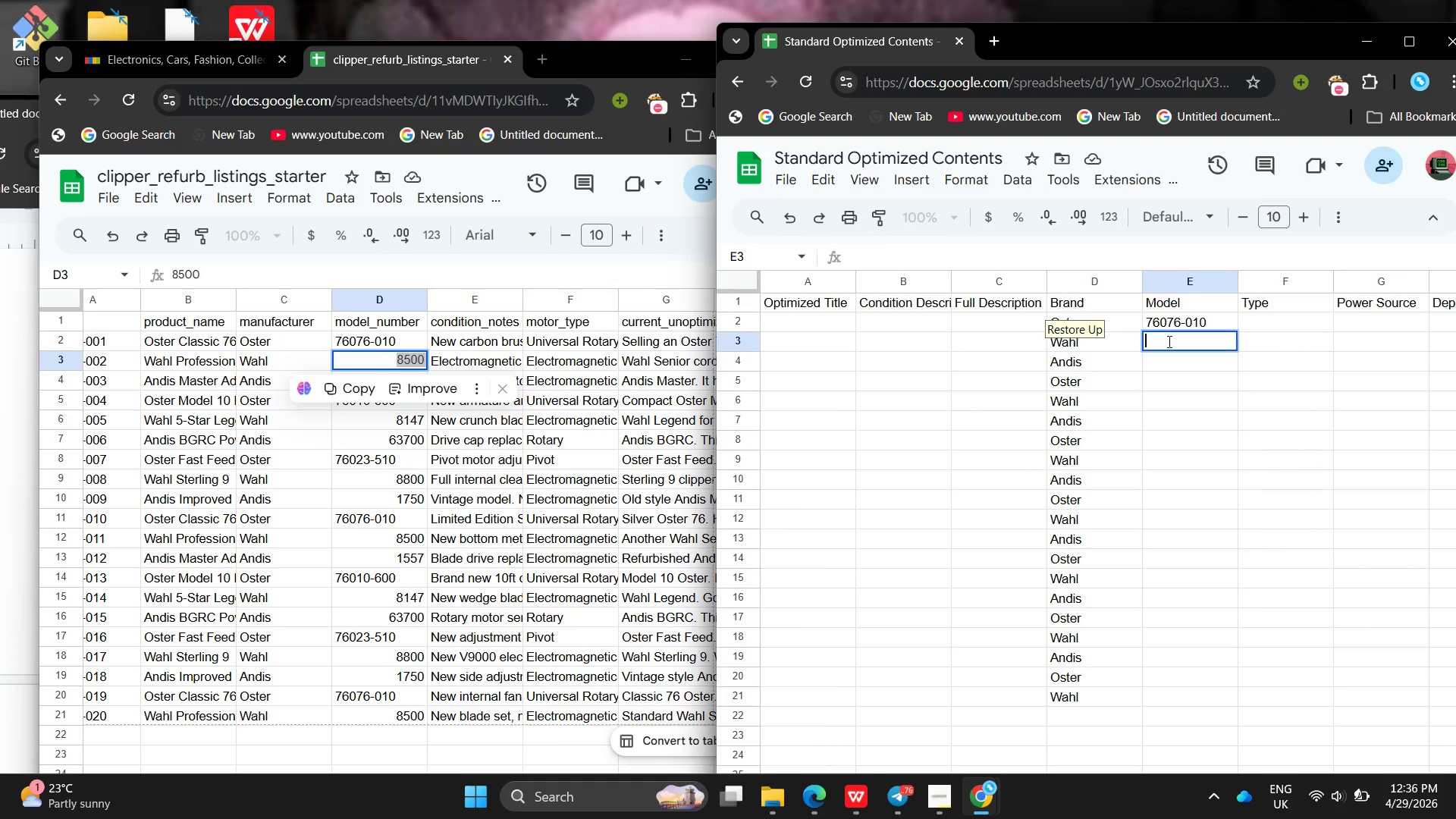 
key(Control+V)
 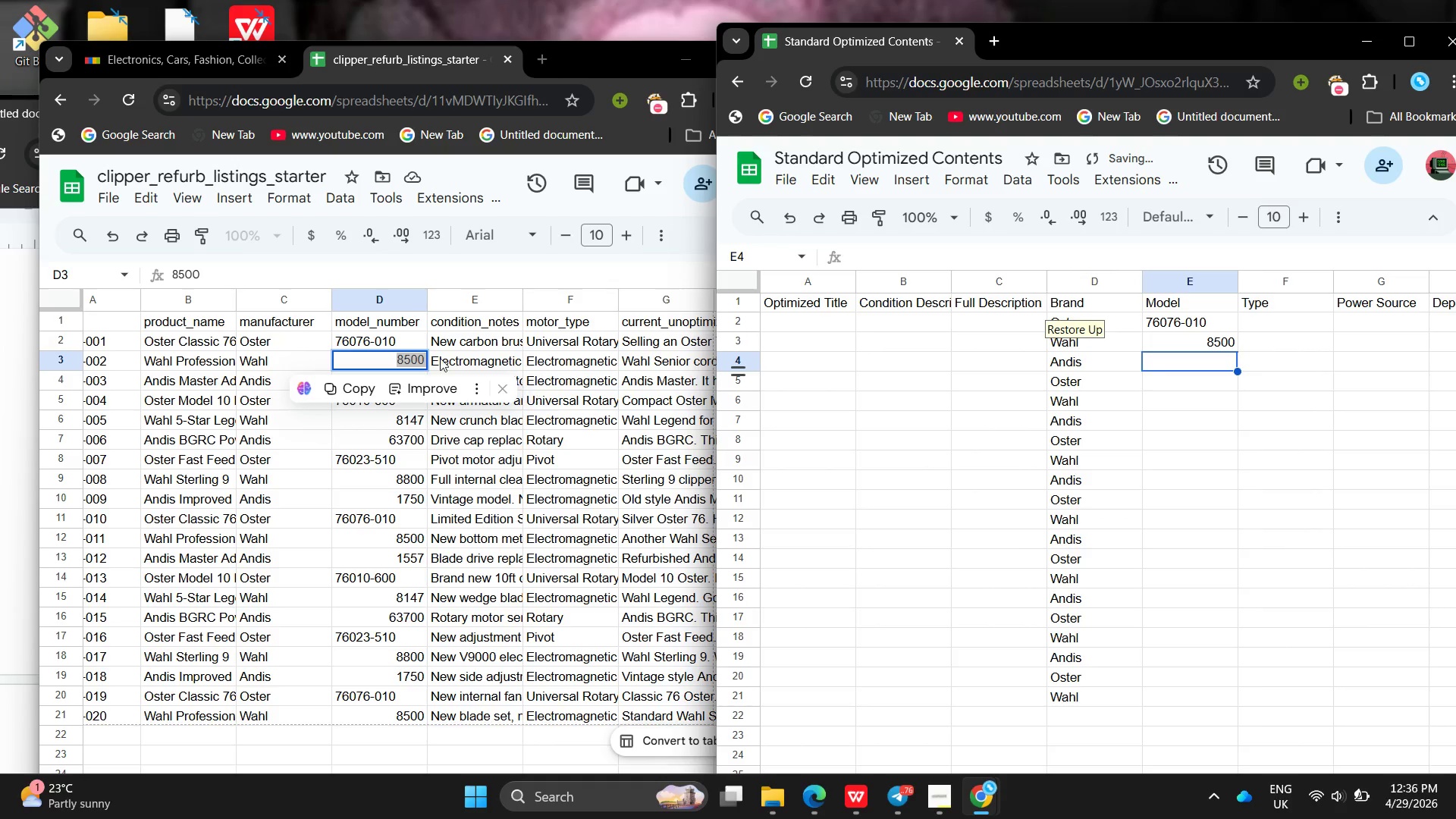 
left_click([404, 337])
 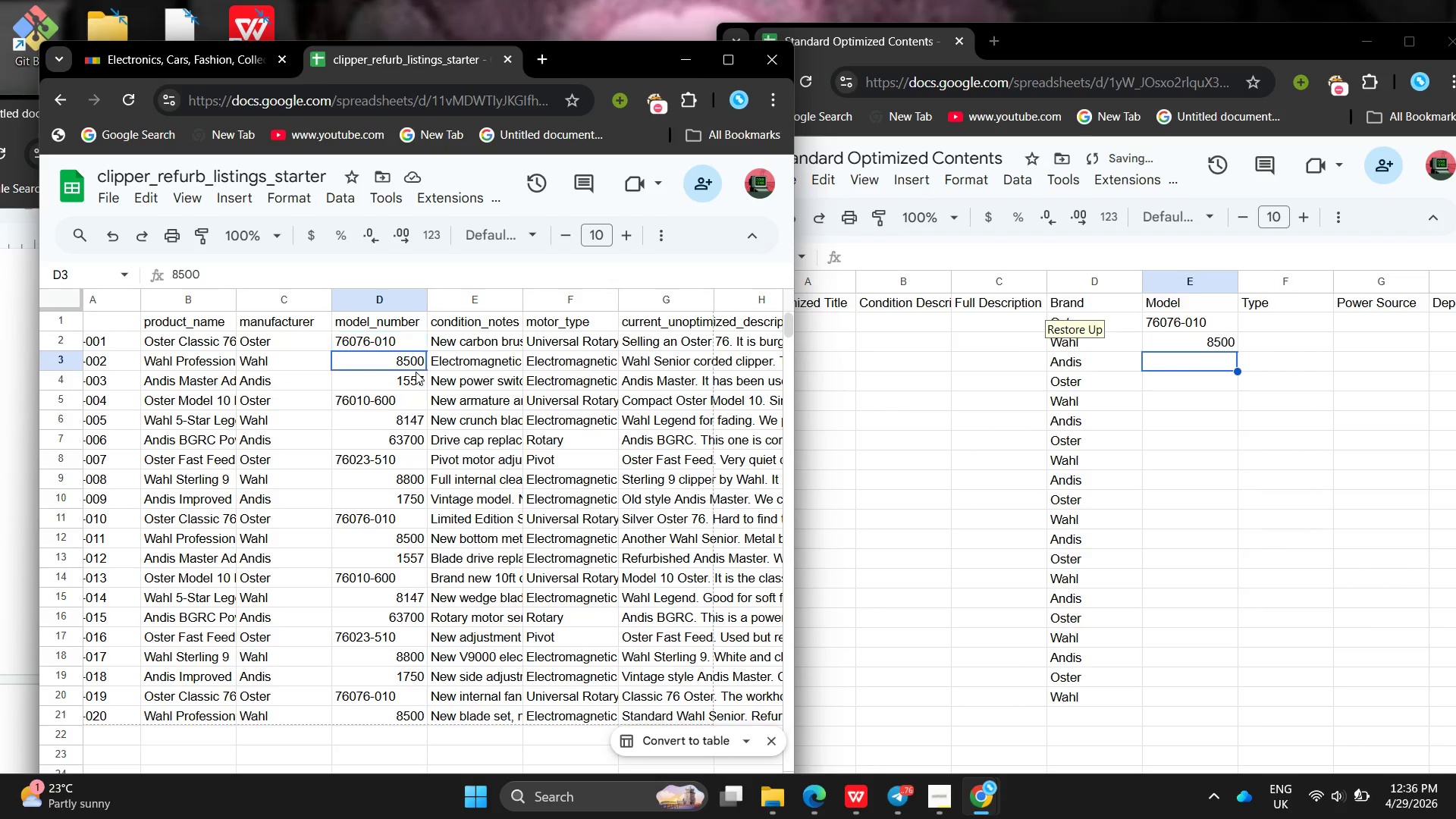 
double_click([416, 372])
 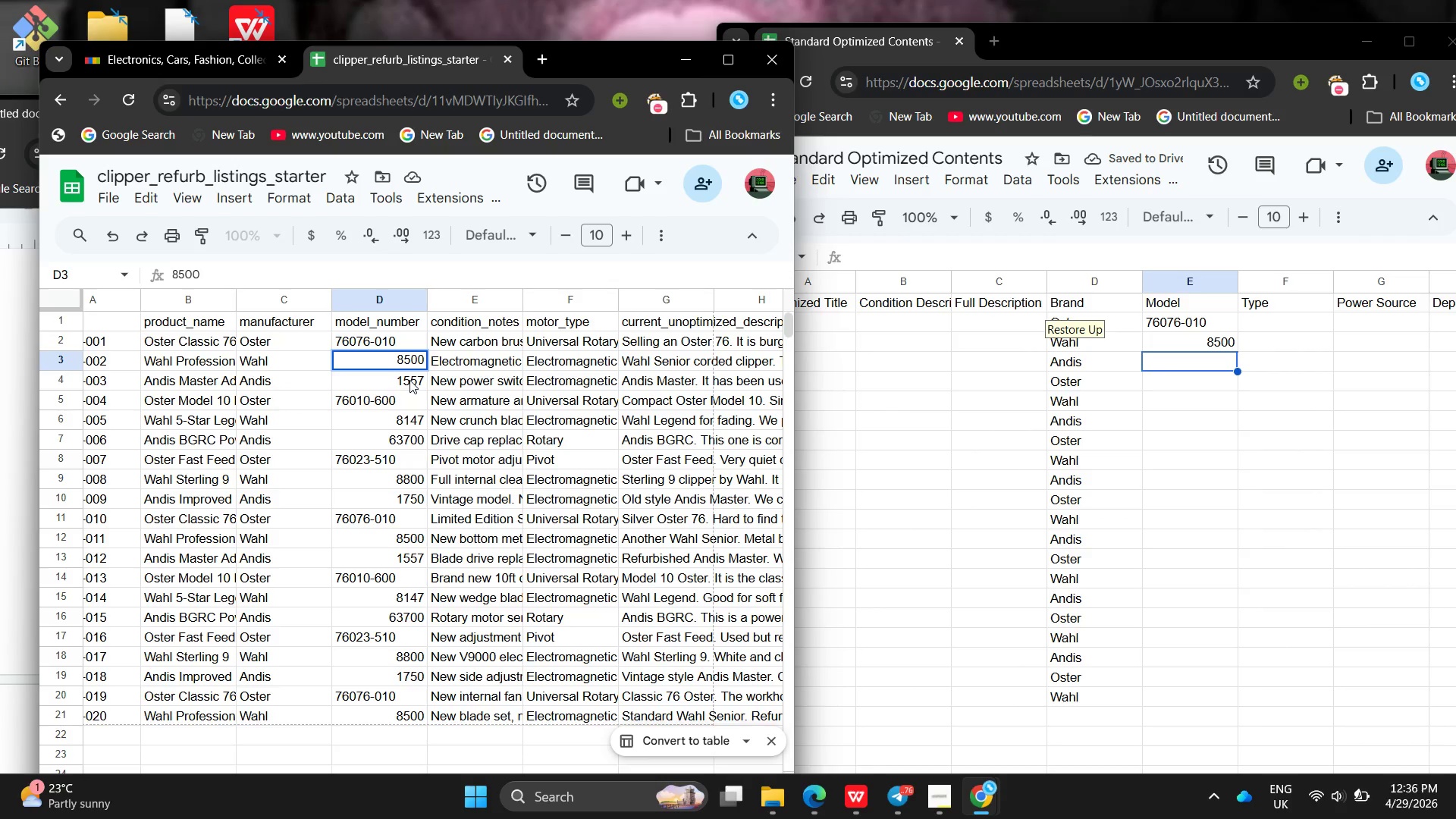 
left_click([410, 380])
 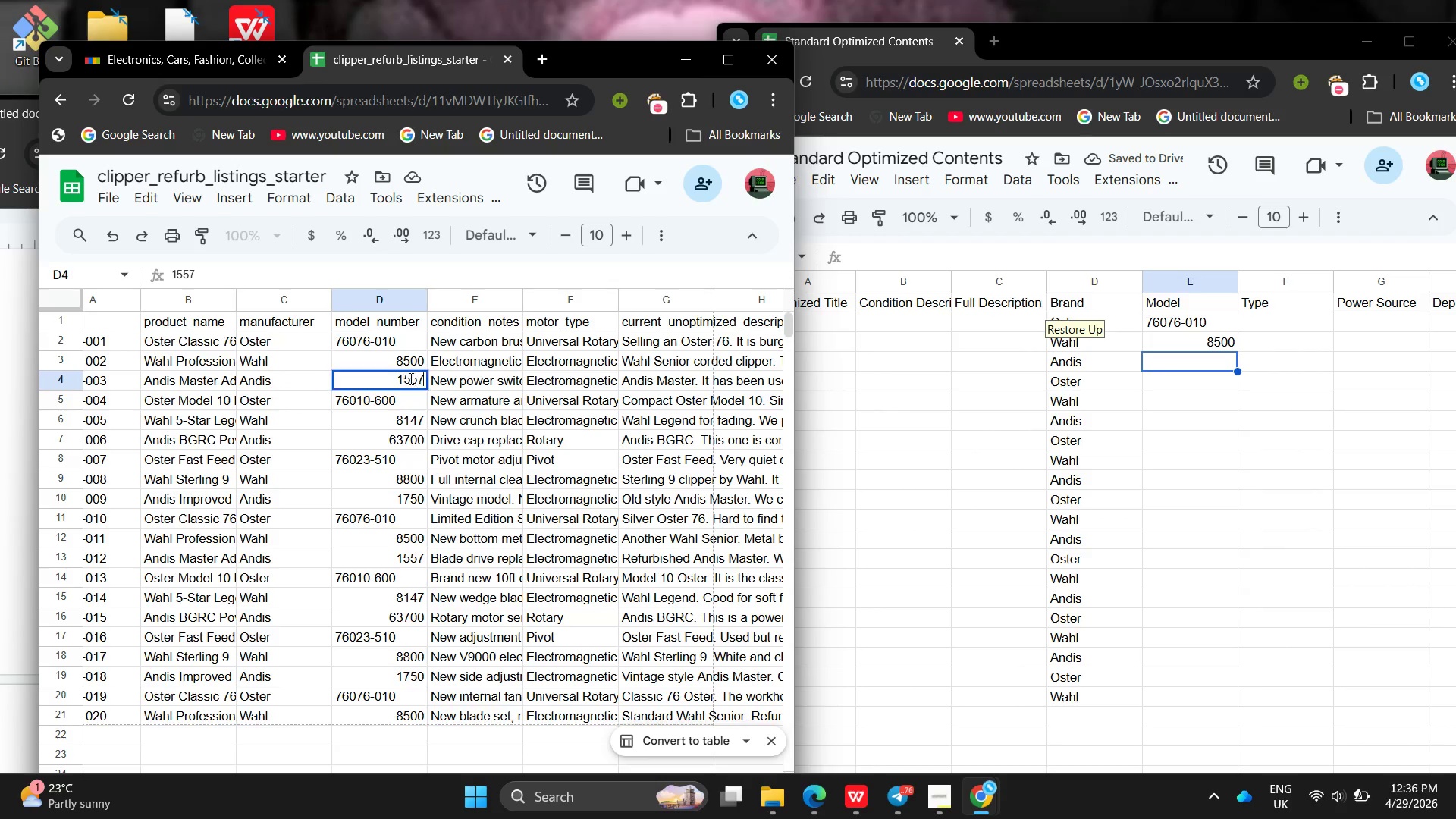 
hold_key(key=ControlLeft, duration=0.48)
 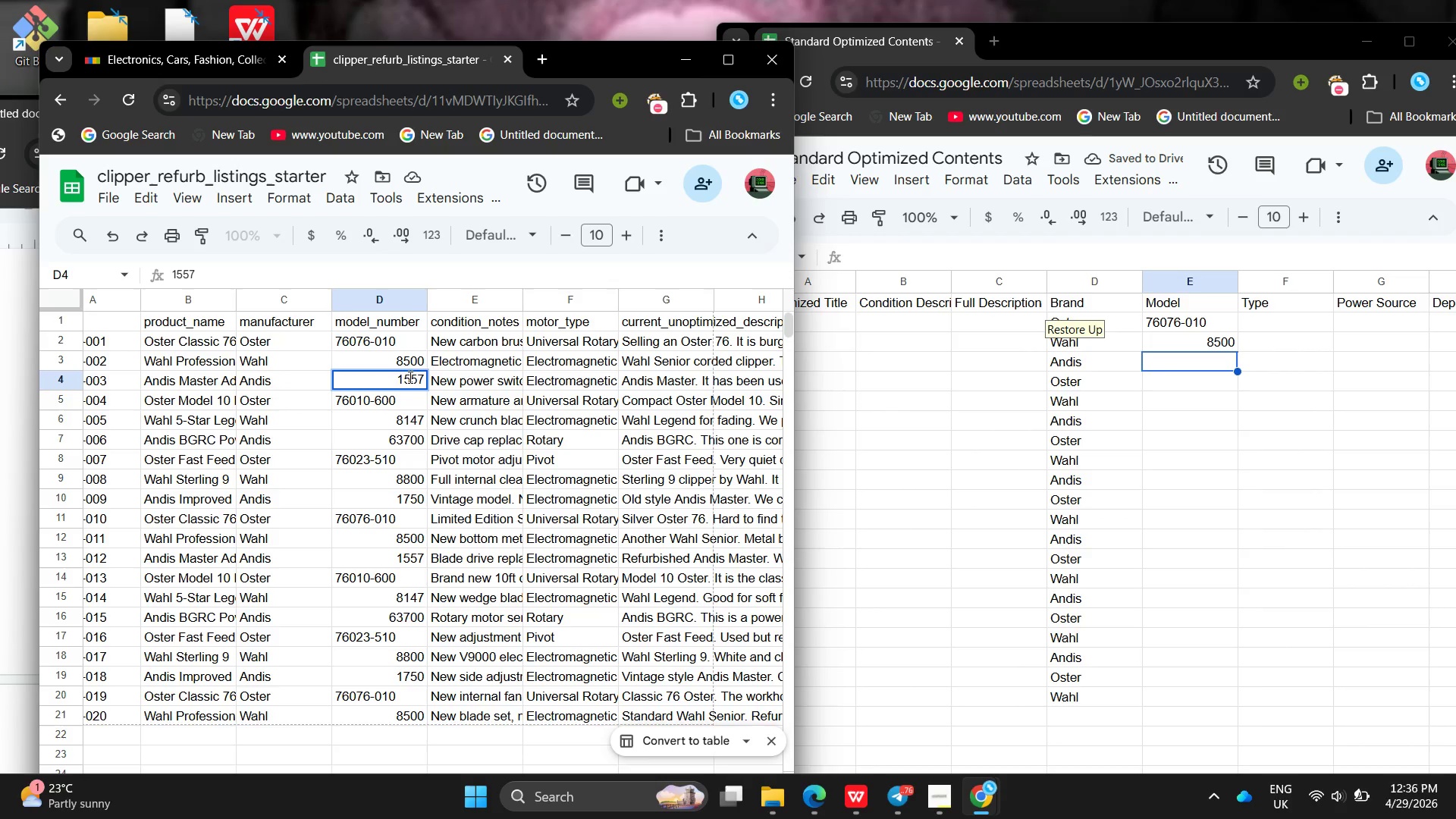 
key(Control+C)
 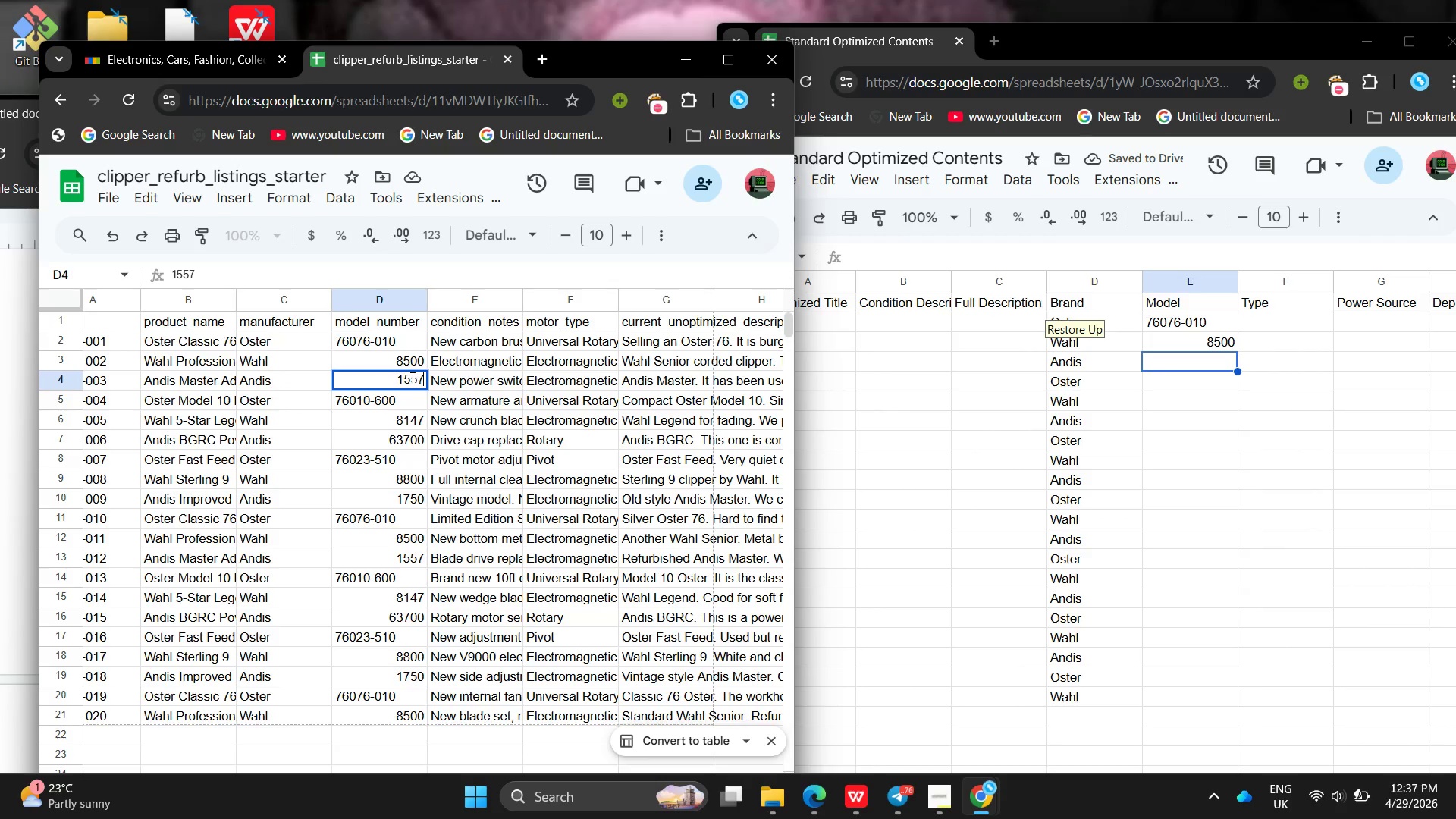 
key(Control+A)
 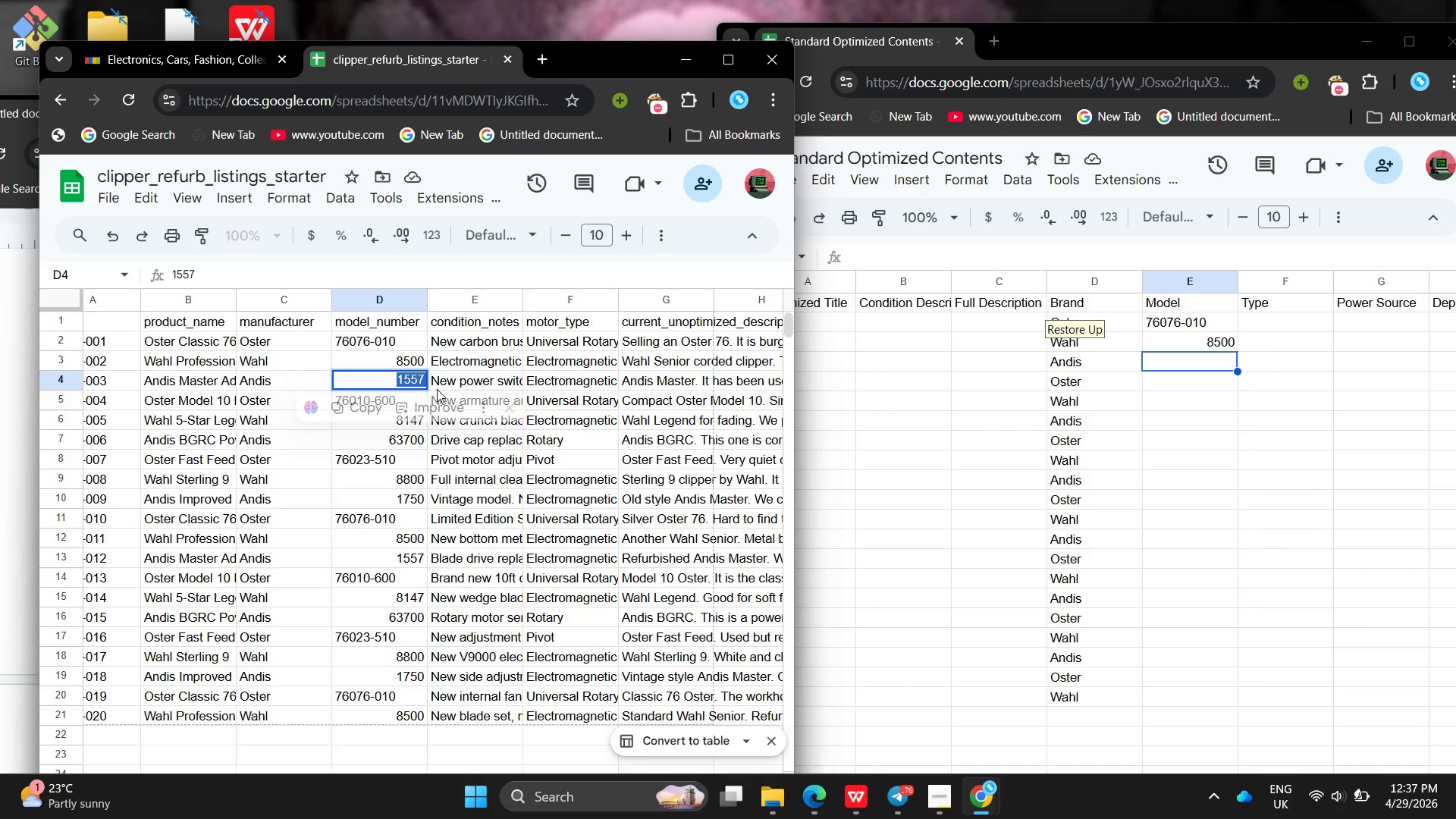 
key(Control+C)
 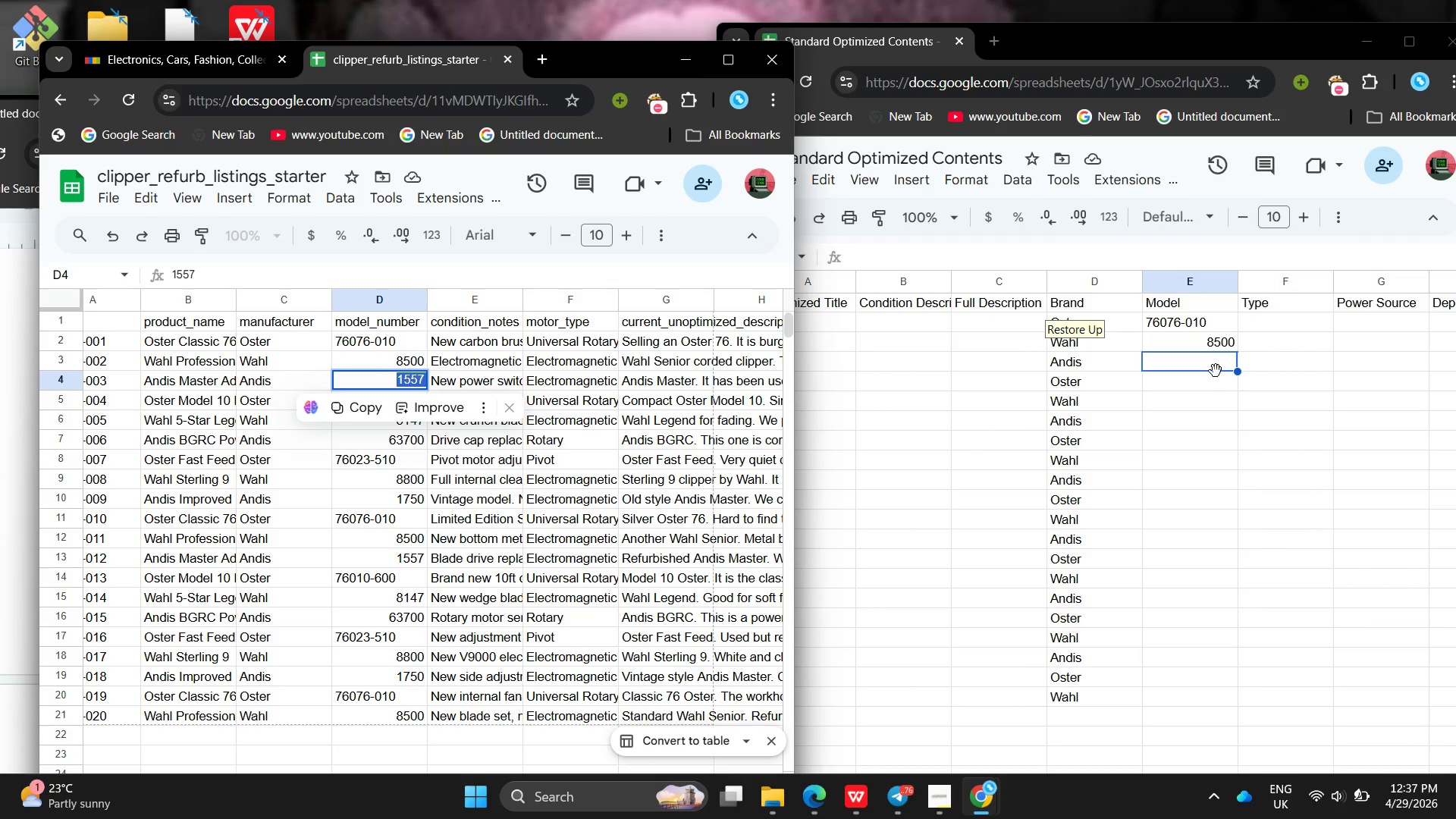 
double_click([1215, 371])
 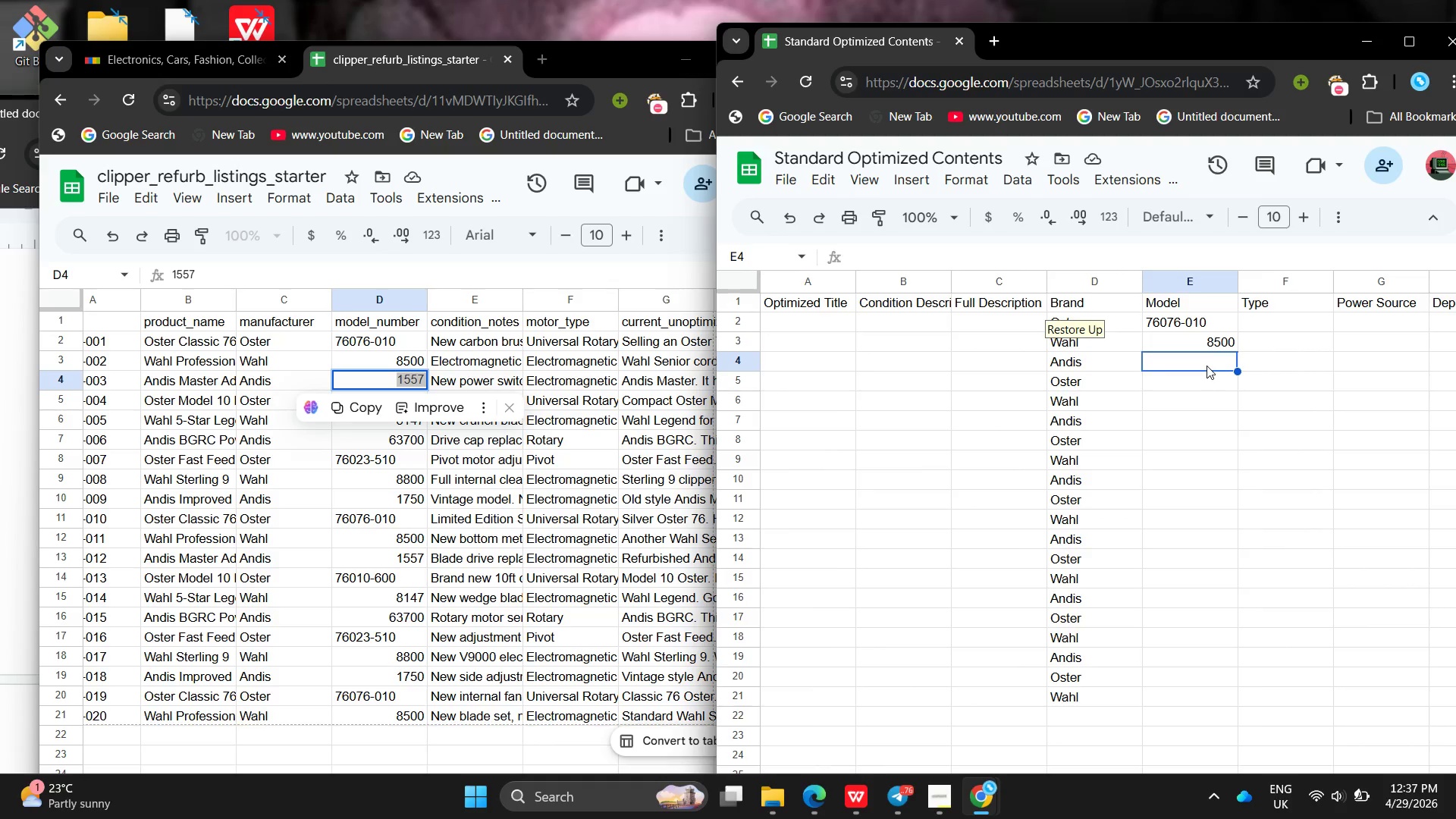 
left_click([1207, 366])
 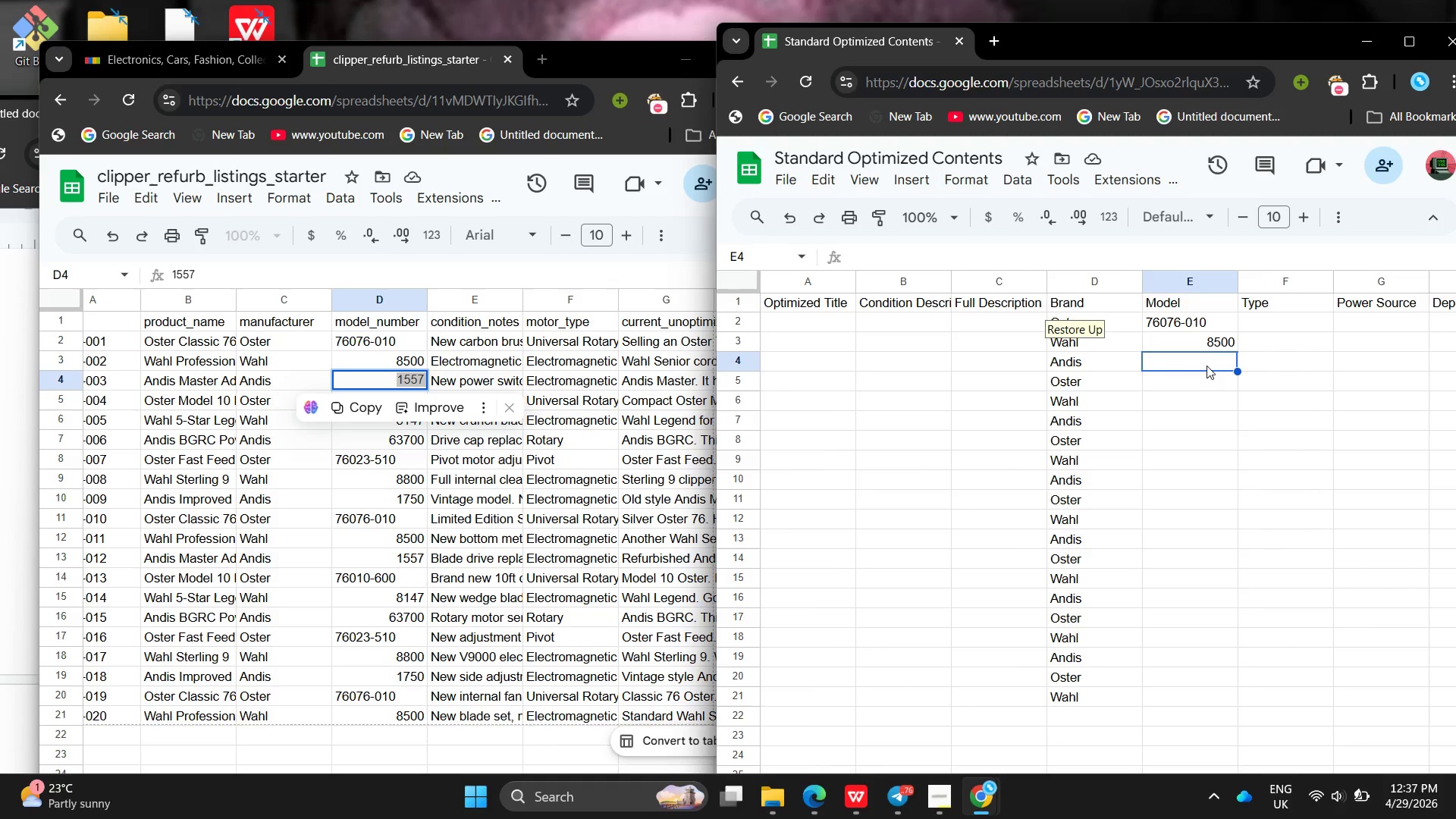 
key(Control+V)
 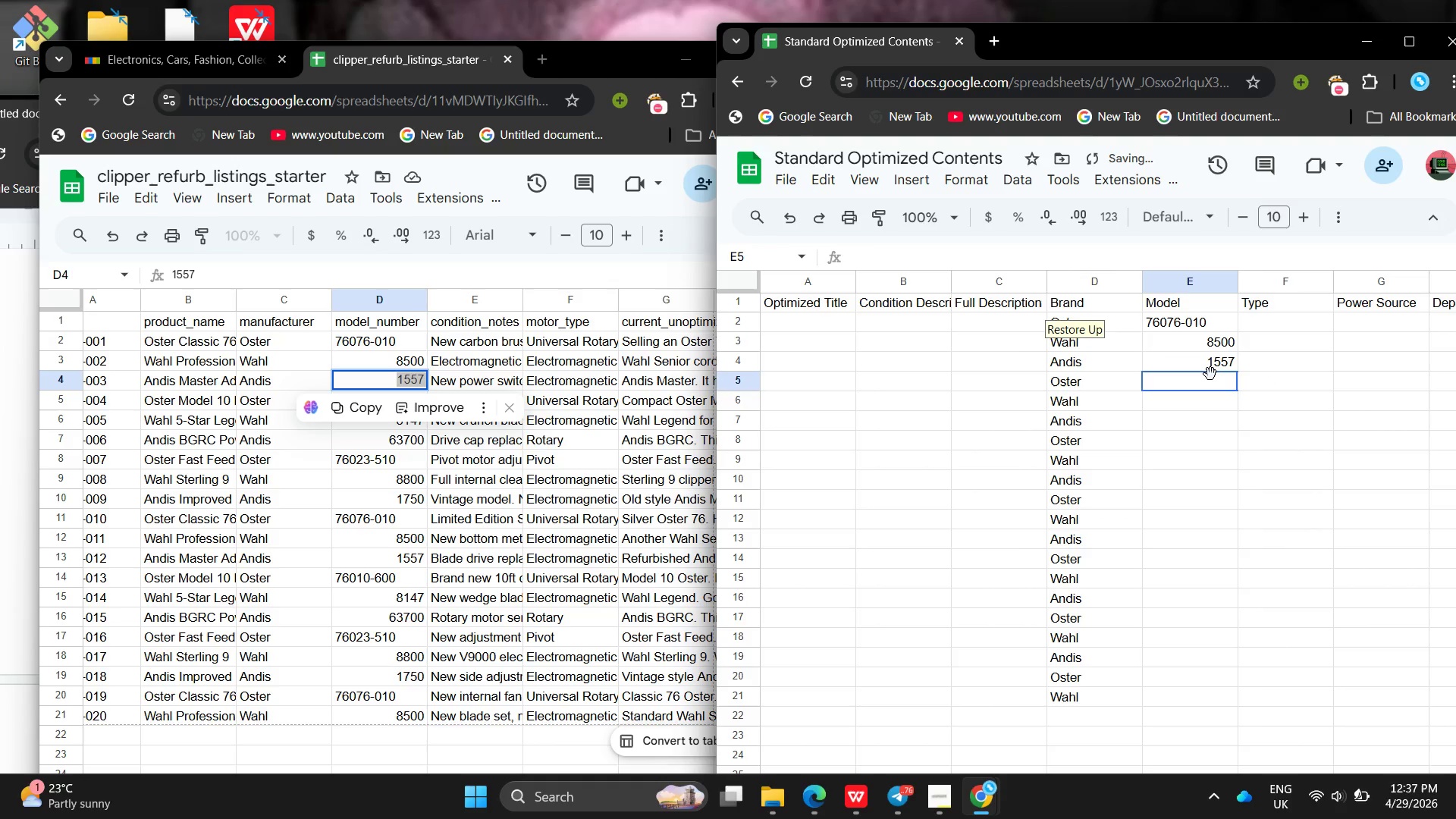 
left_click([1210, 374])
 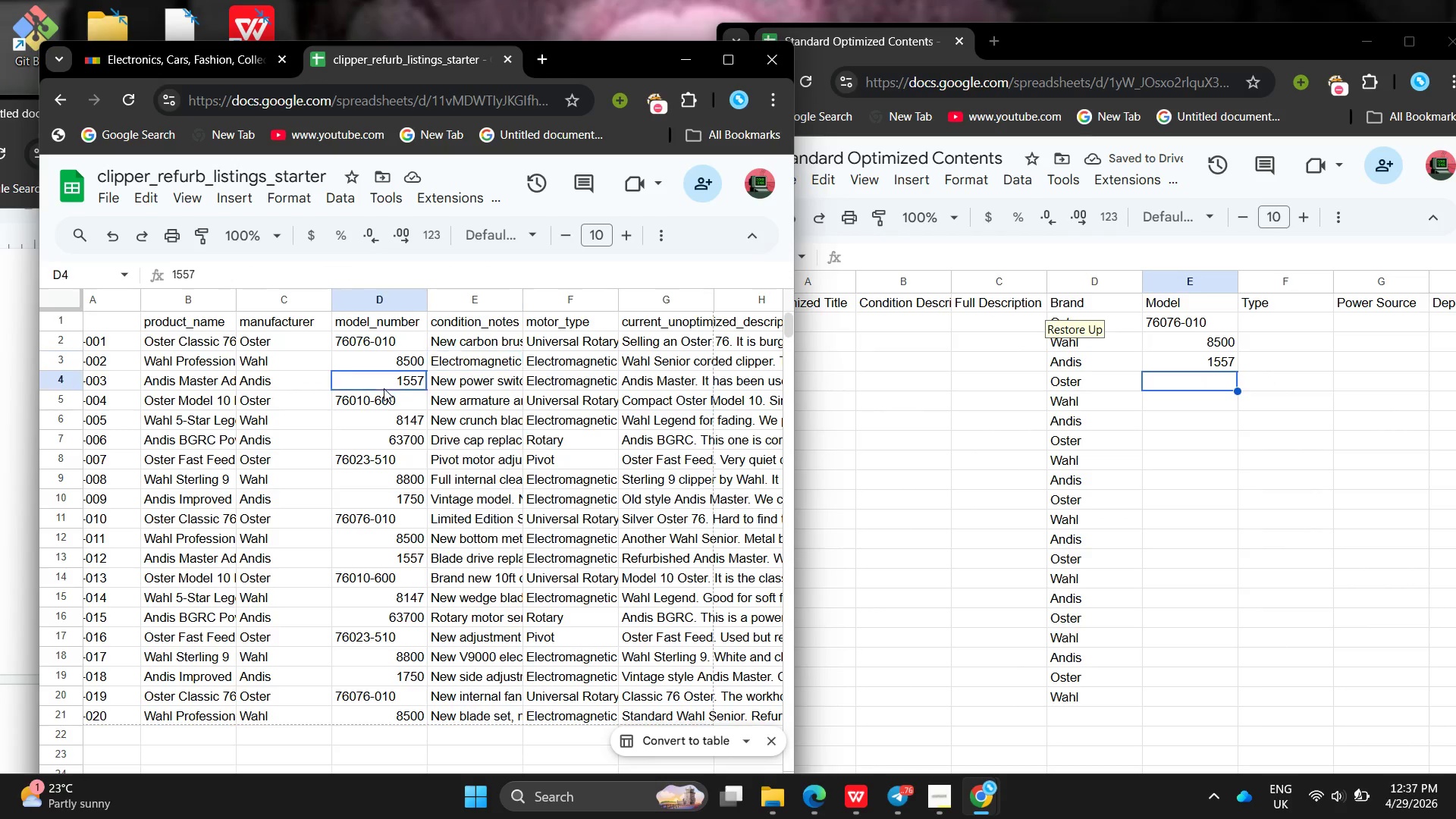 
double_click([384, 394])
 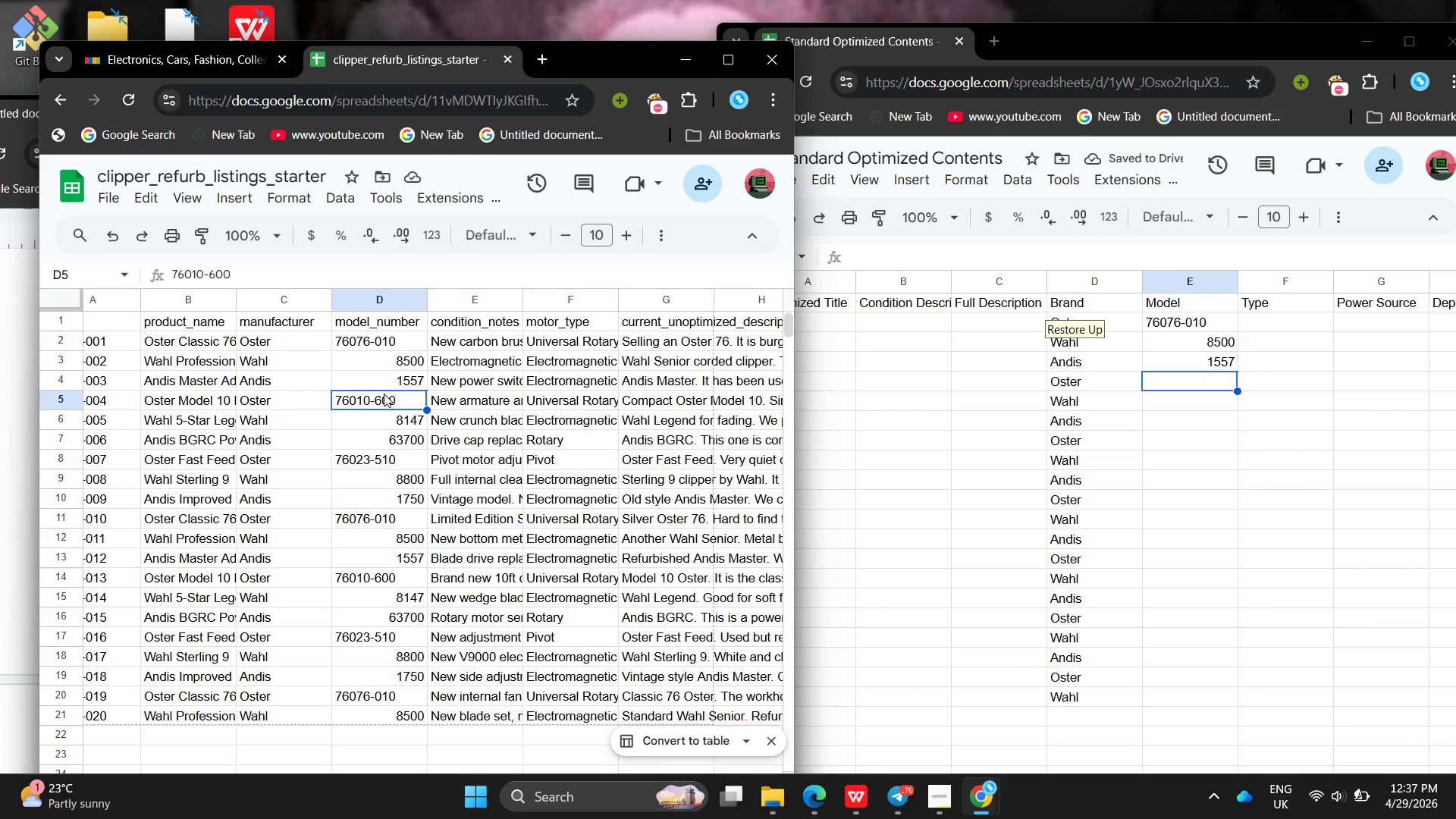 
triple_click([384, 394])
 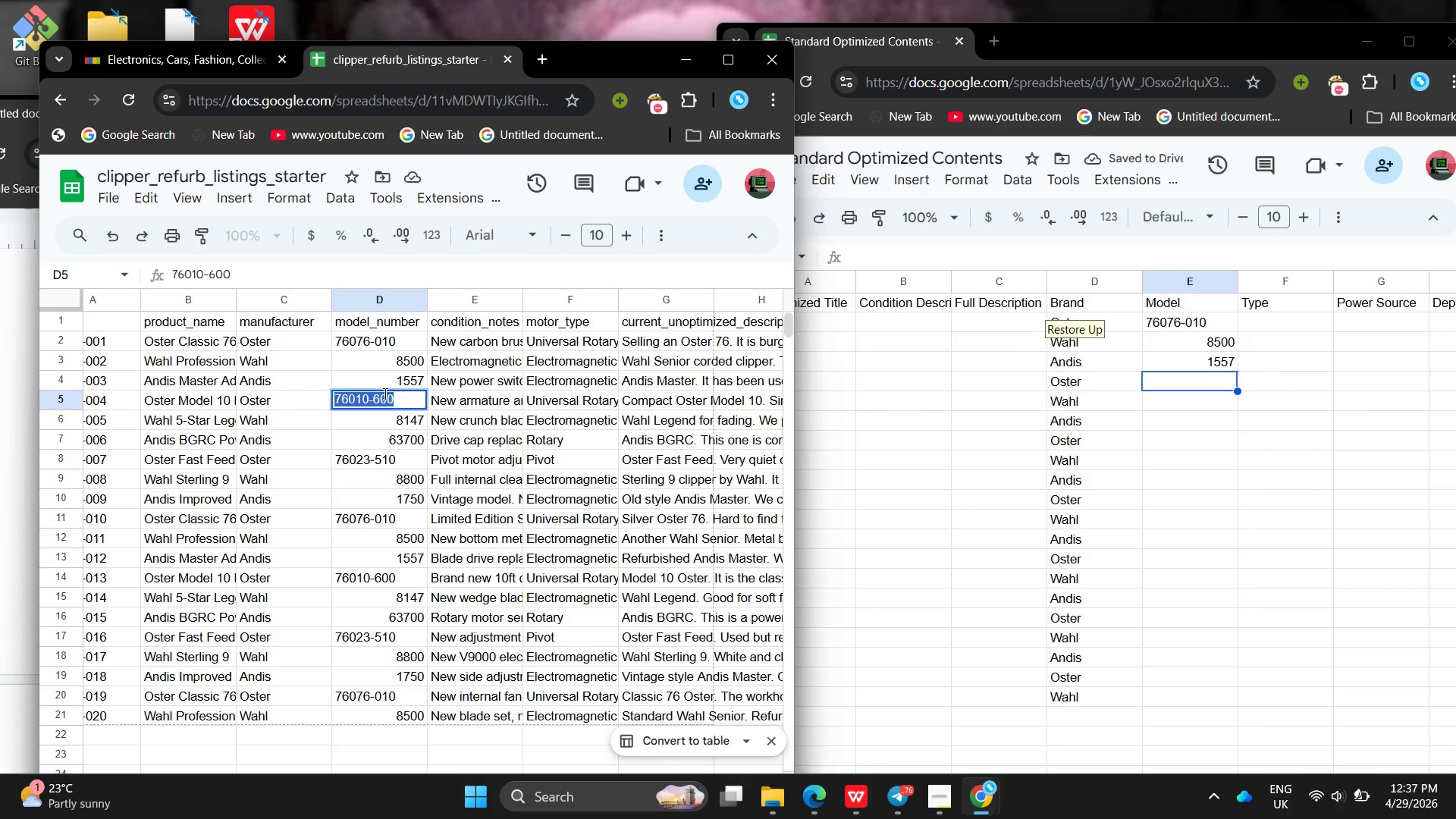 
triple_click([384, 394])
 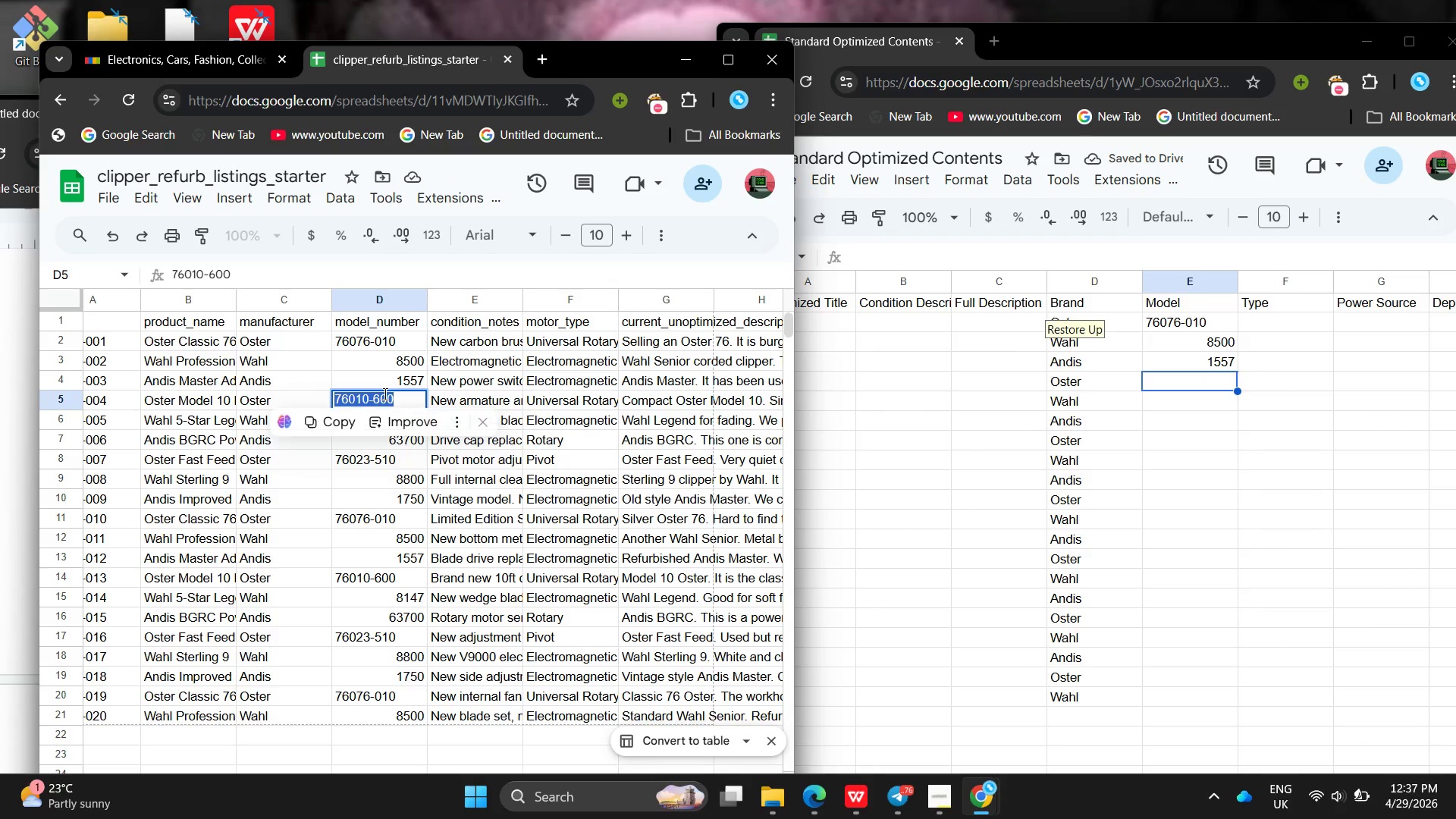 
key(Control+C)
 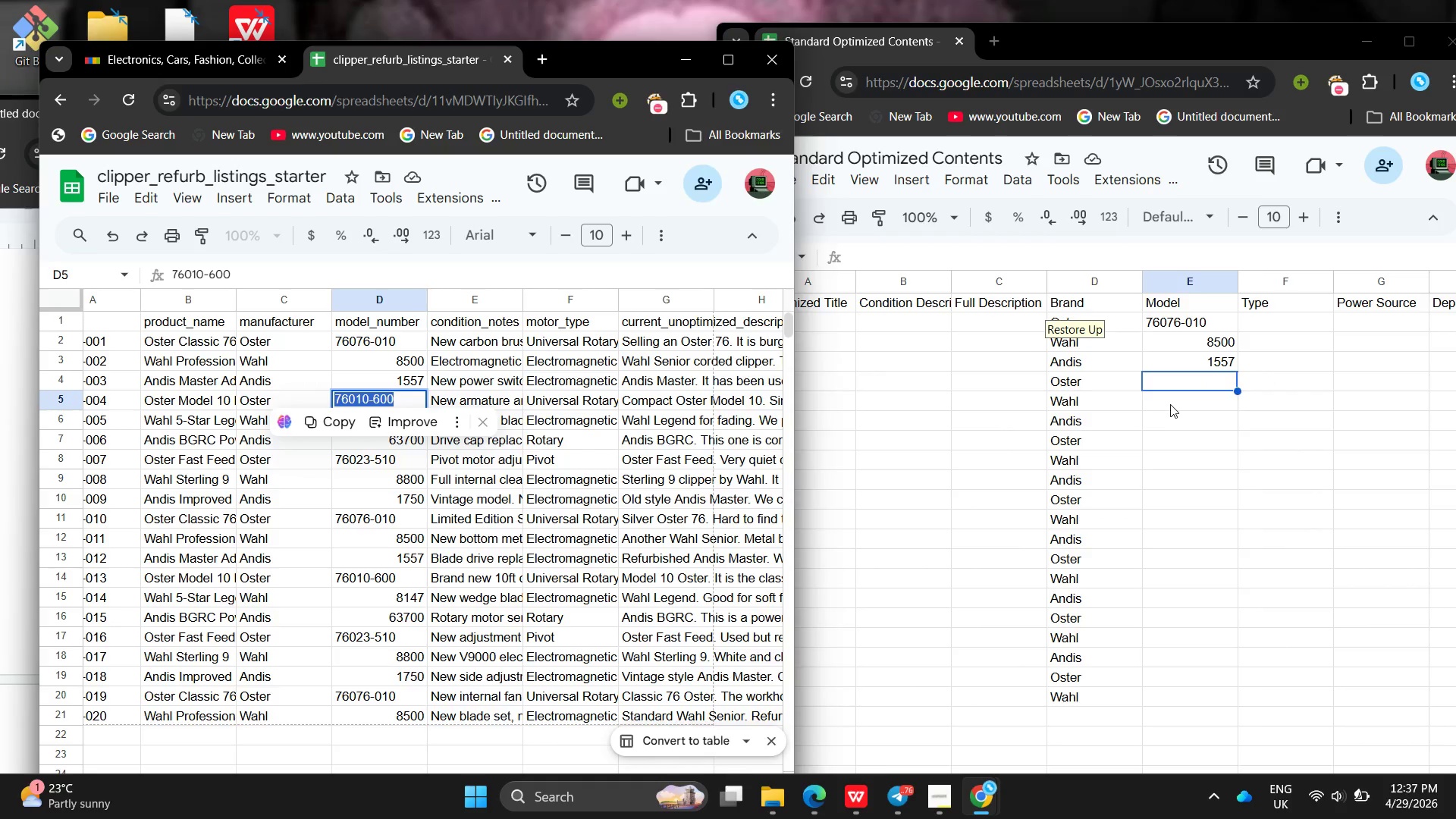 
double_click([1171, 403])
 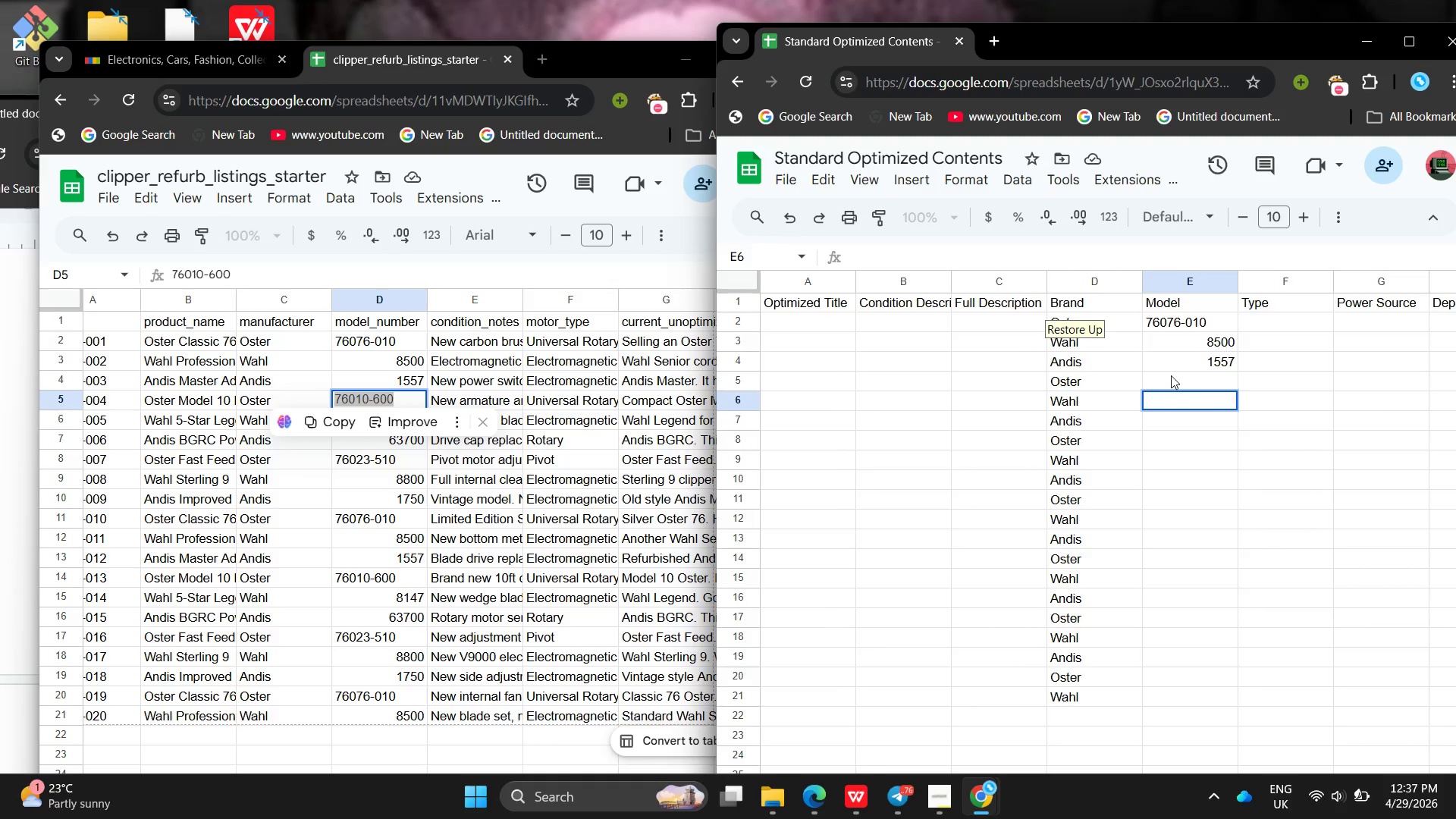 
left_click([1171, 375])
 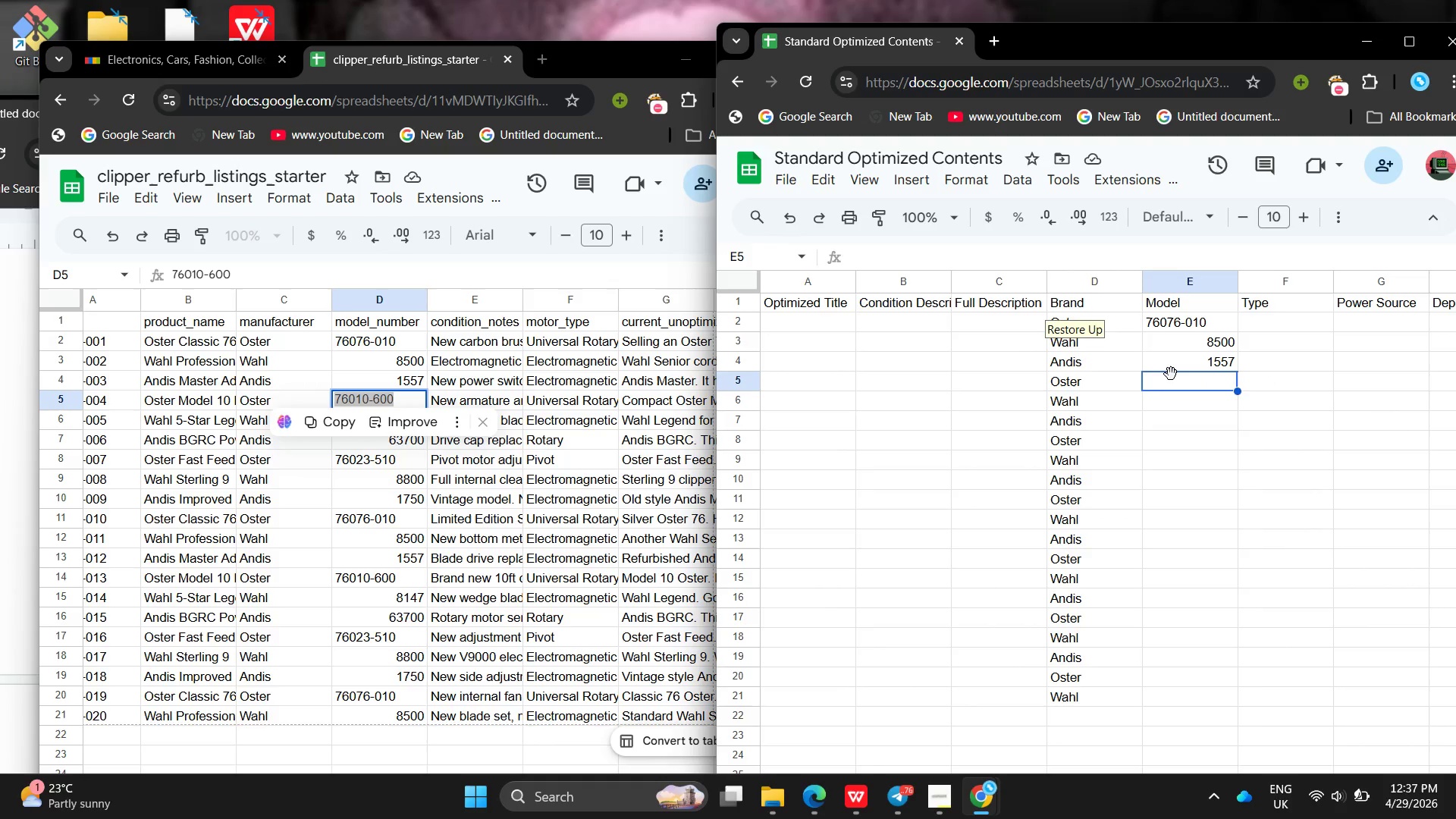 
key(Control+V)
 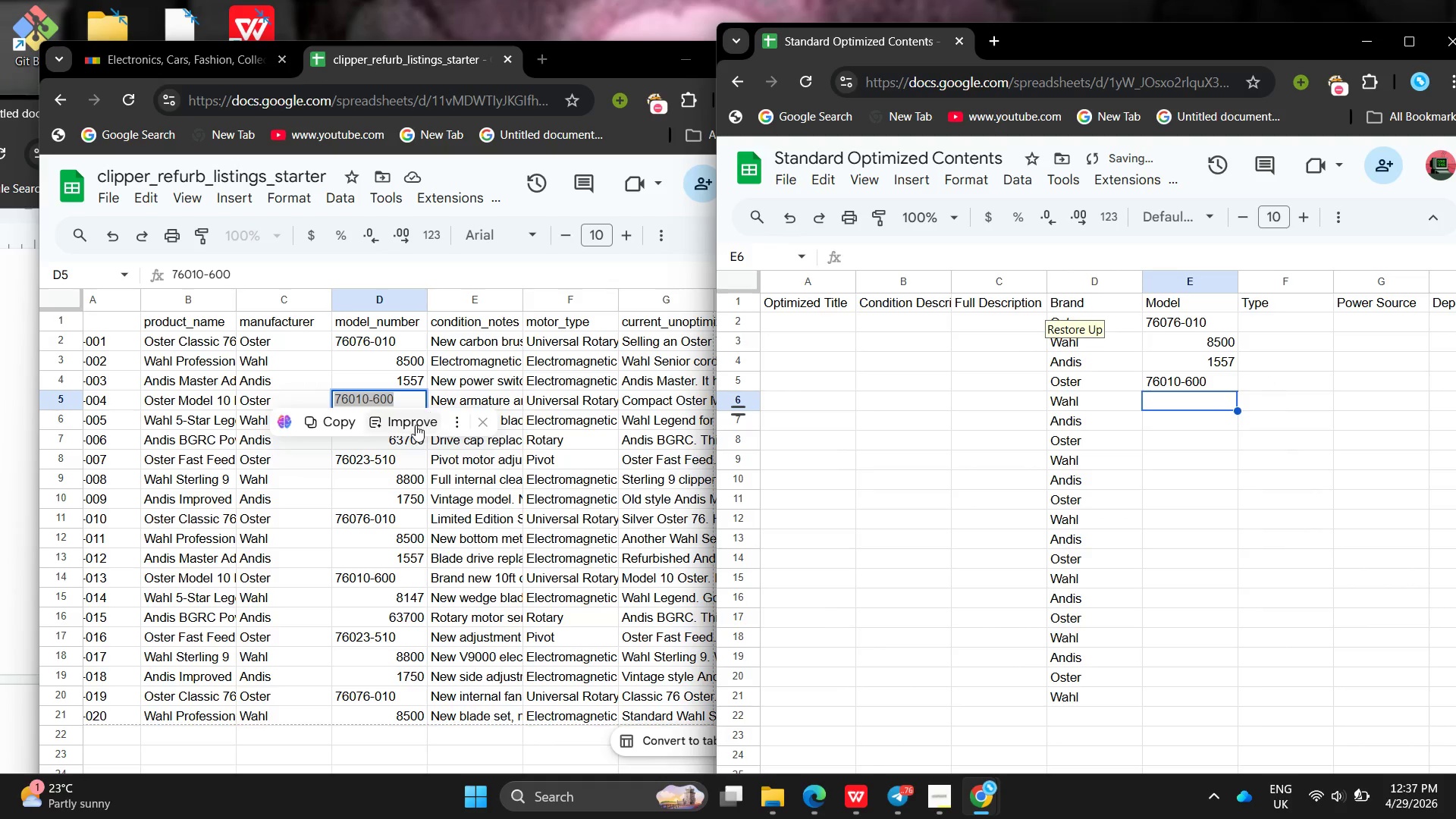 
left_click([385, 446])
 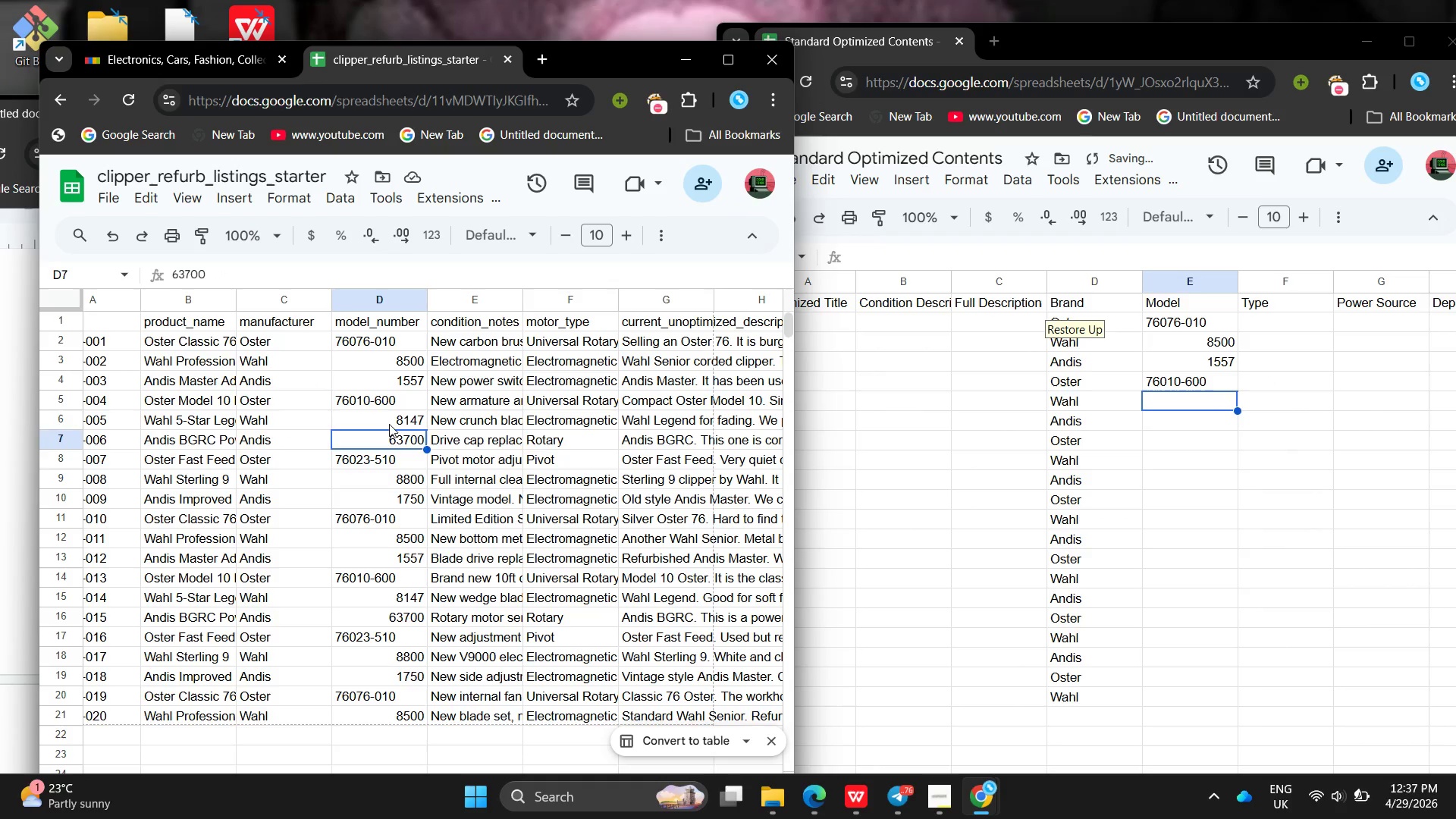 
left_click([389, 424])
 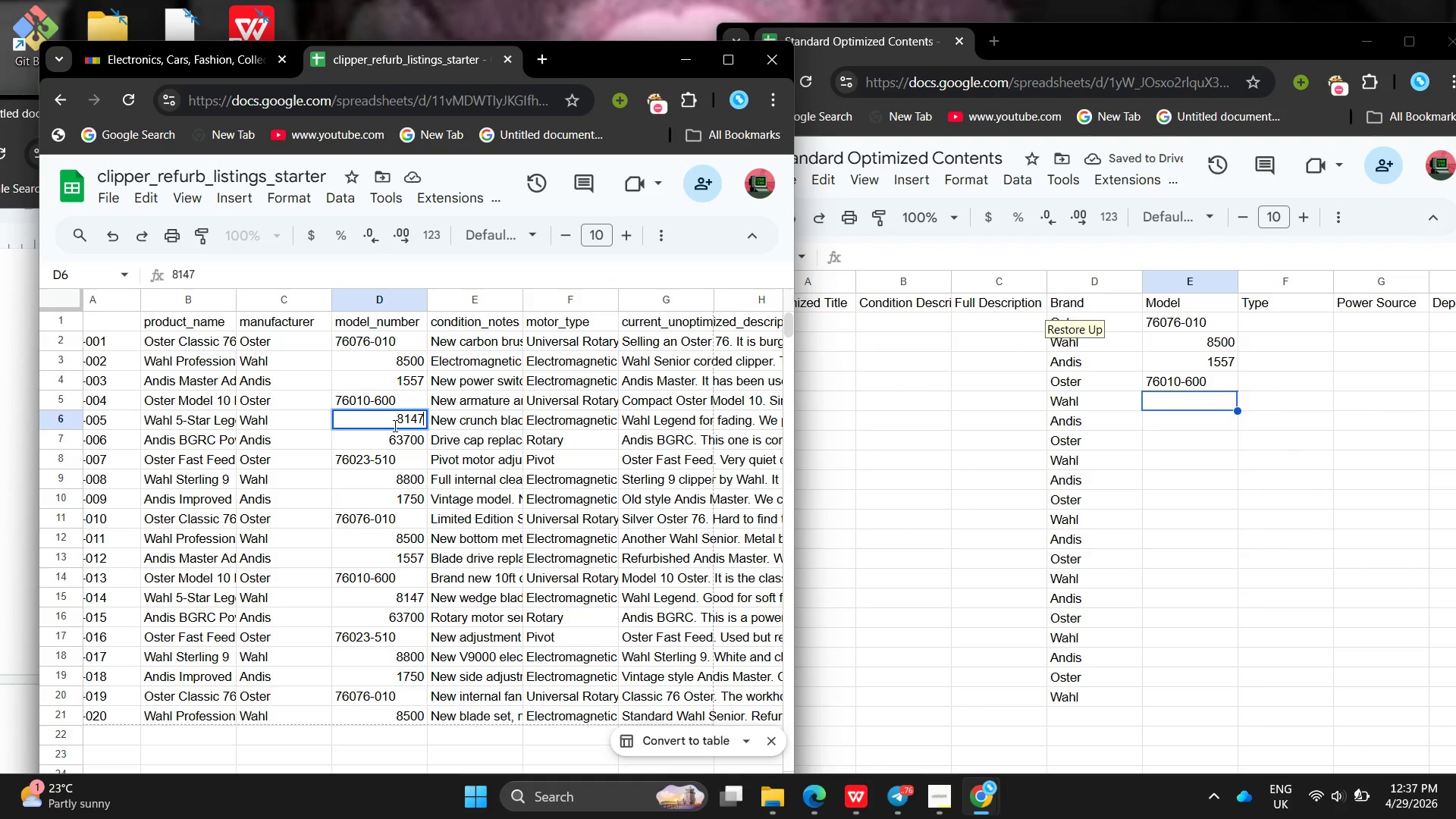 
key(Control+A)
 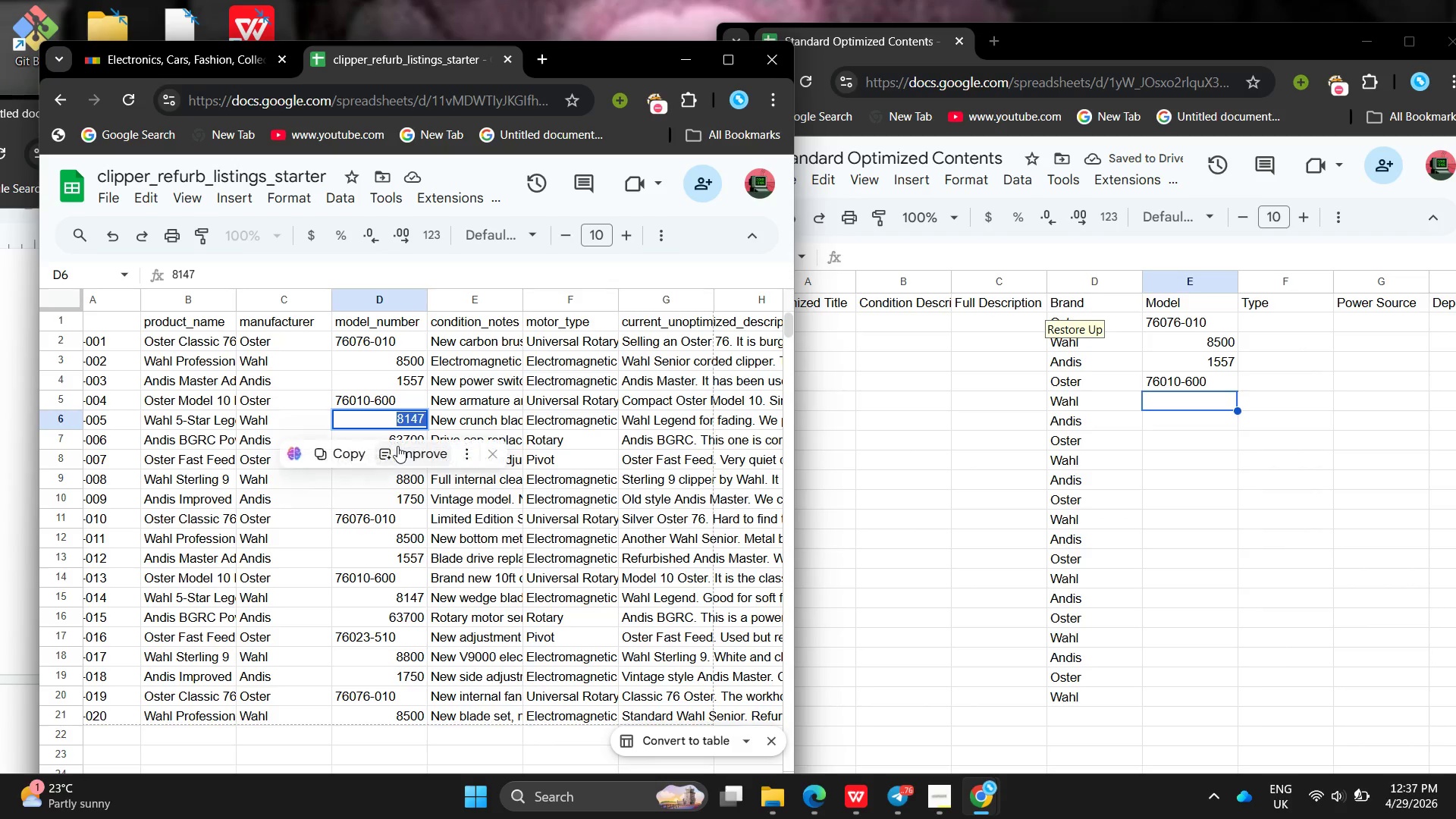 
key(Control+C)
 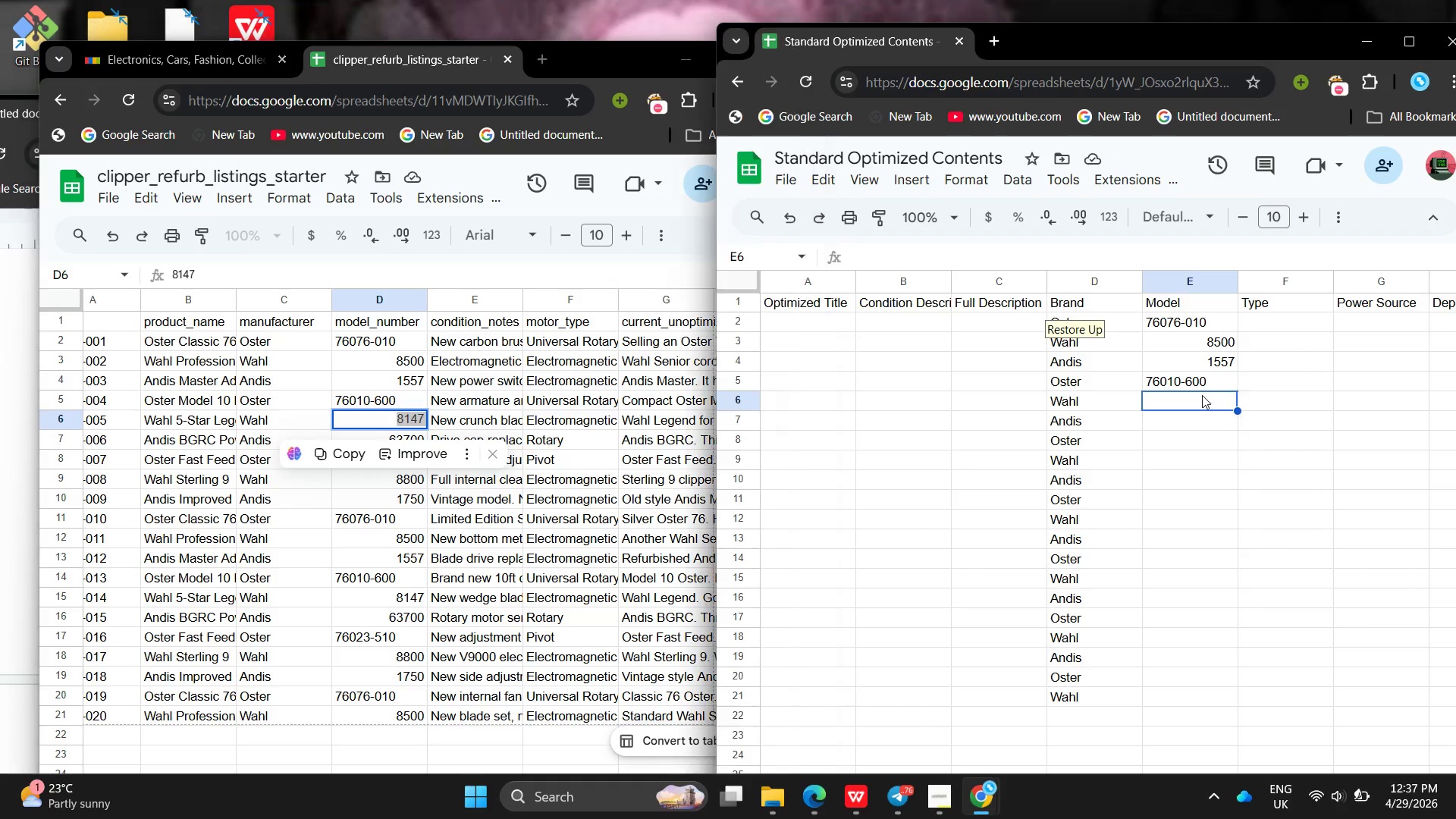 
double_click([1202, 395])
 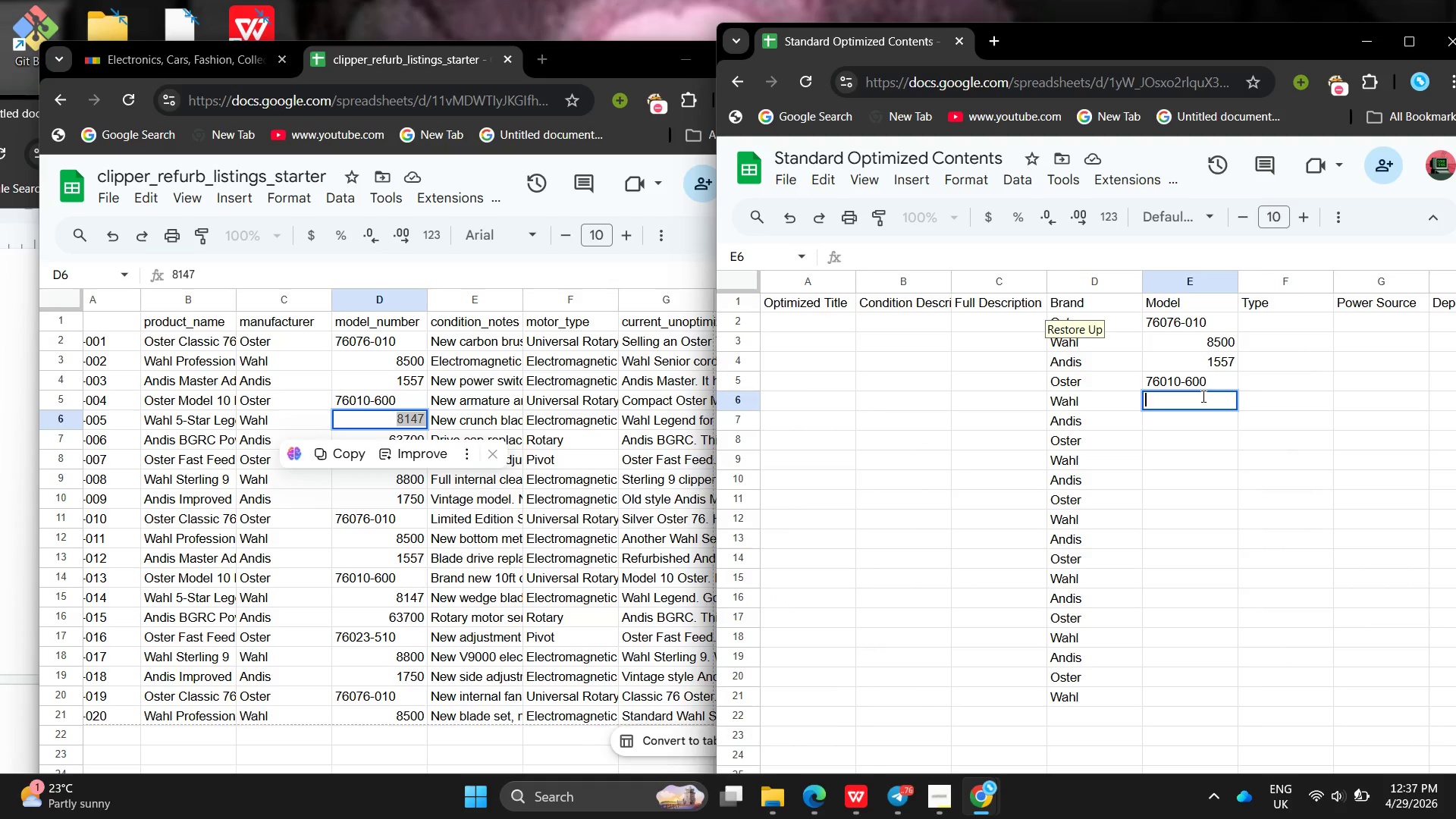 
key(Control+V)
 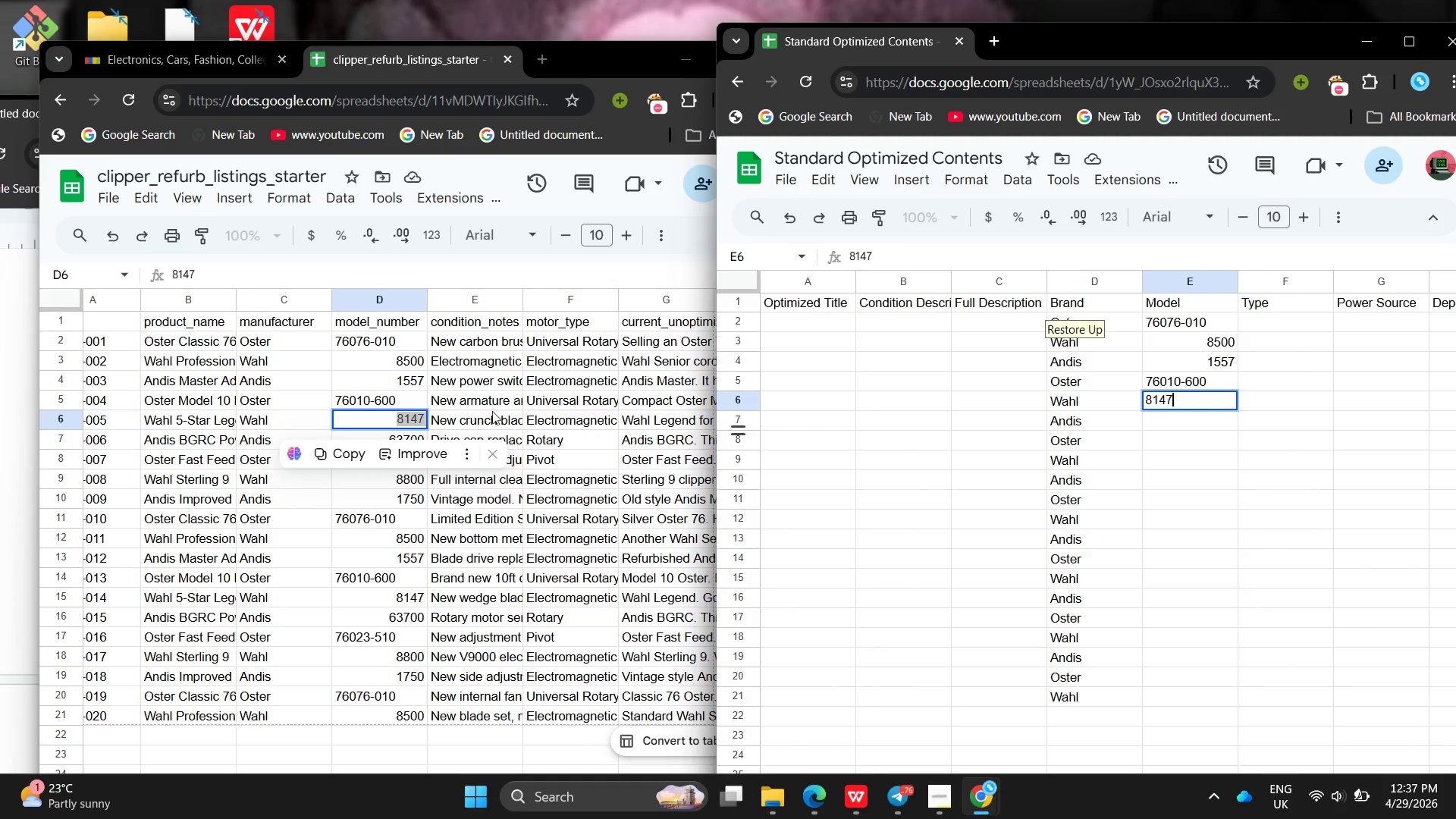 
left_click([485, 411])
 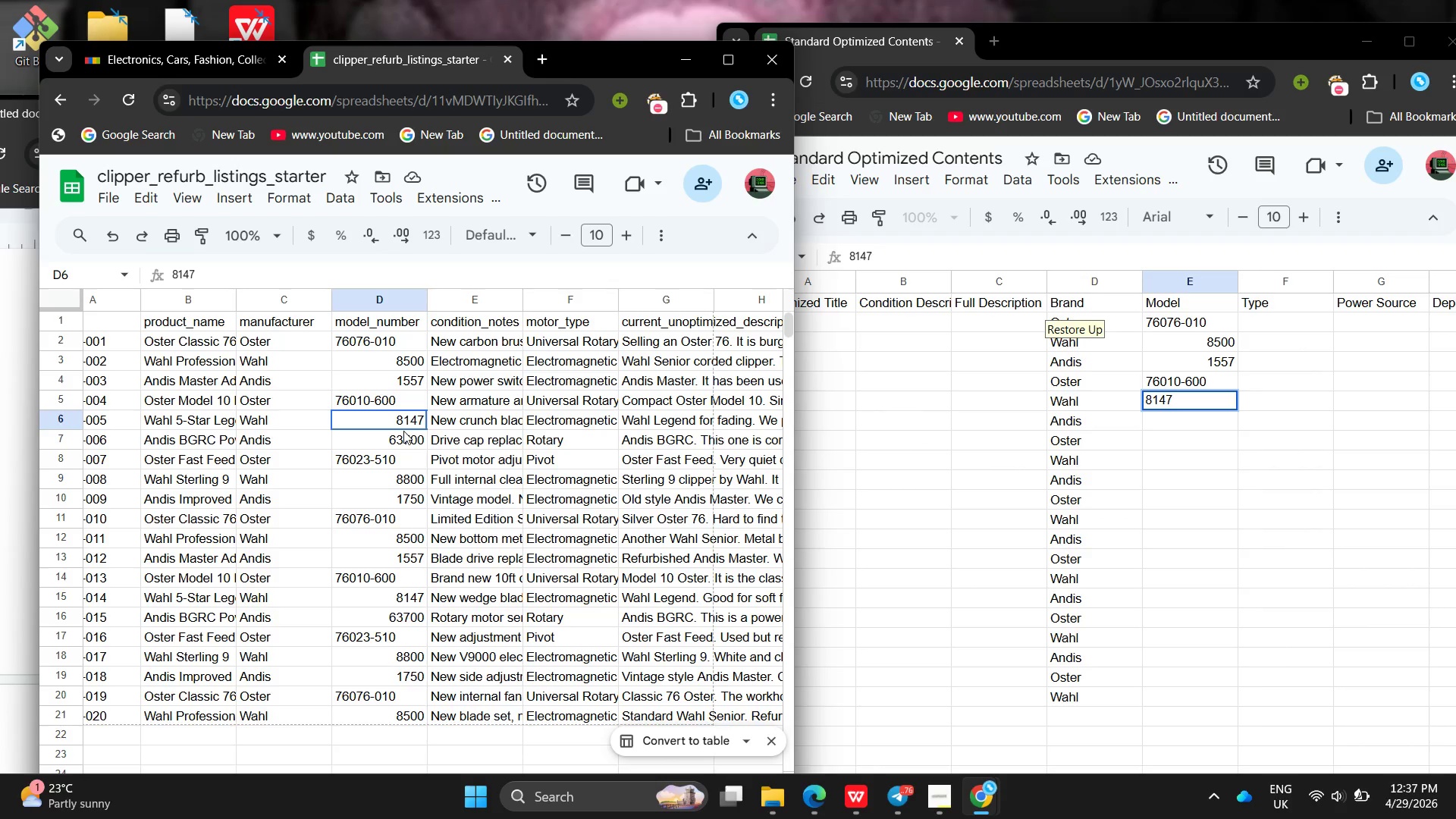 
double_click([402, 431])
 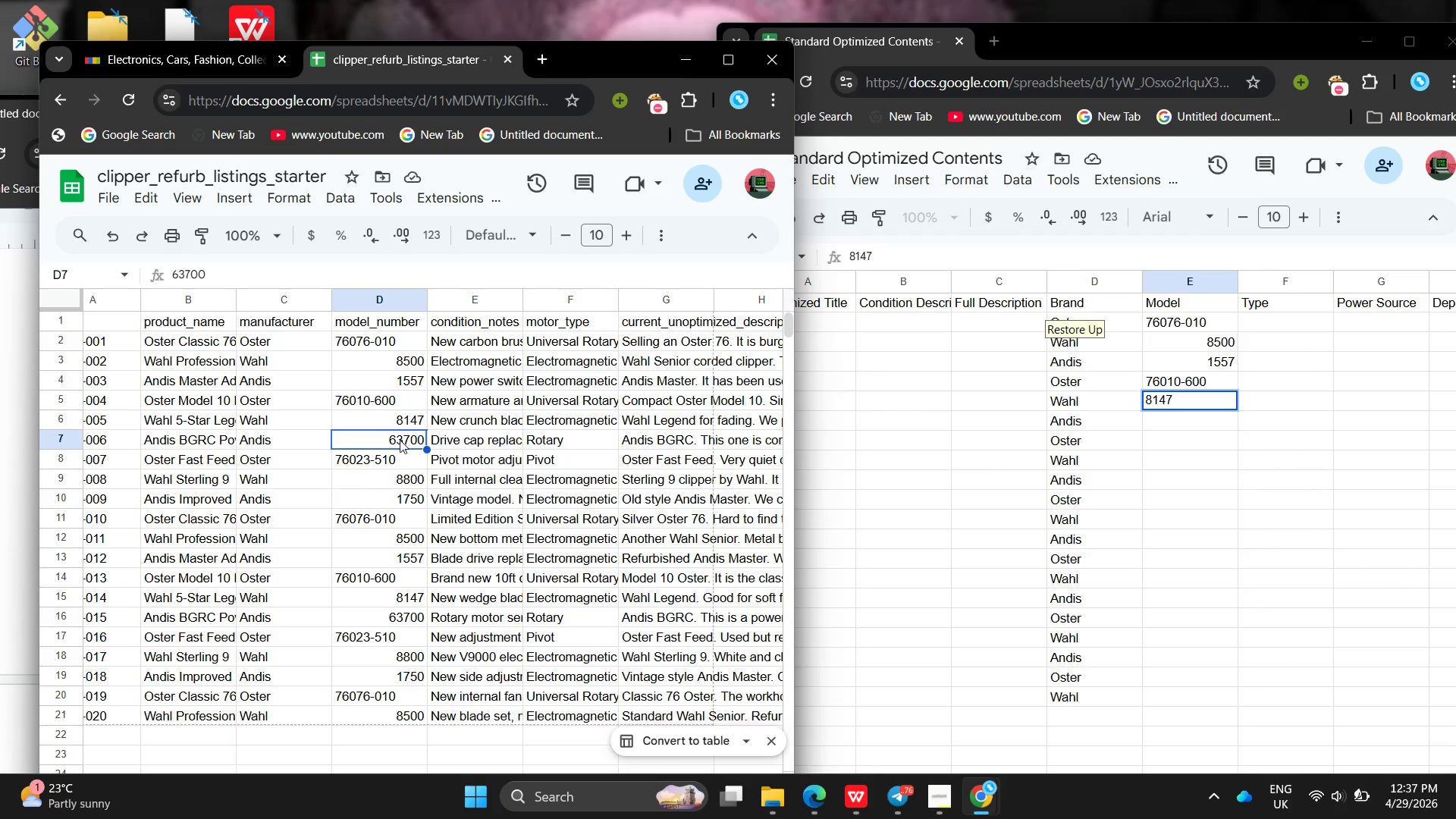 
double_click([400, 441])
 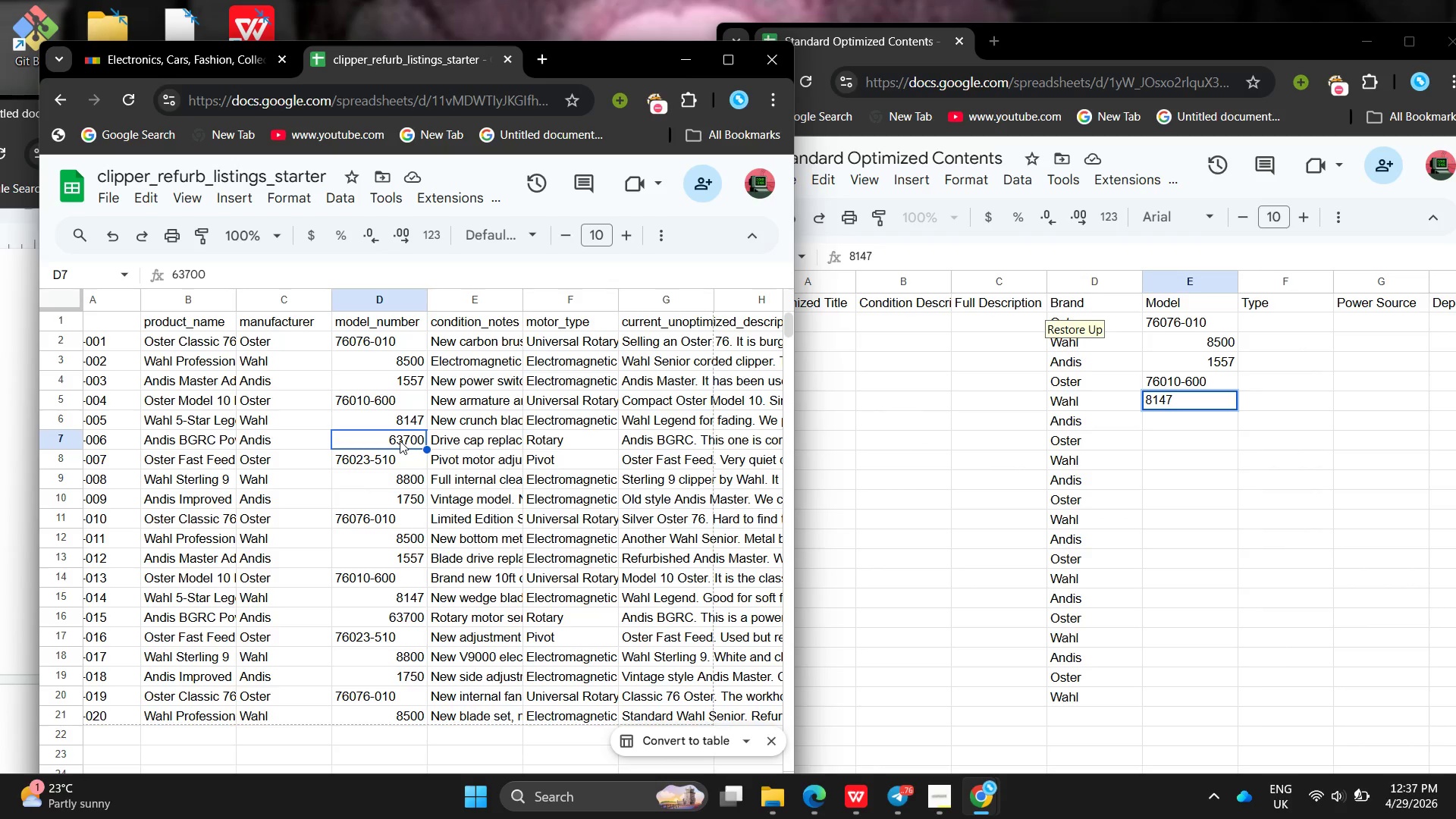 
triple_click([400, 441])
 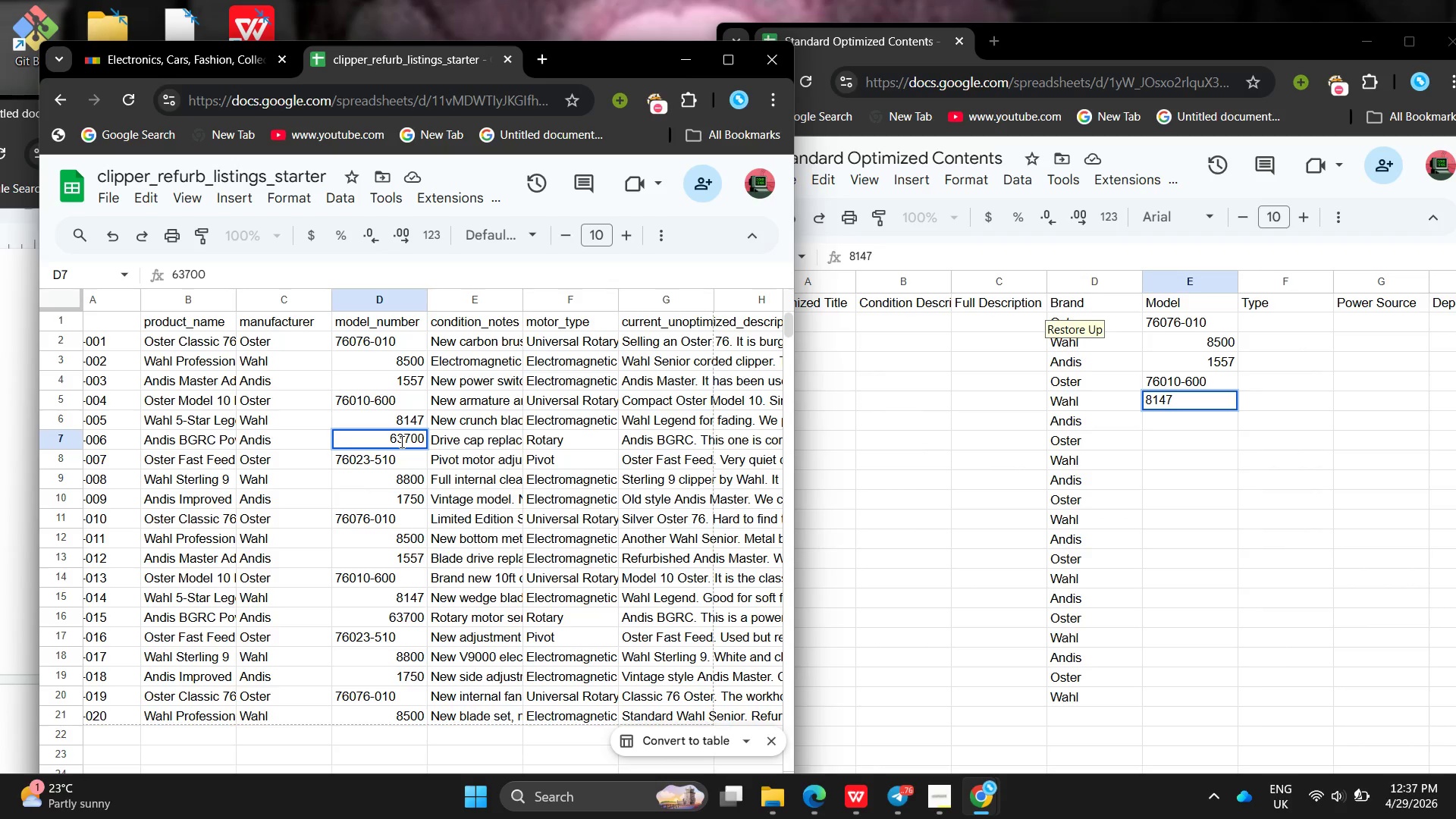 
key(Control+A)
 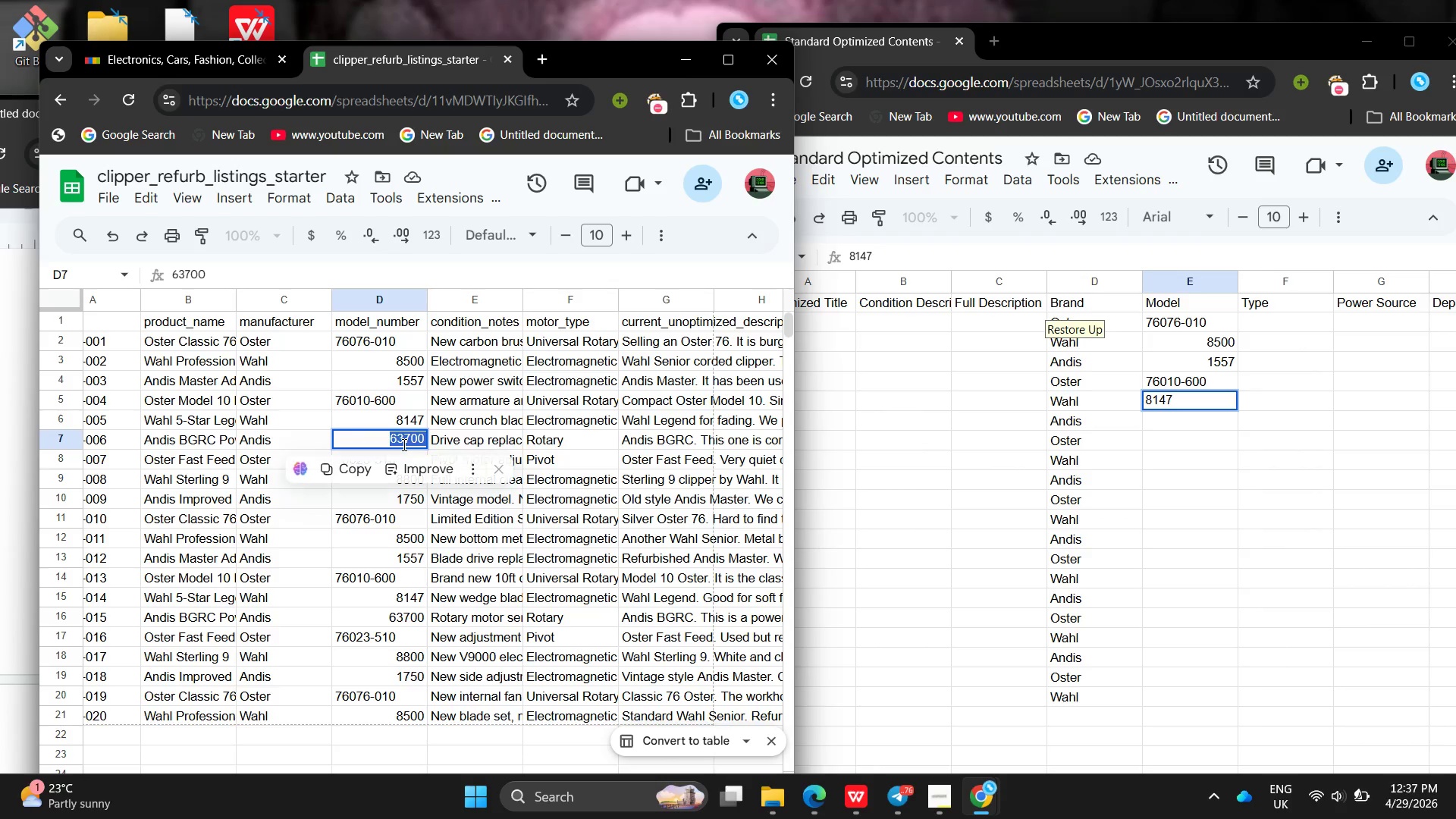 
key(Control+C)
 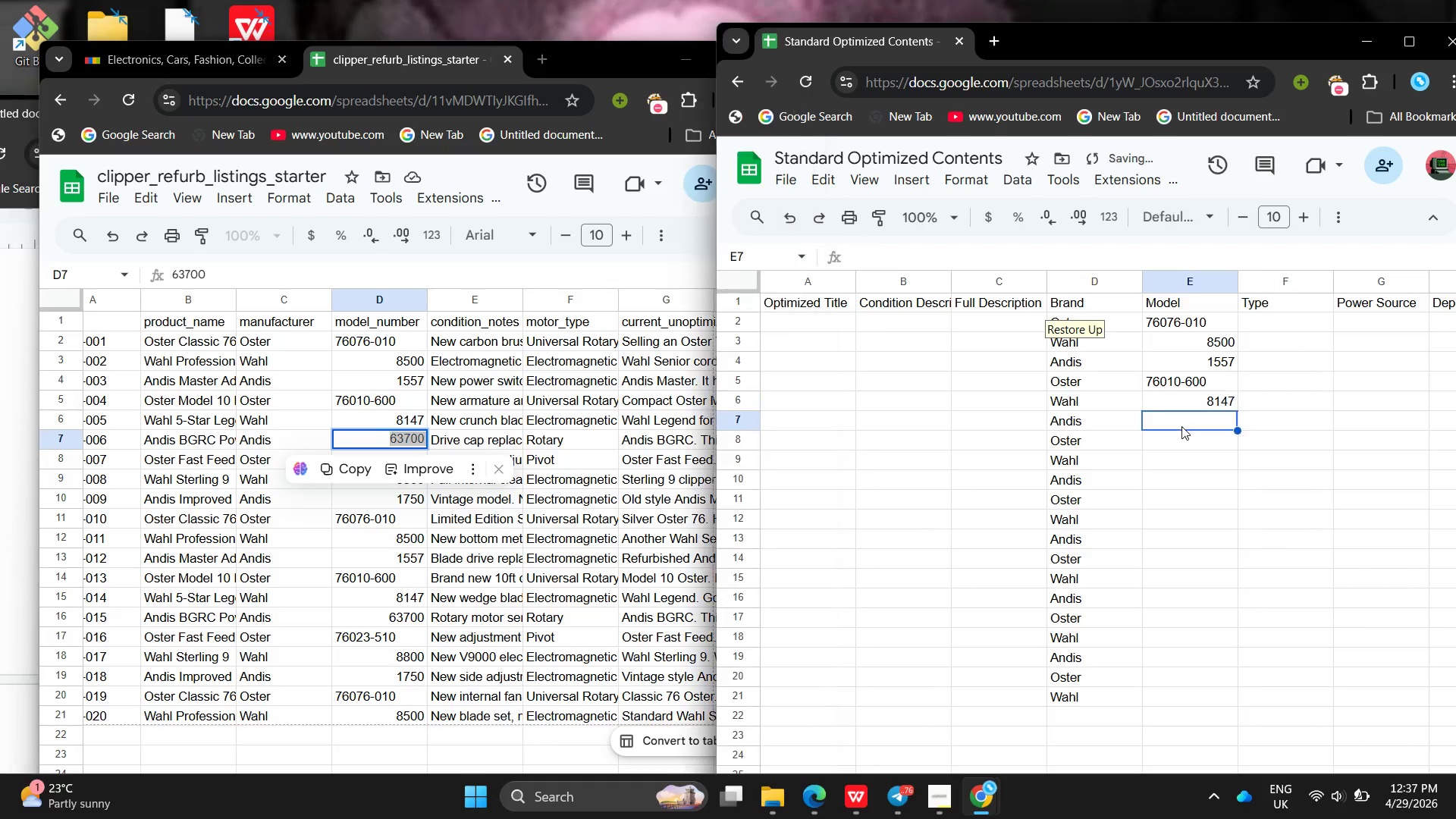 
double_click([1181, 426])
 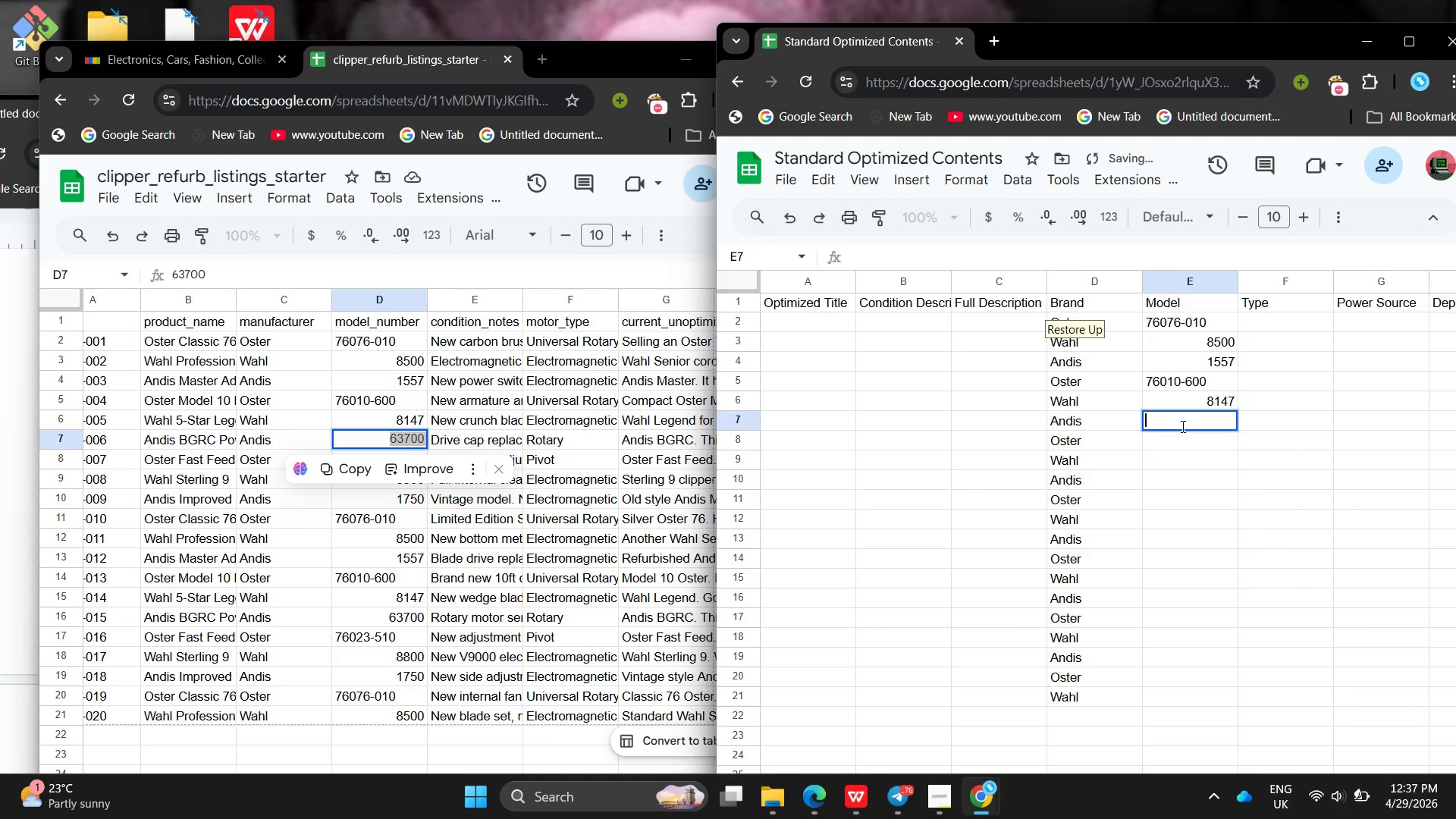 
key(Control+V)
 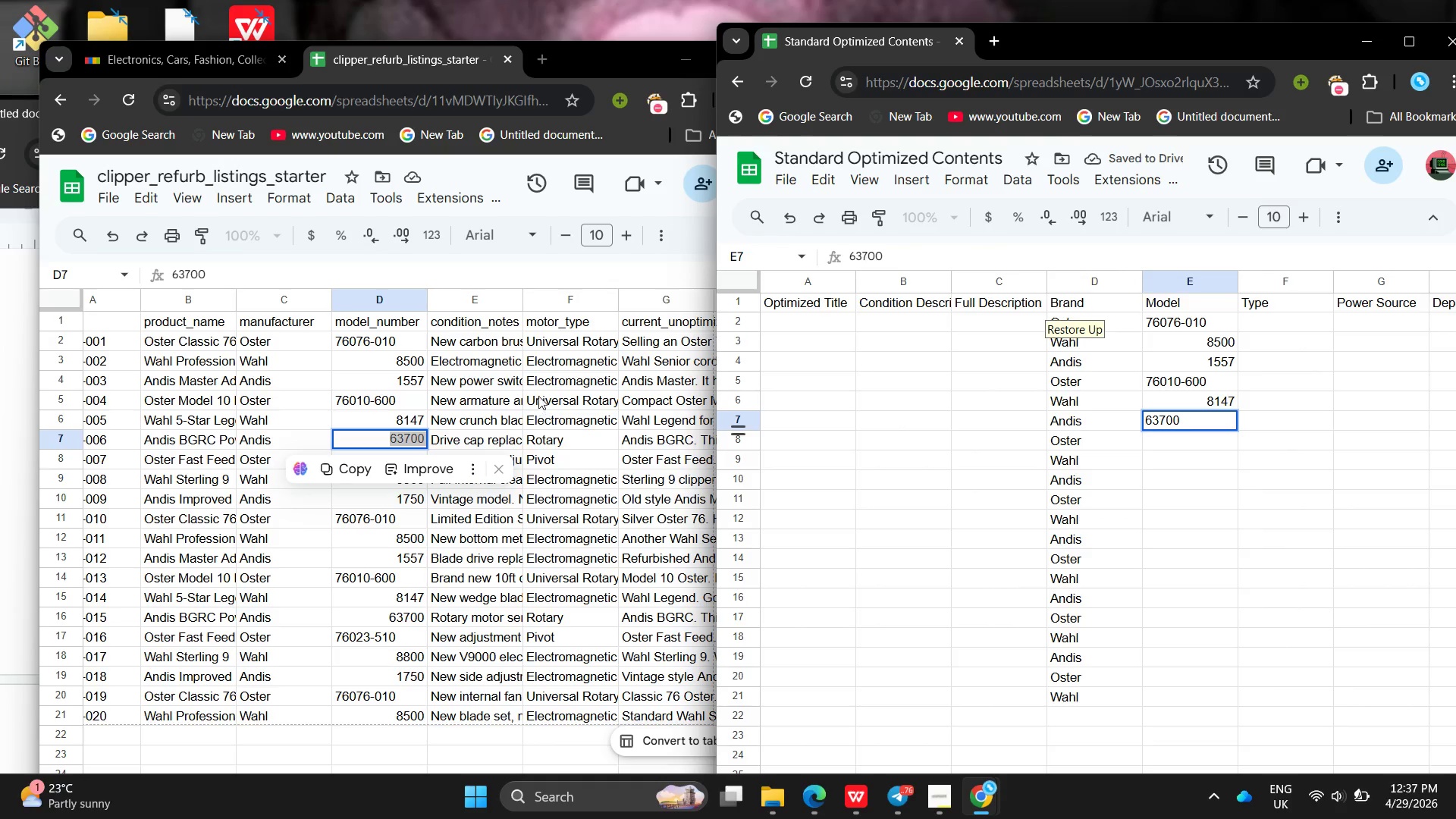 
left_click([530, 390])
 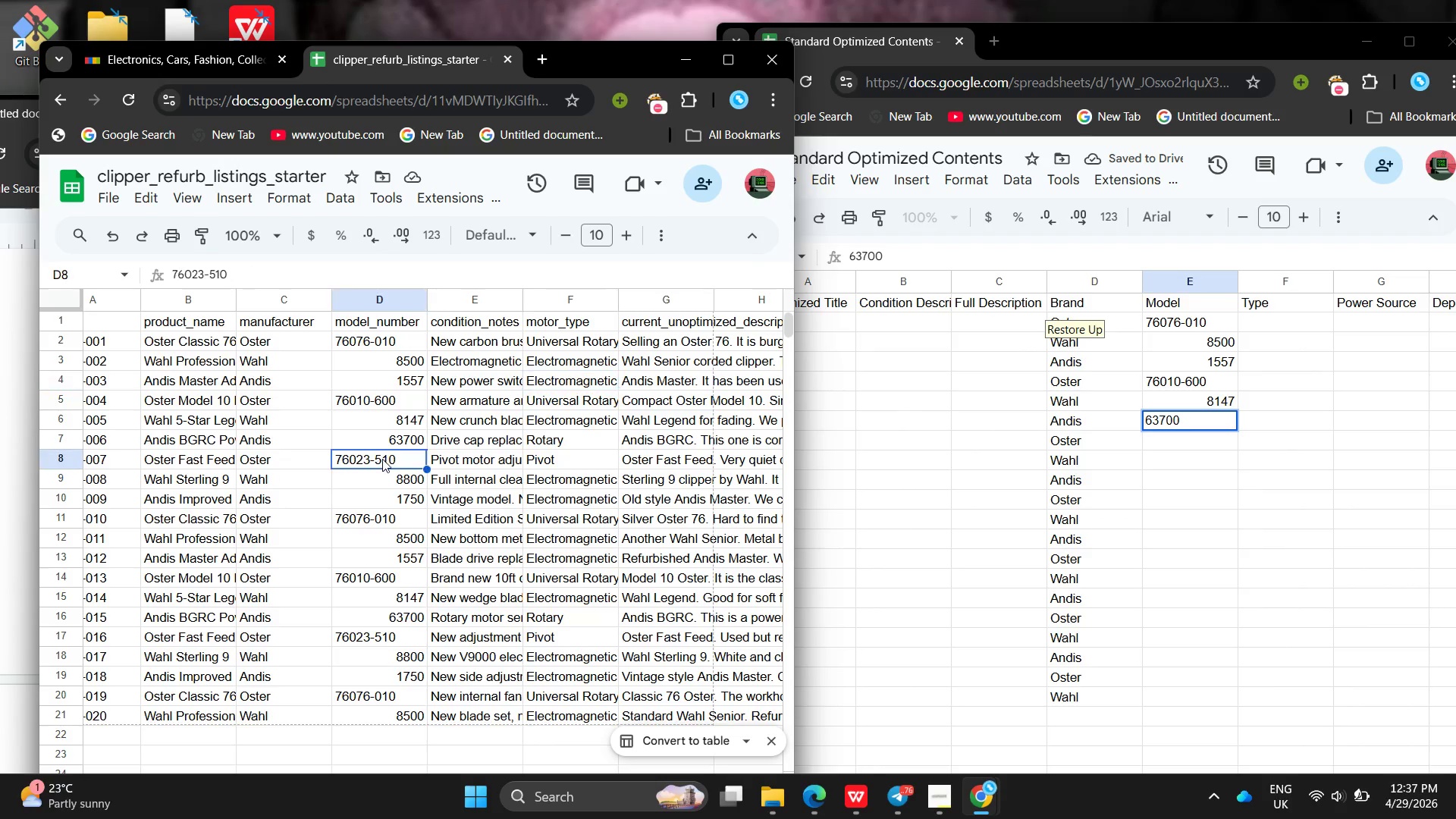 
double_click([382, 459])
 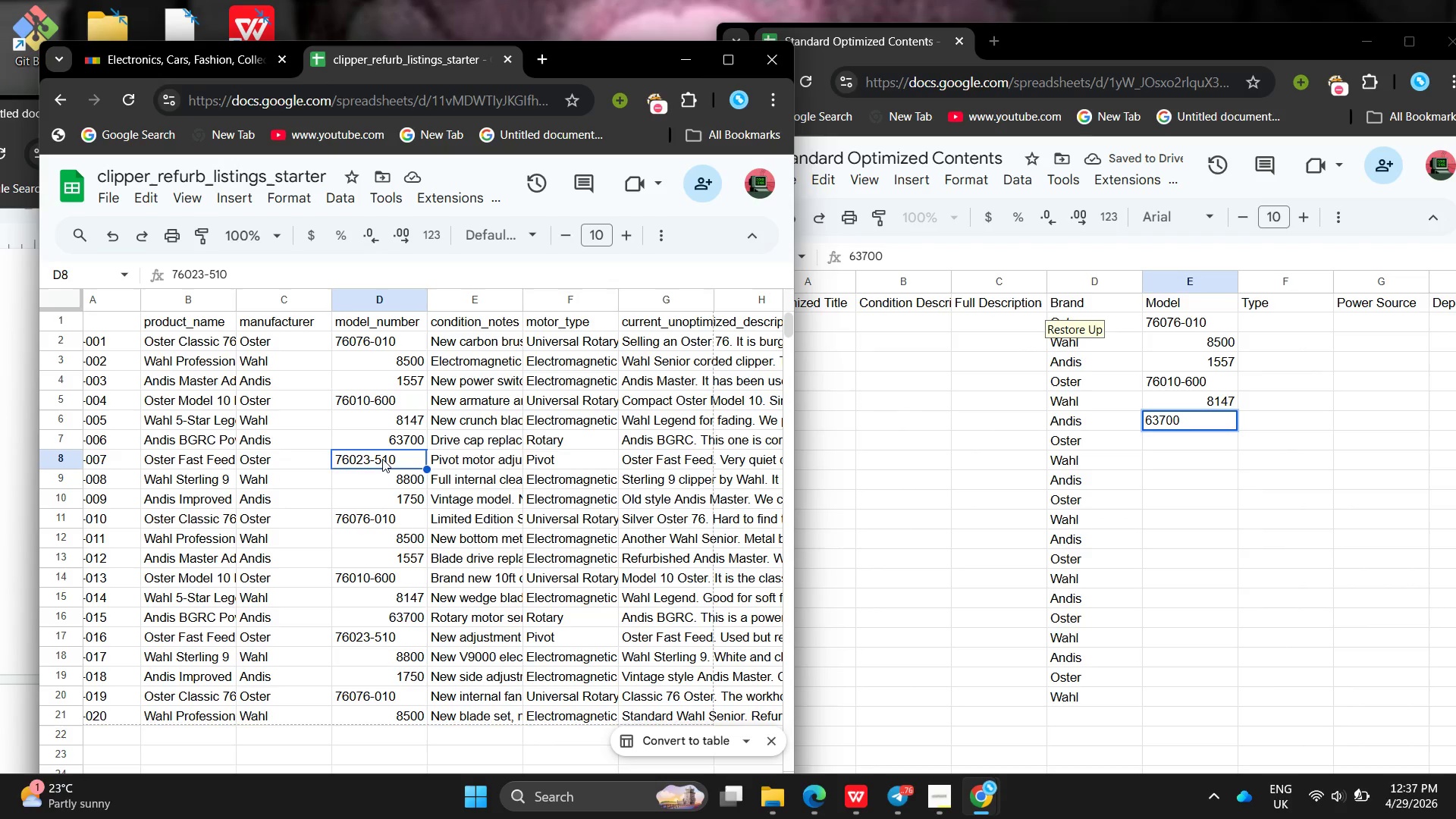 
triple_click([382, 459])
 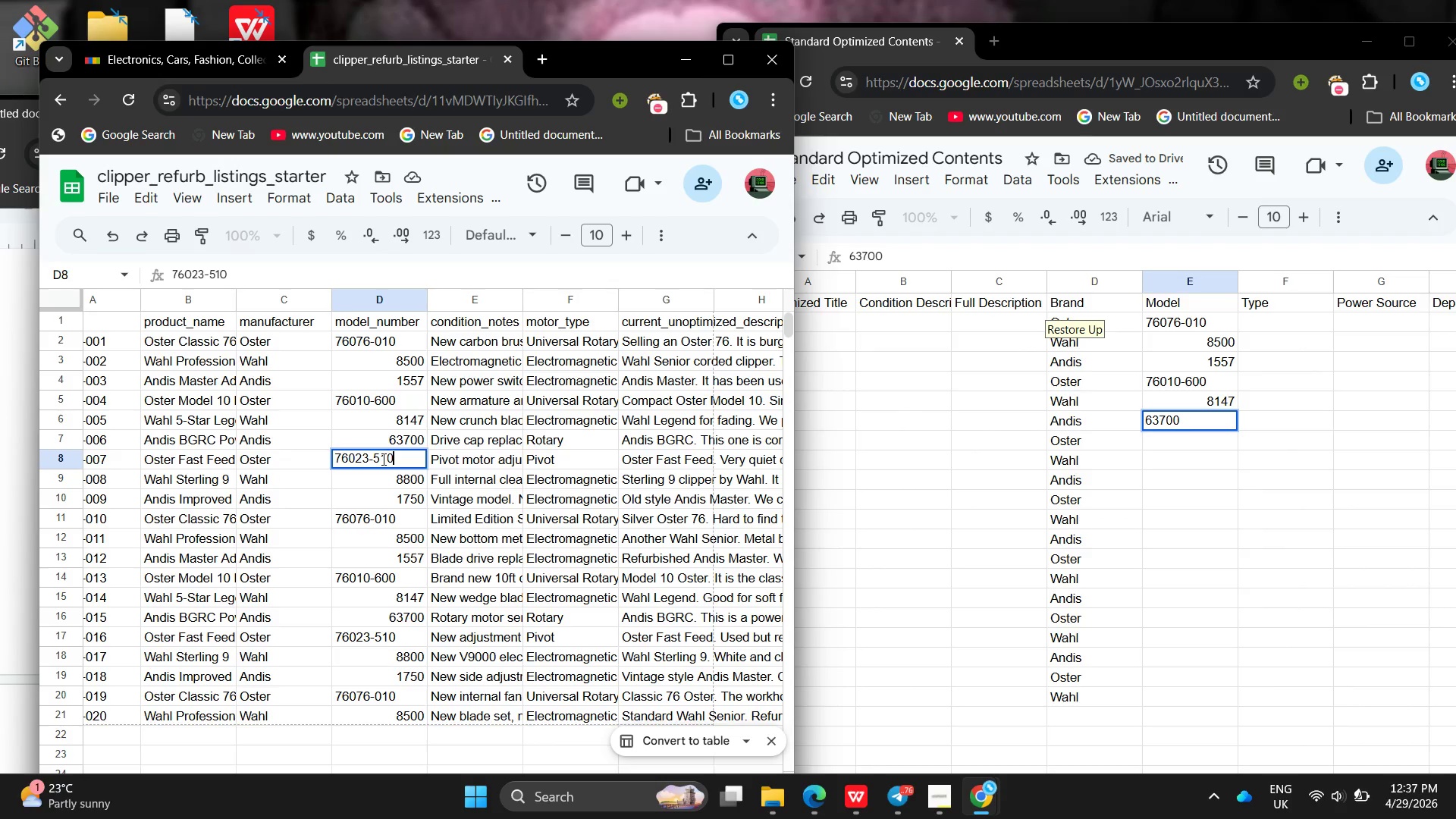 
key(Control+A)
 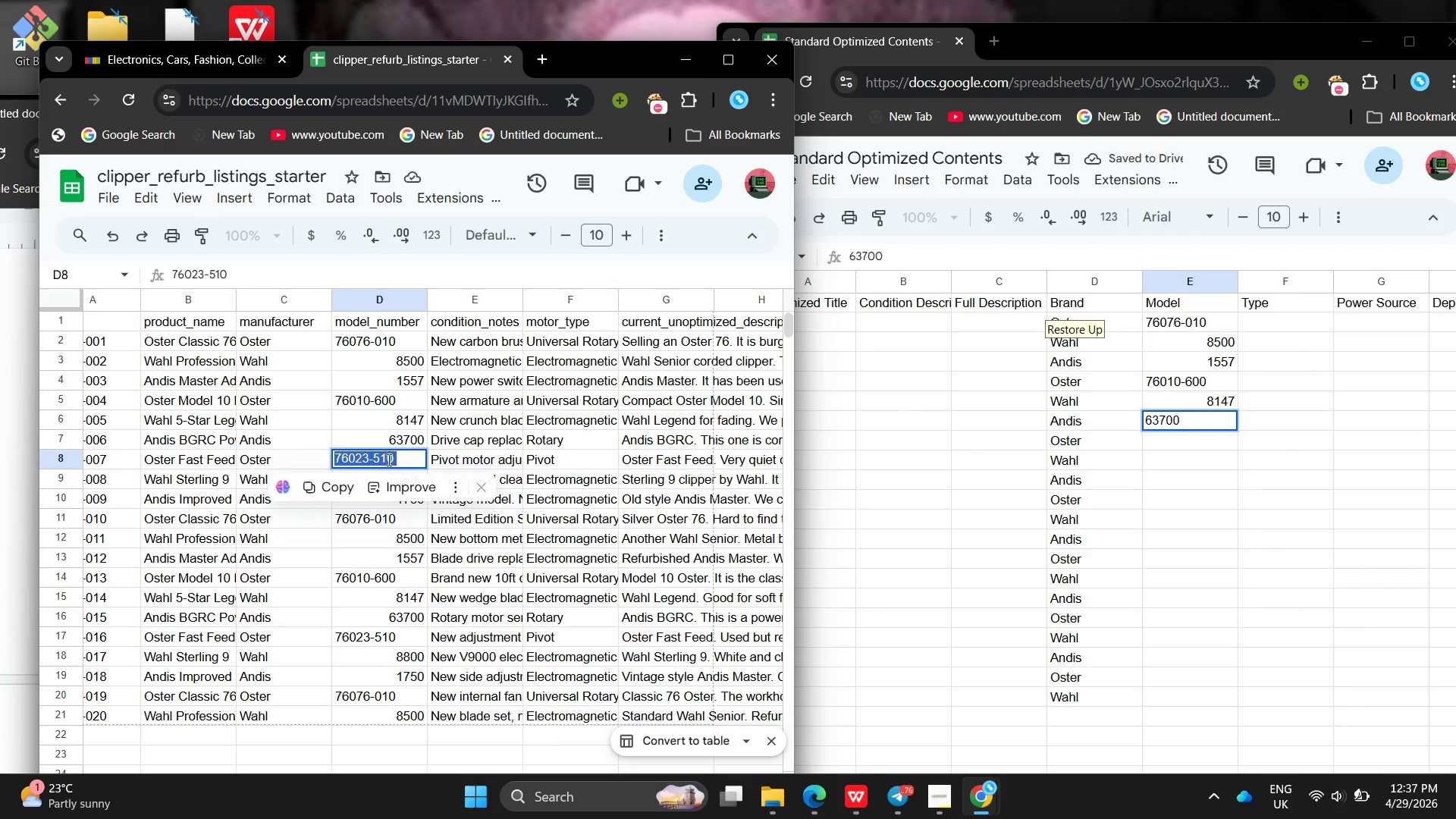 
key(Control+C)
 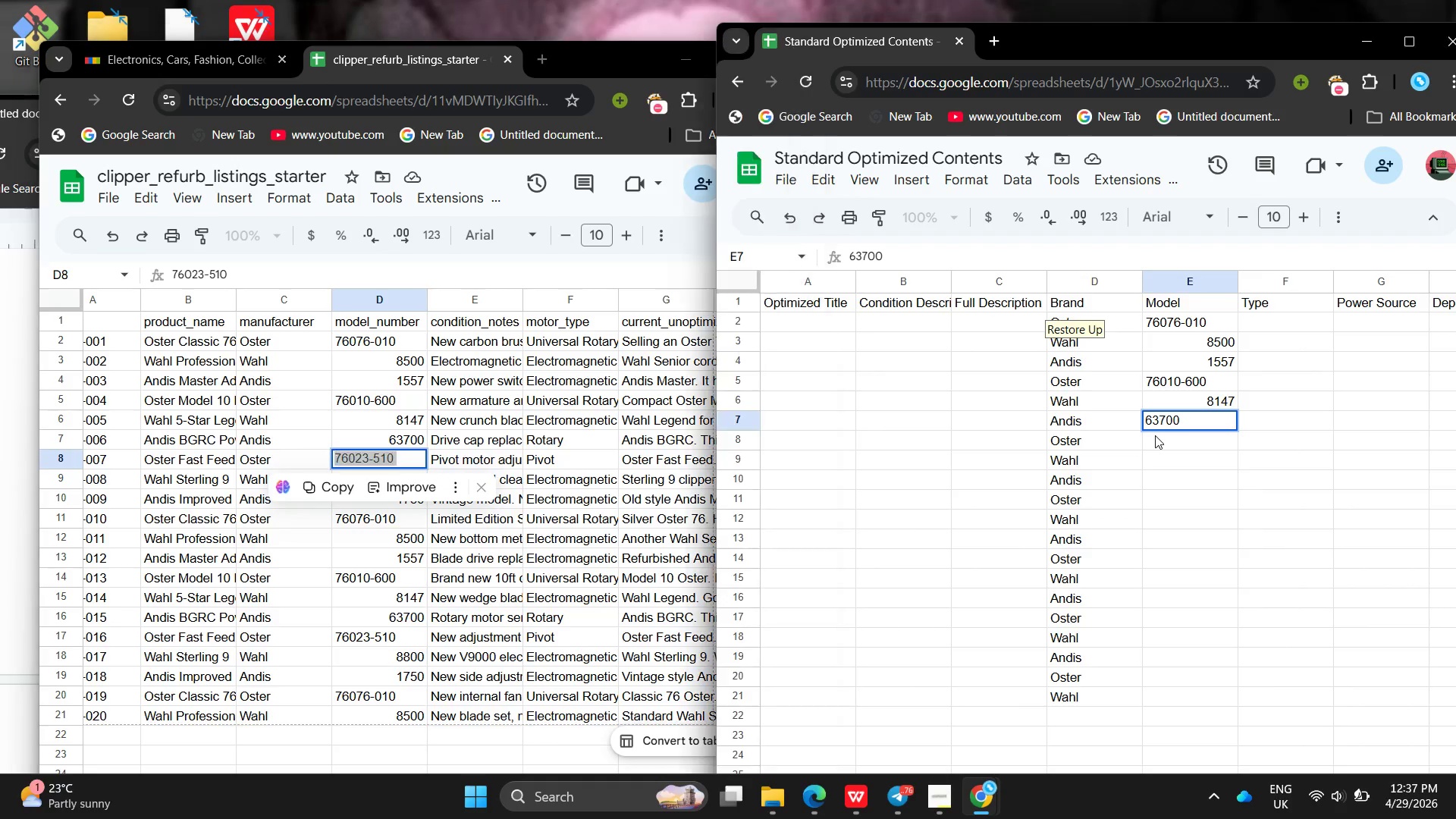 
double_click([1156, 435])
 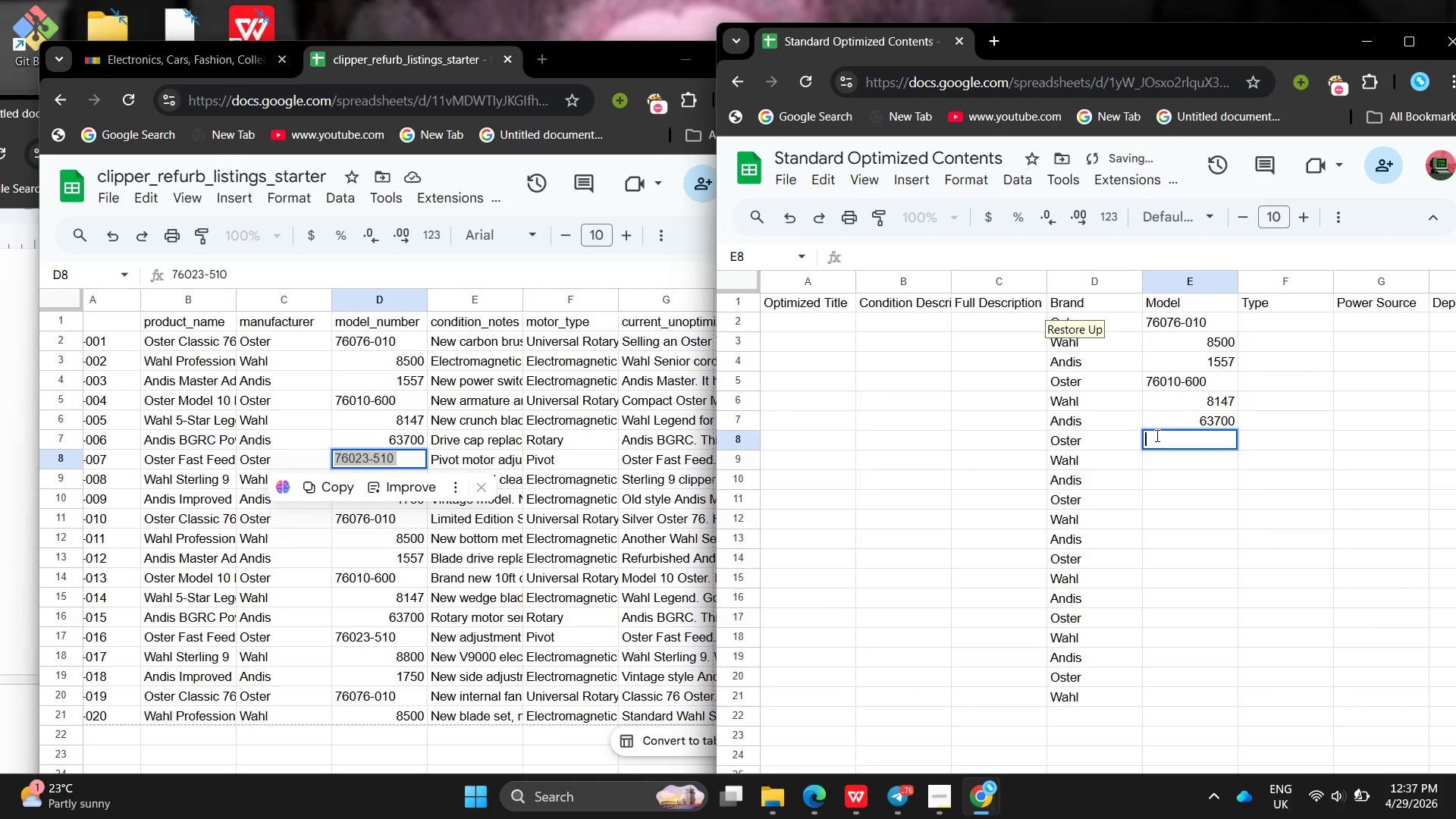 
key(Control+V)
 